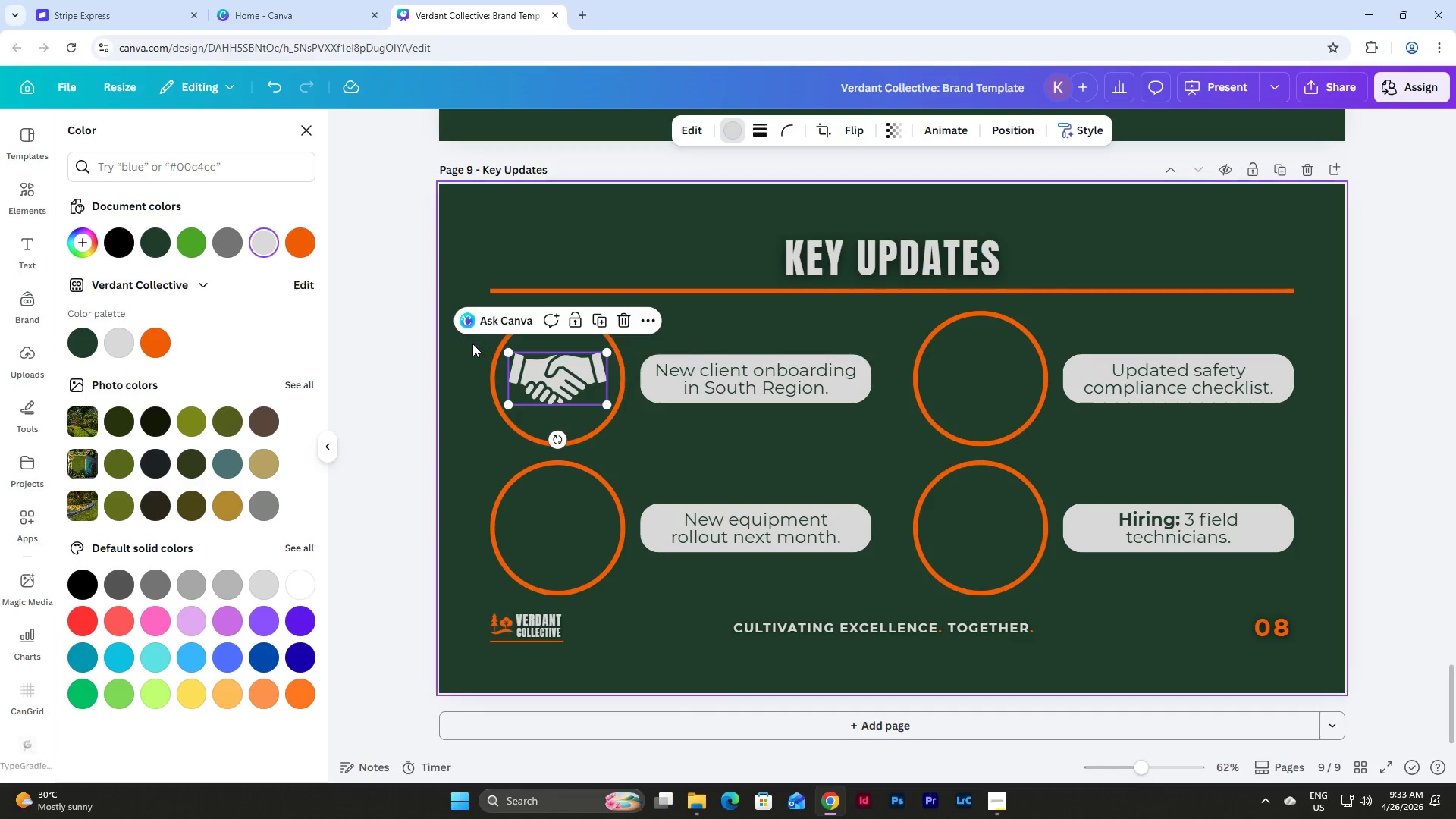 
left_click_drag(start_coordinate=[460, 345], to_coordinate=[564, 393])
 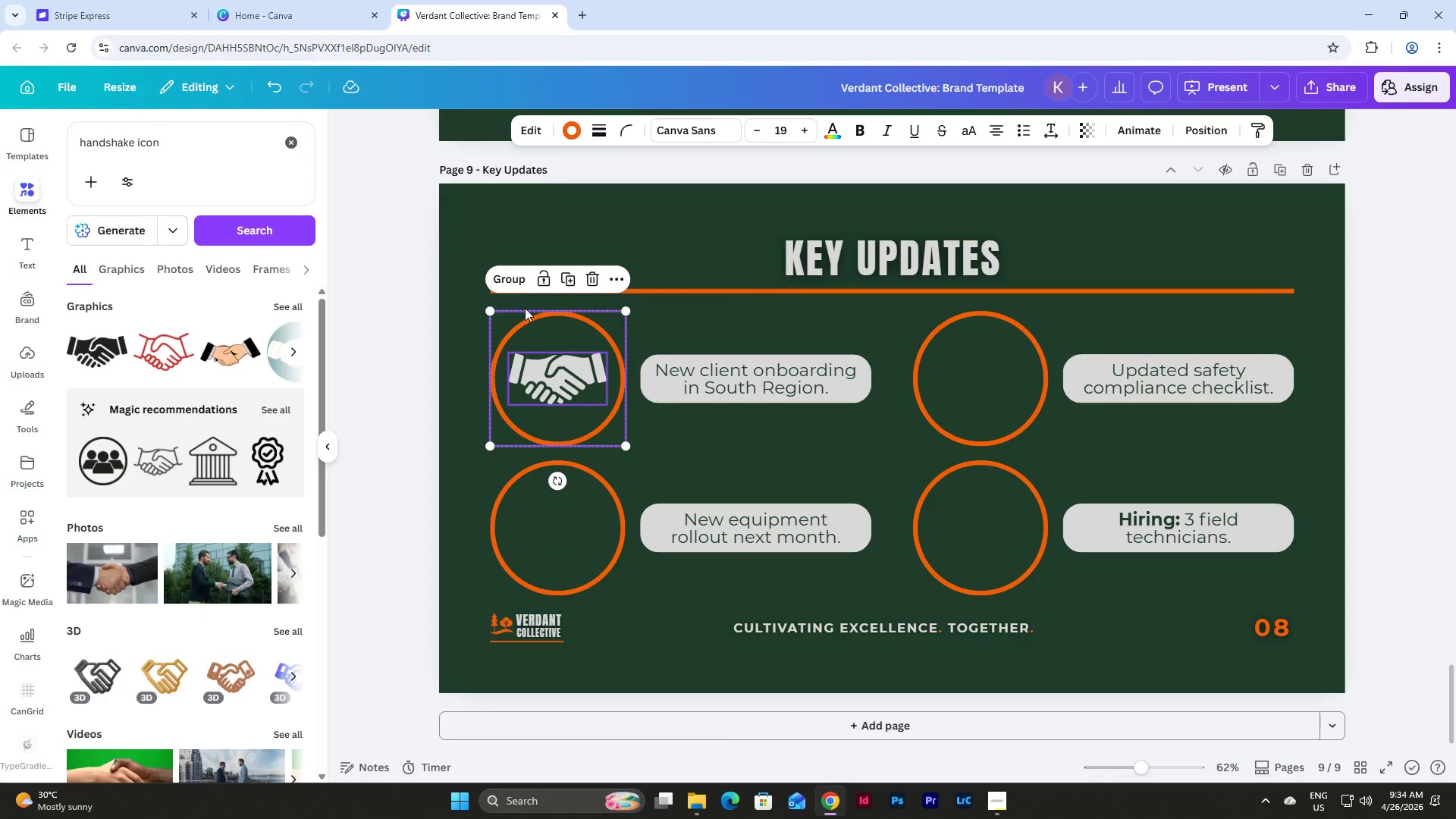 
left_click([510, 276])
 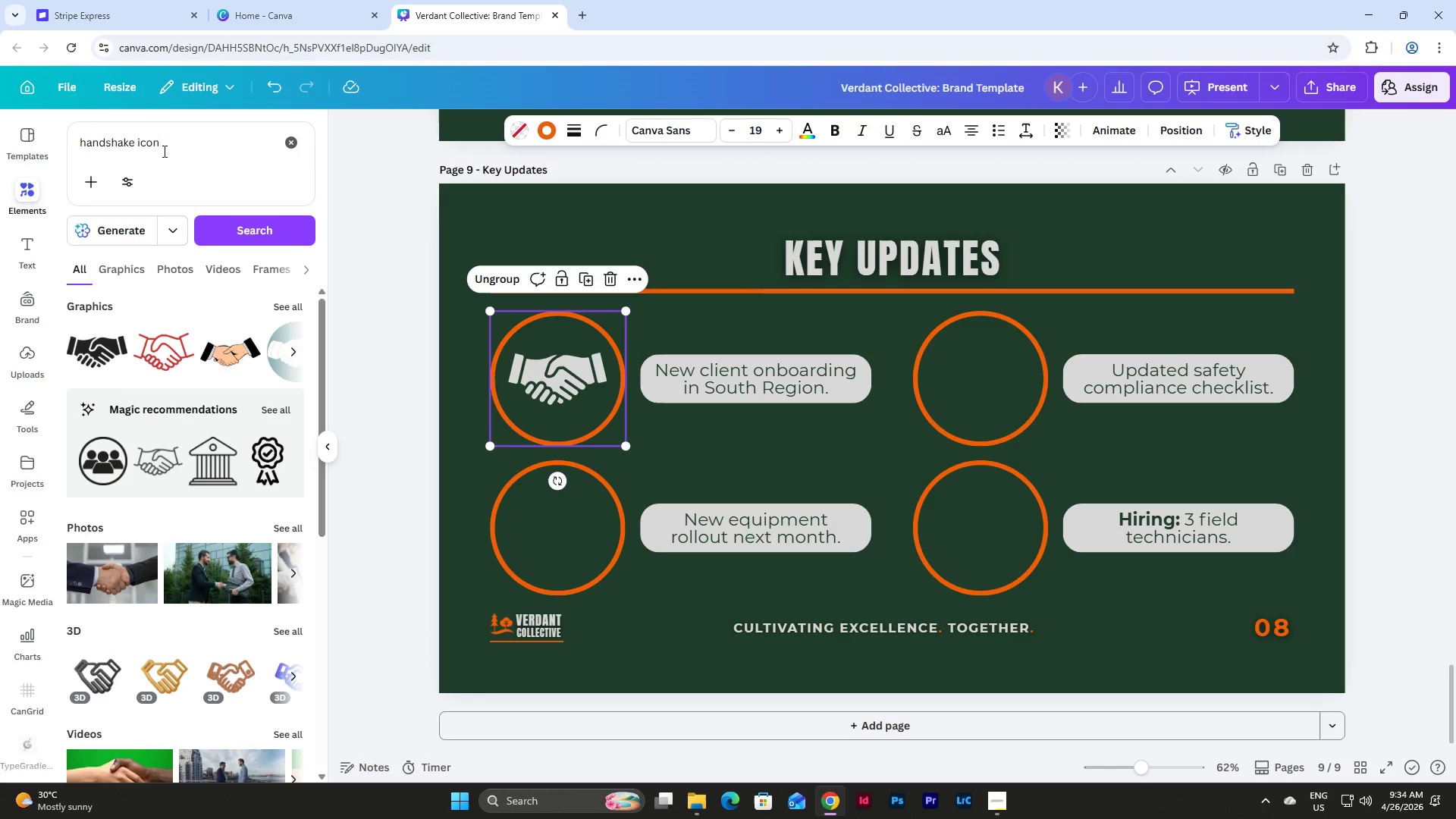 
left_click([163, 151])
 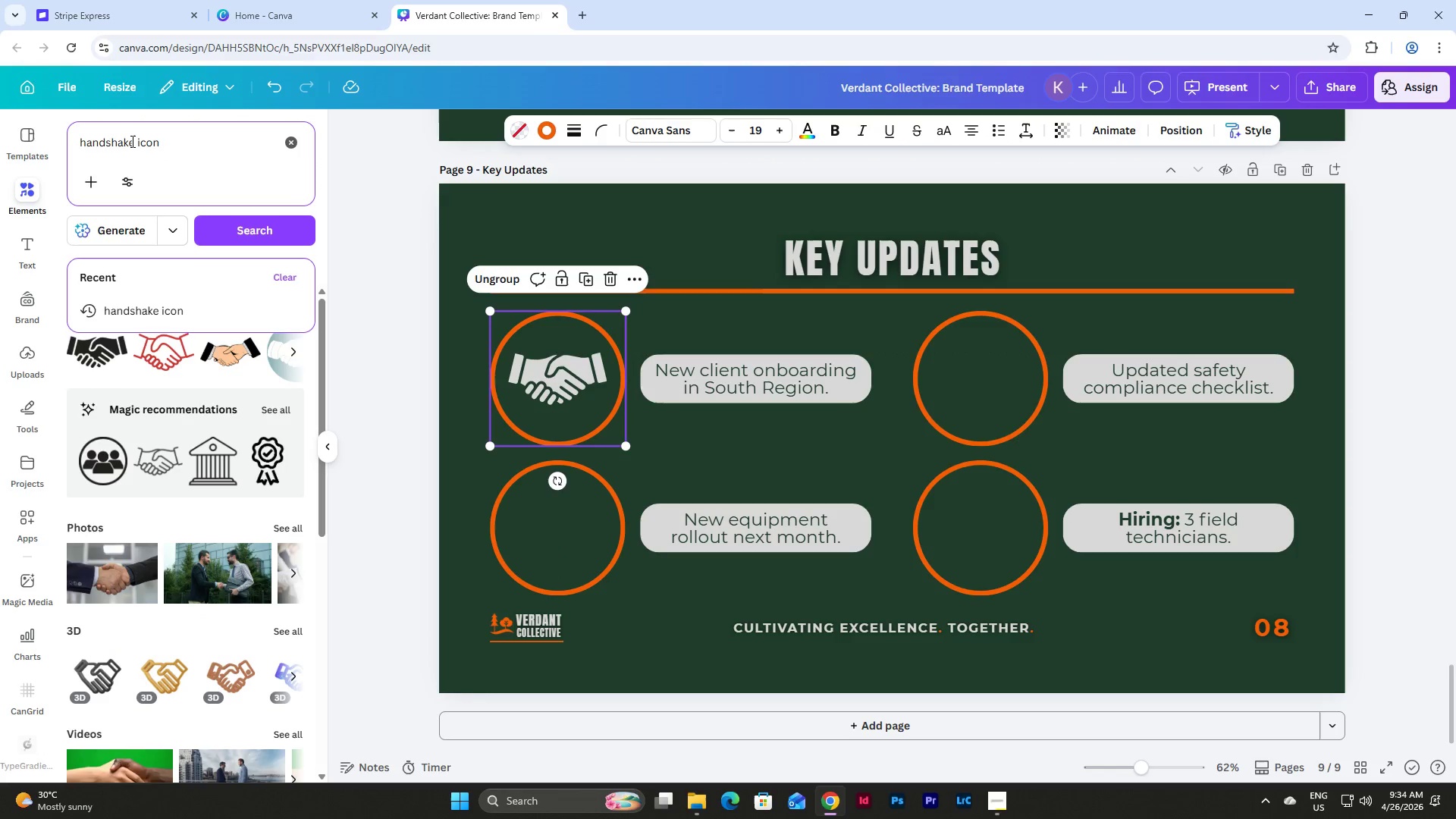 
left_click_drag(start_coordinate=[132, 141], to_coordinate=[19, 128])
 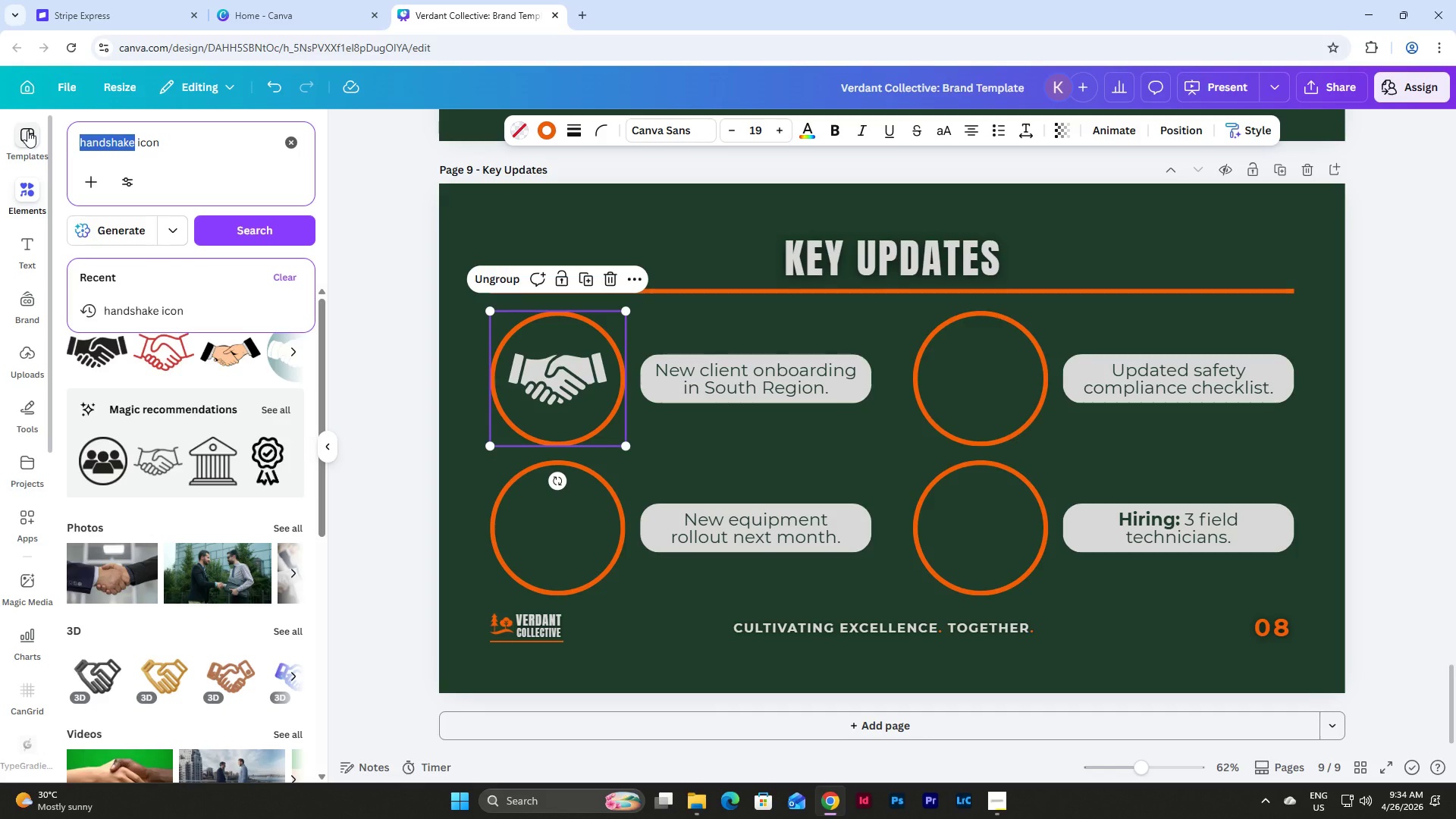 
type(equipment)
 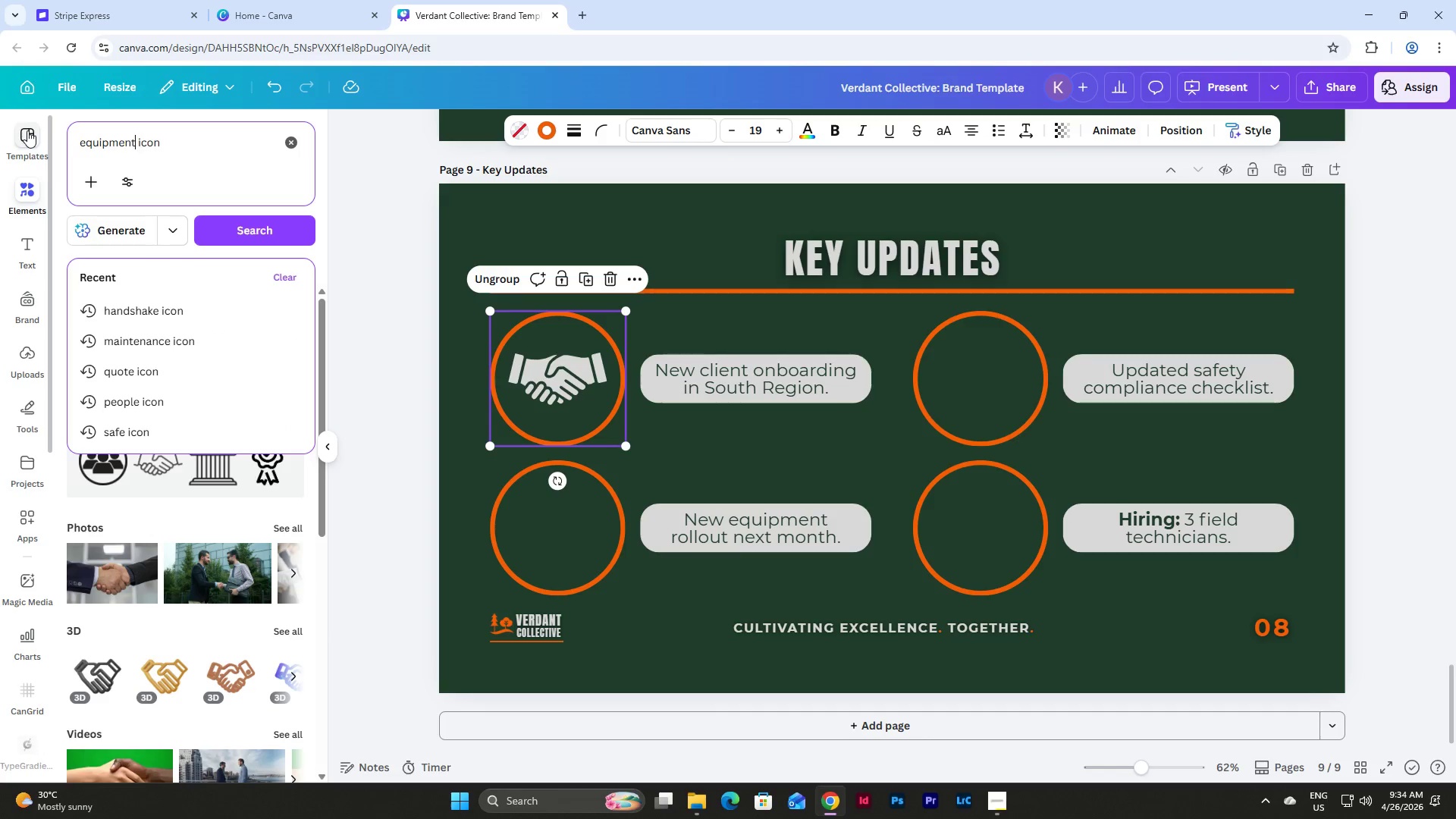 
key(Enter)
 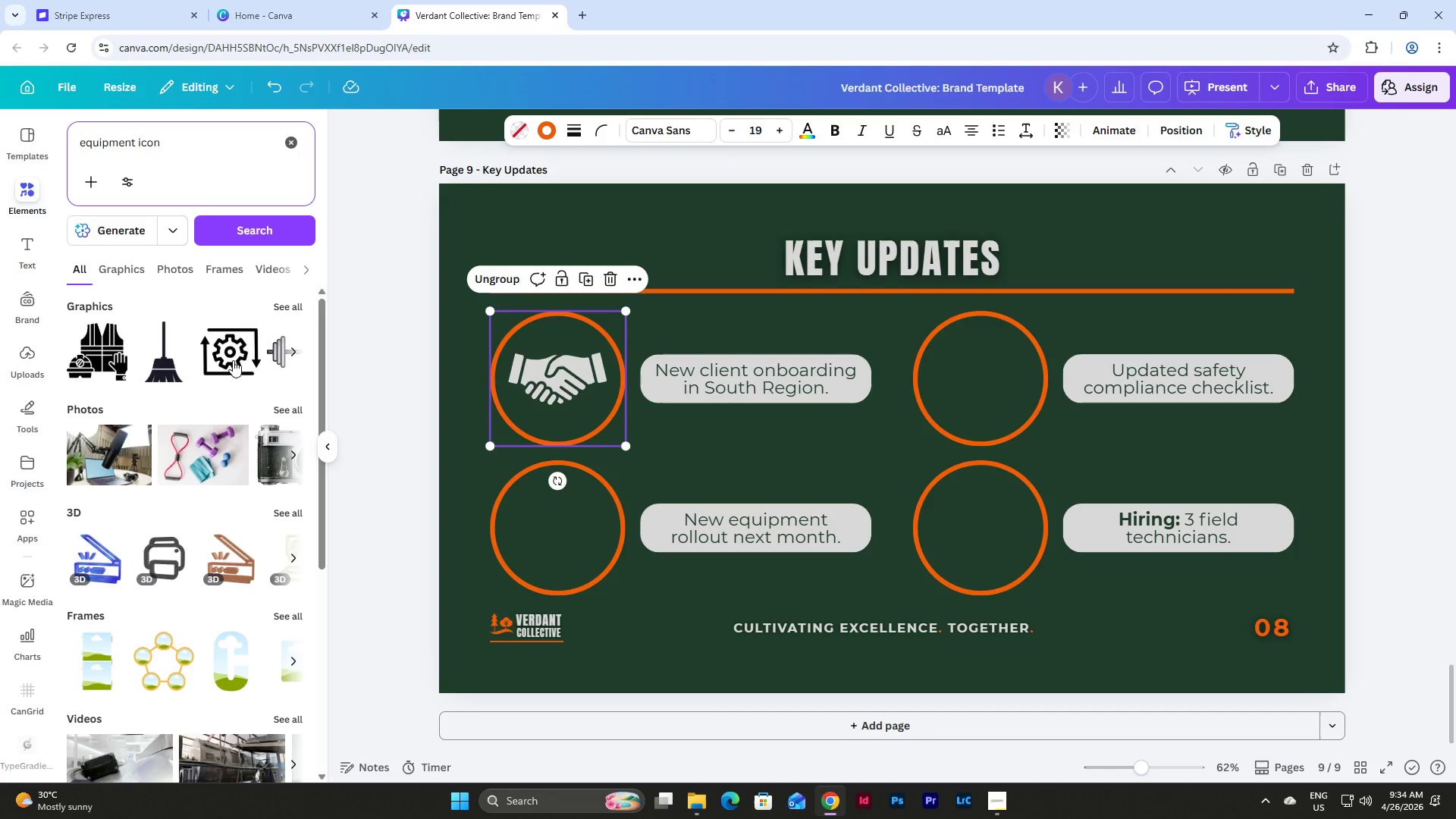 
left_click([277, 305])
 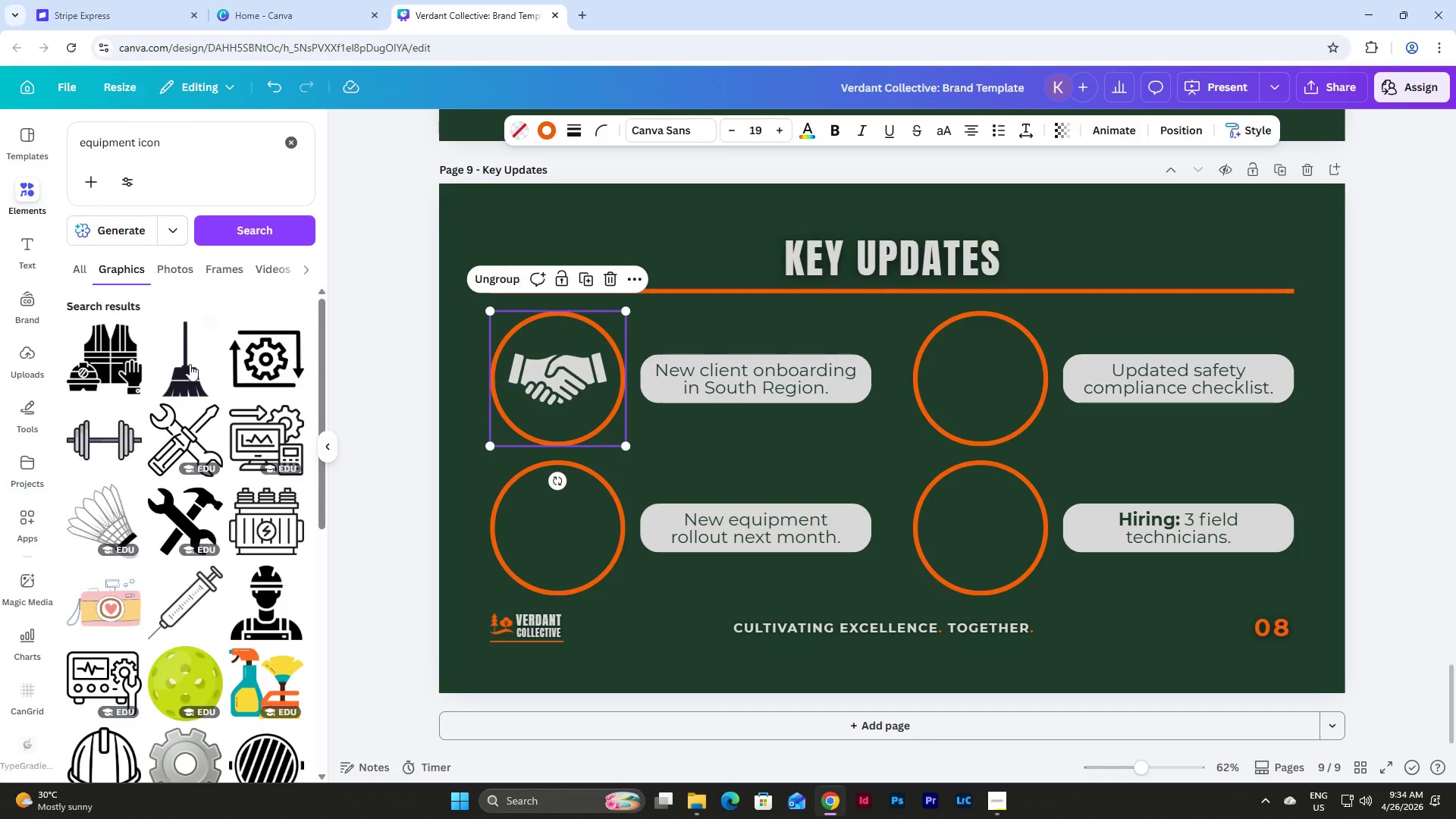 
left_click([104, 361])
 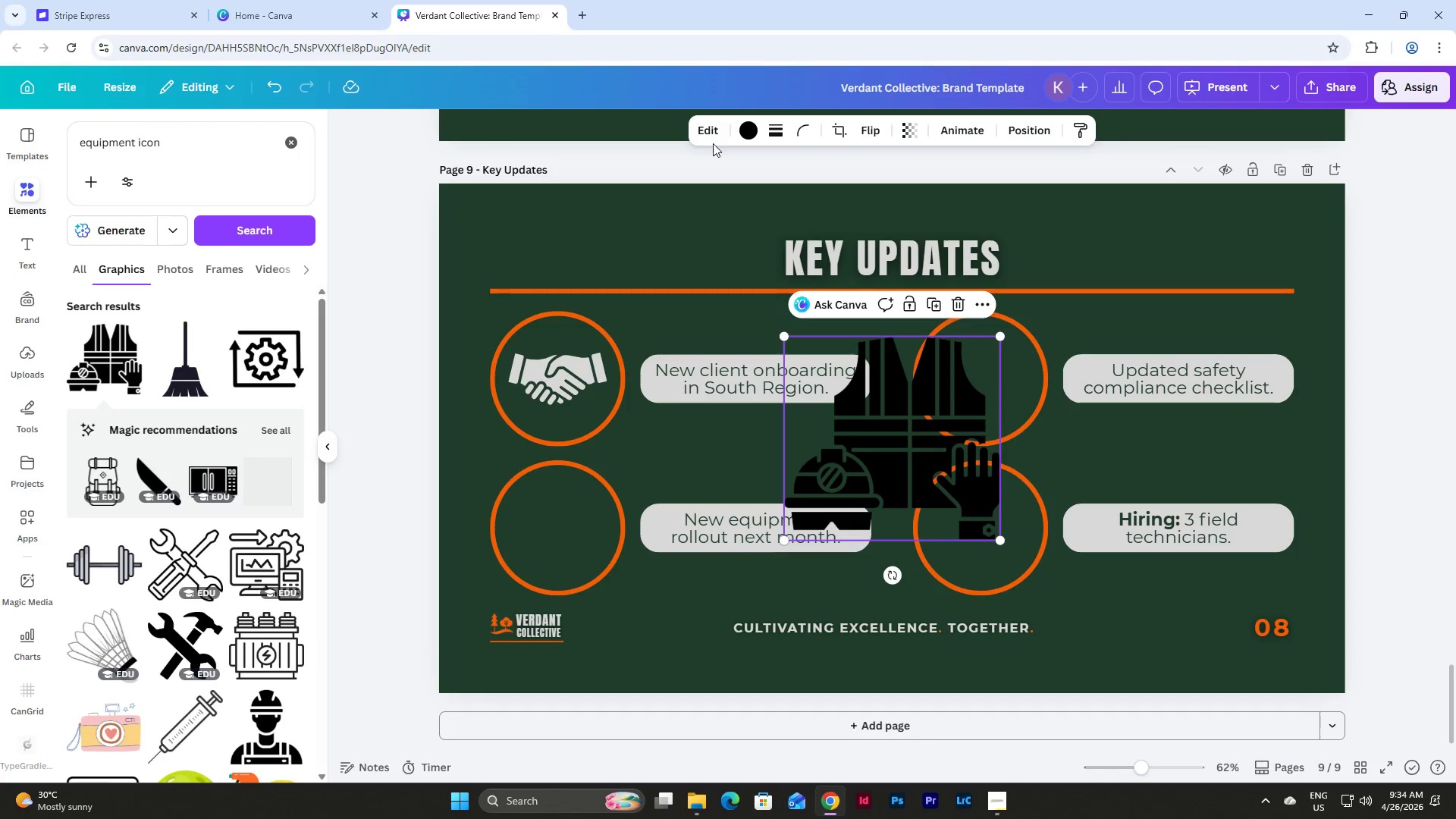 
left_click([730, 133])
 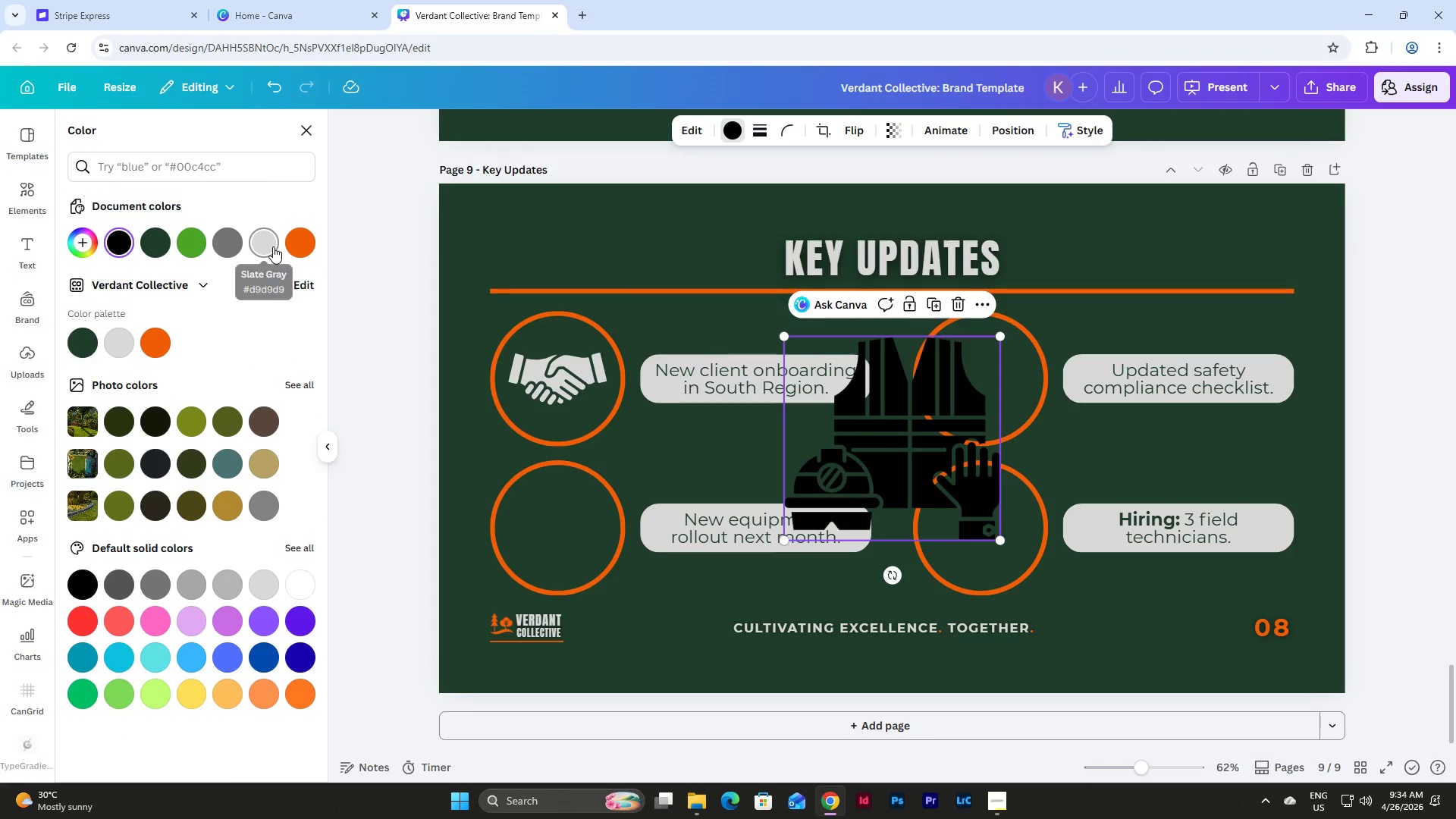 
left_click([268, 246])
 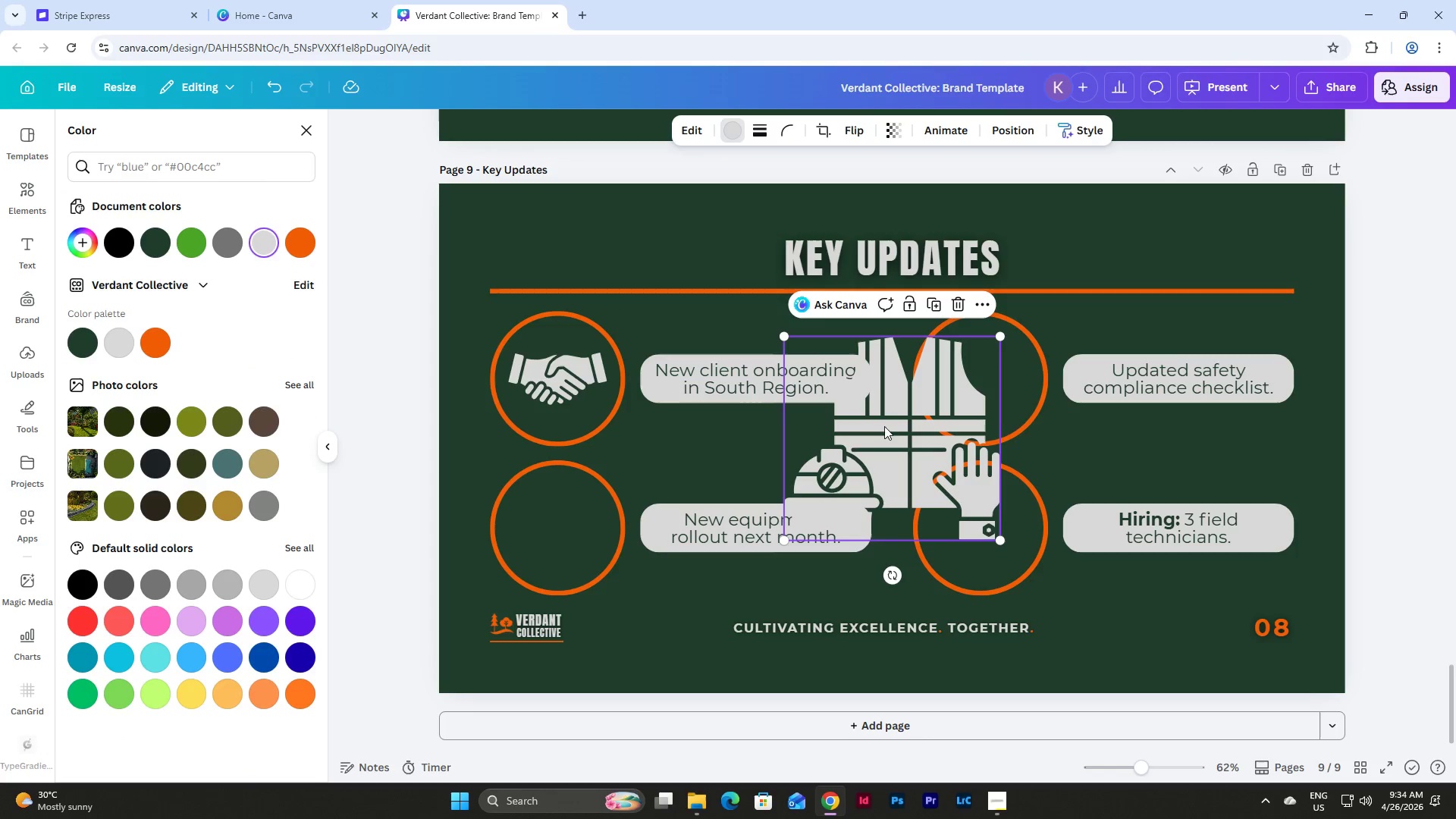 
left_click_drag(start_coordinate=[888, 435], to_coordinate=[560, 471])
 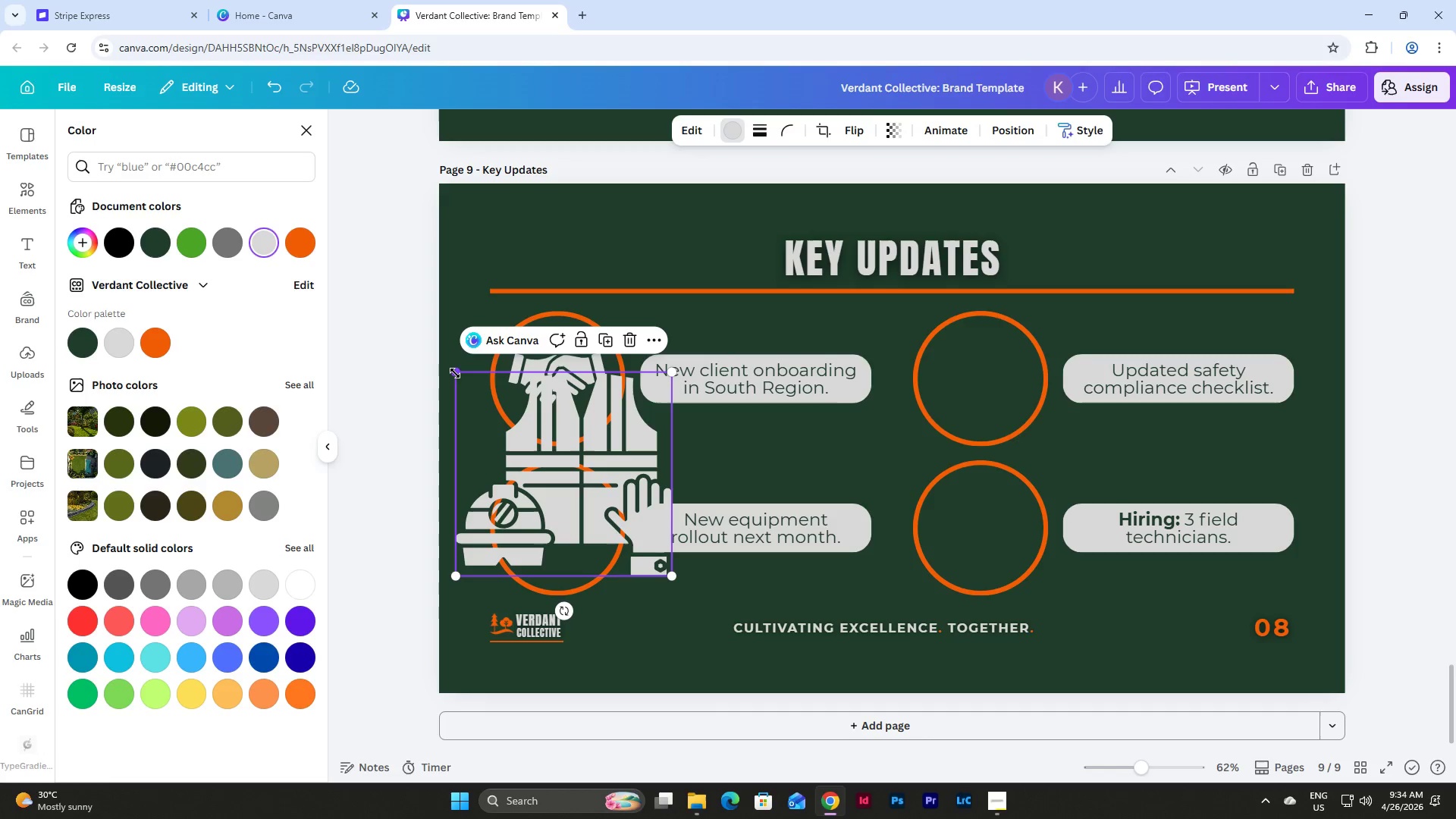 
left_click_drag(start_coordinate=[456, 372], to_coordinate=[587, 484])
 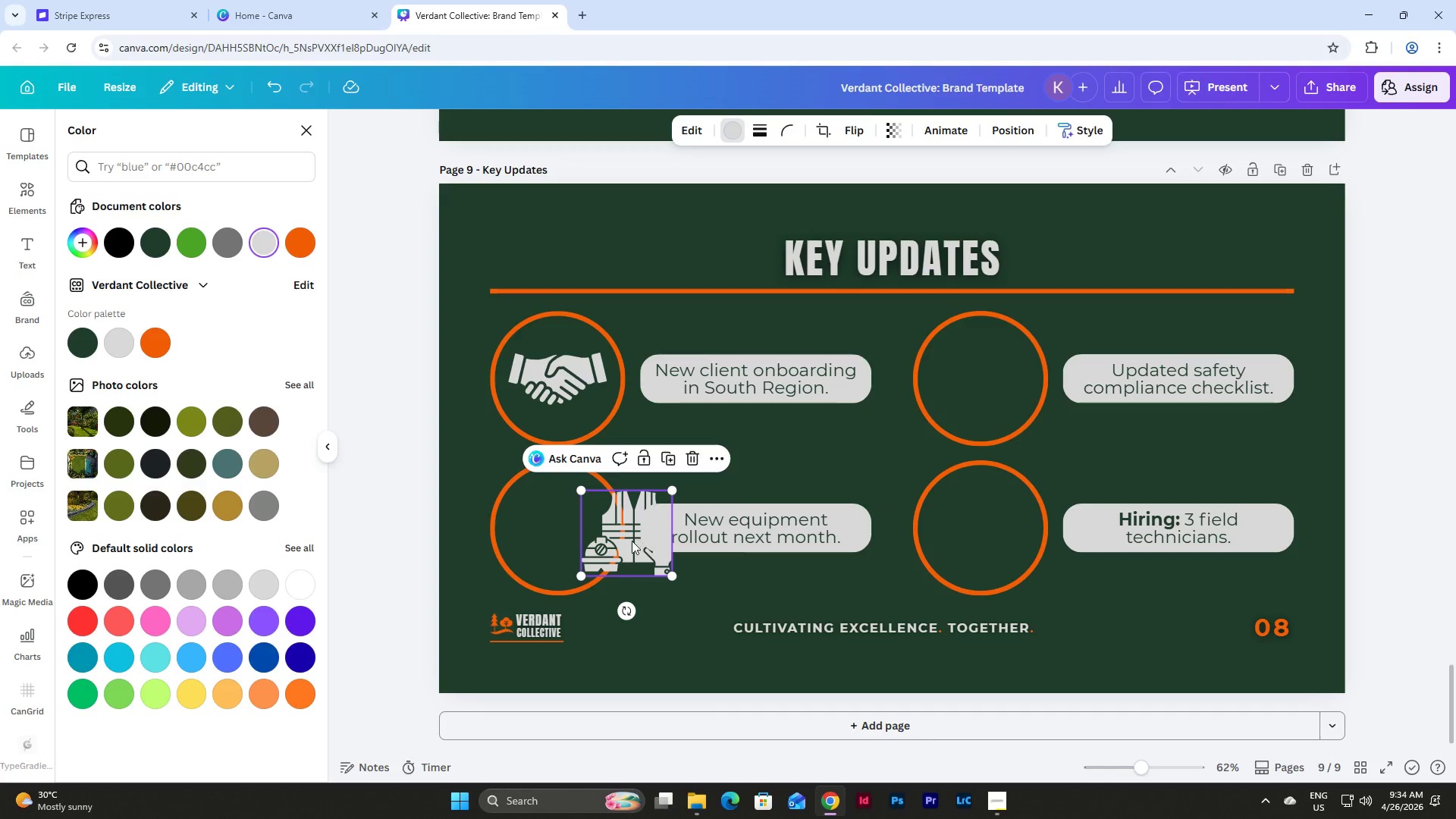 
left_click_drag(start_coordinate=[628, 538], to_coordinate=[560, 534])
 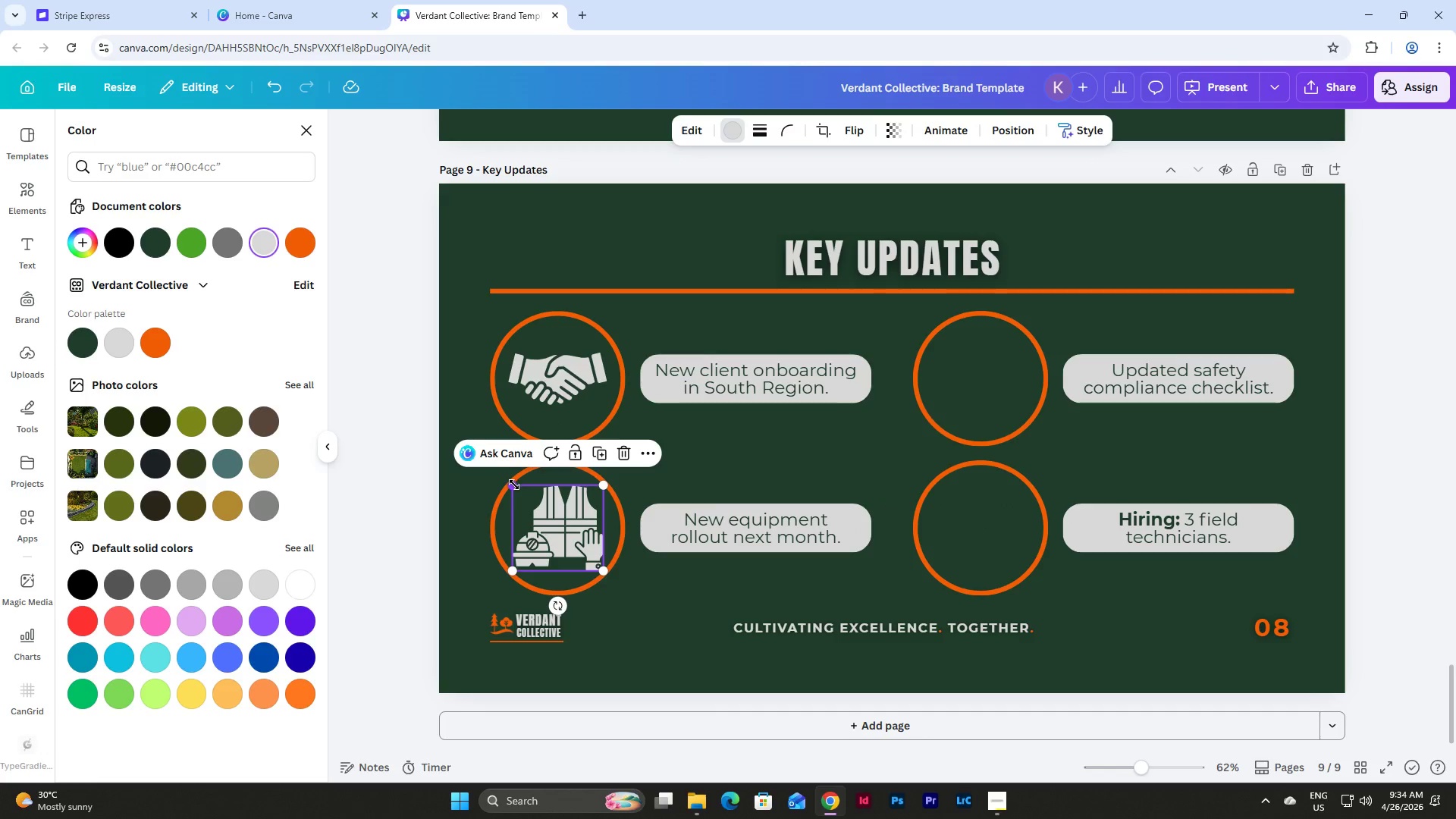 
left_click_drag(start_coordinate=[514, 485], to_coordinate=[522, 488])
 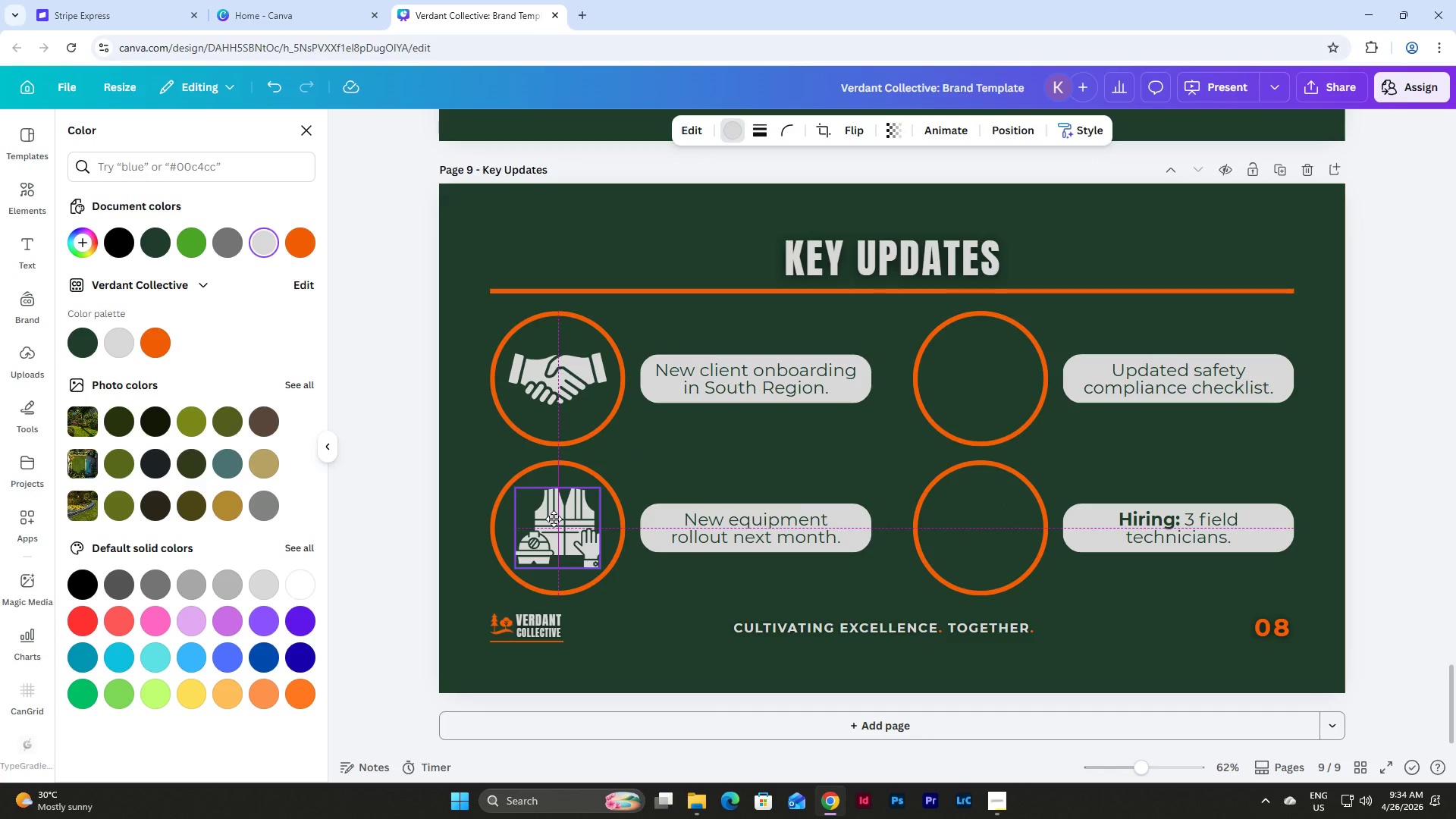 
wait(8.86)
 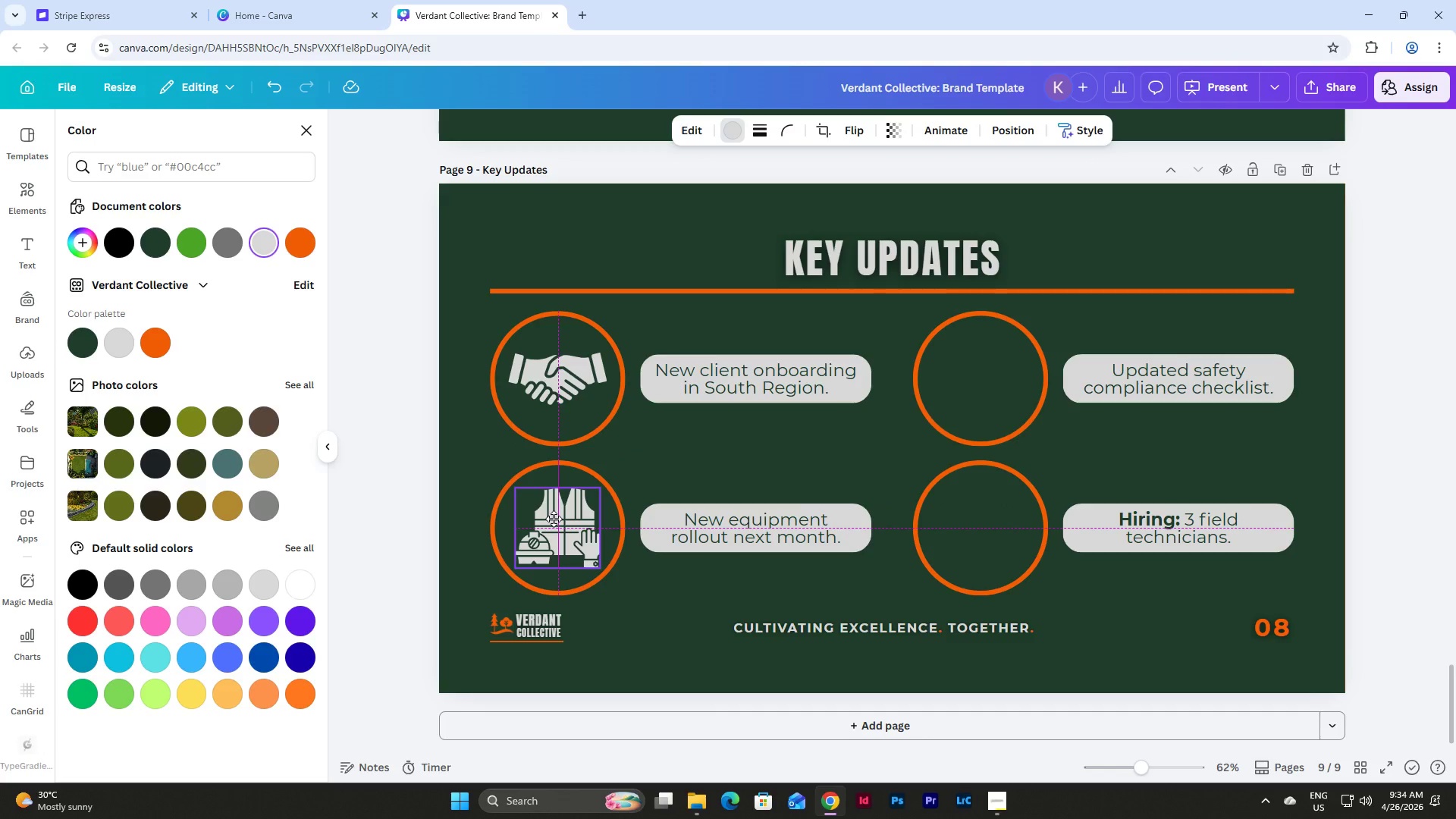 
left_click([485, 490])
 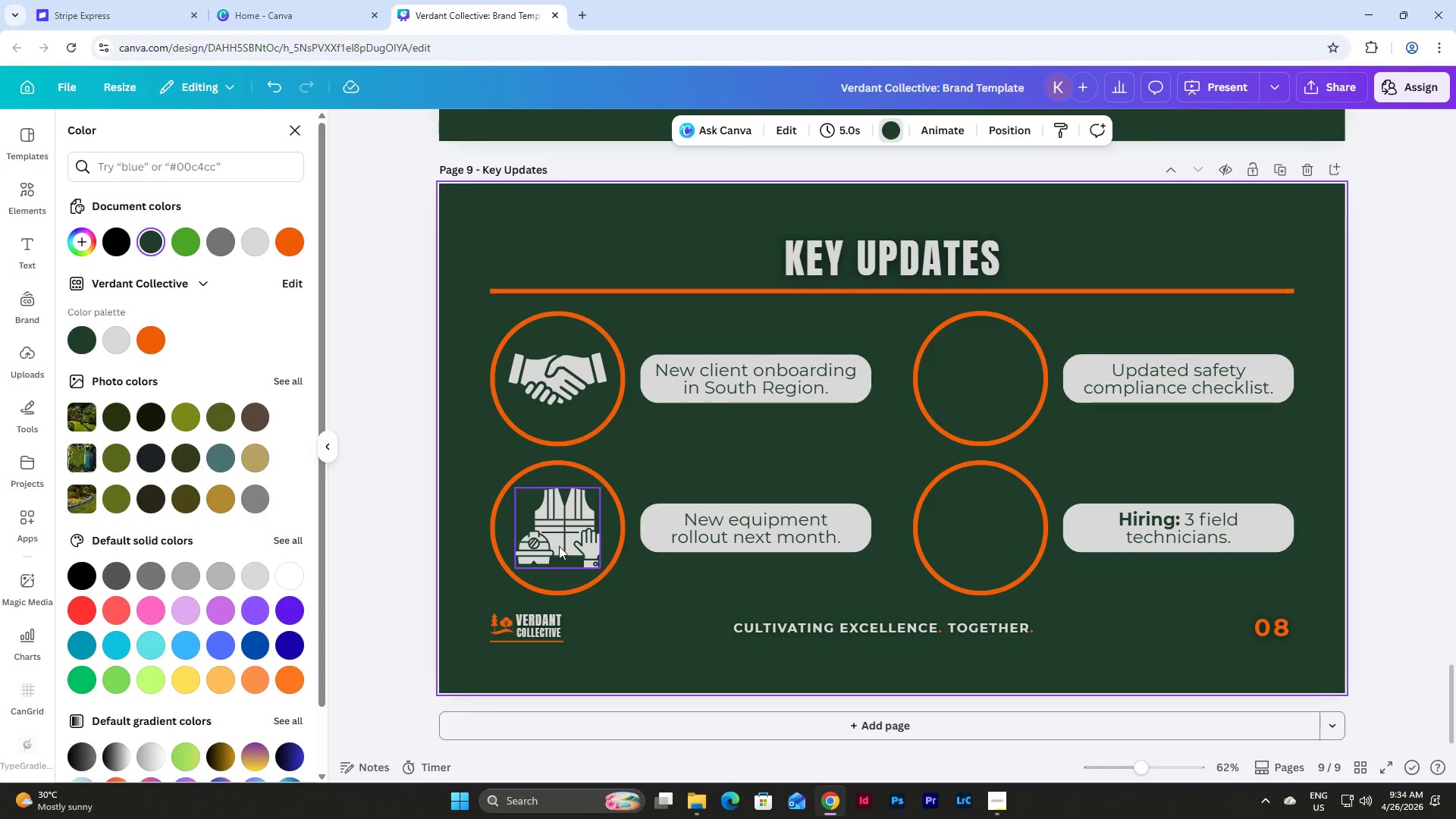 
left_click_drag(start_coordinate=[472, 469], to_coordinate=[563, 541])
 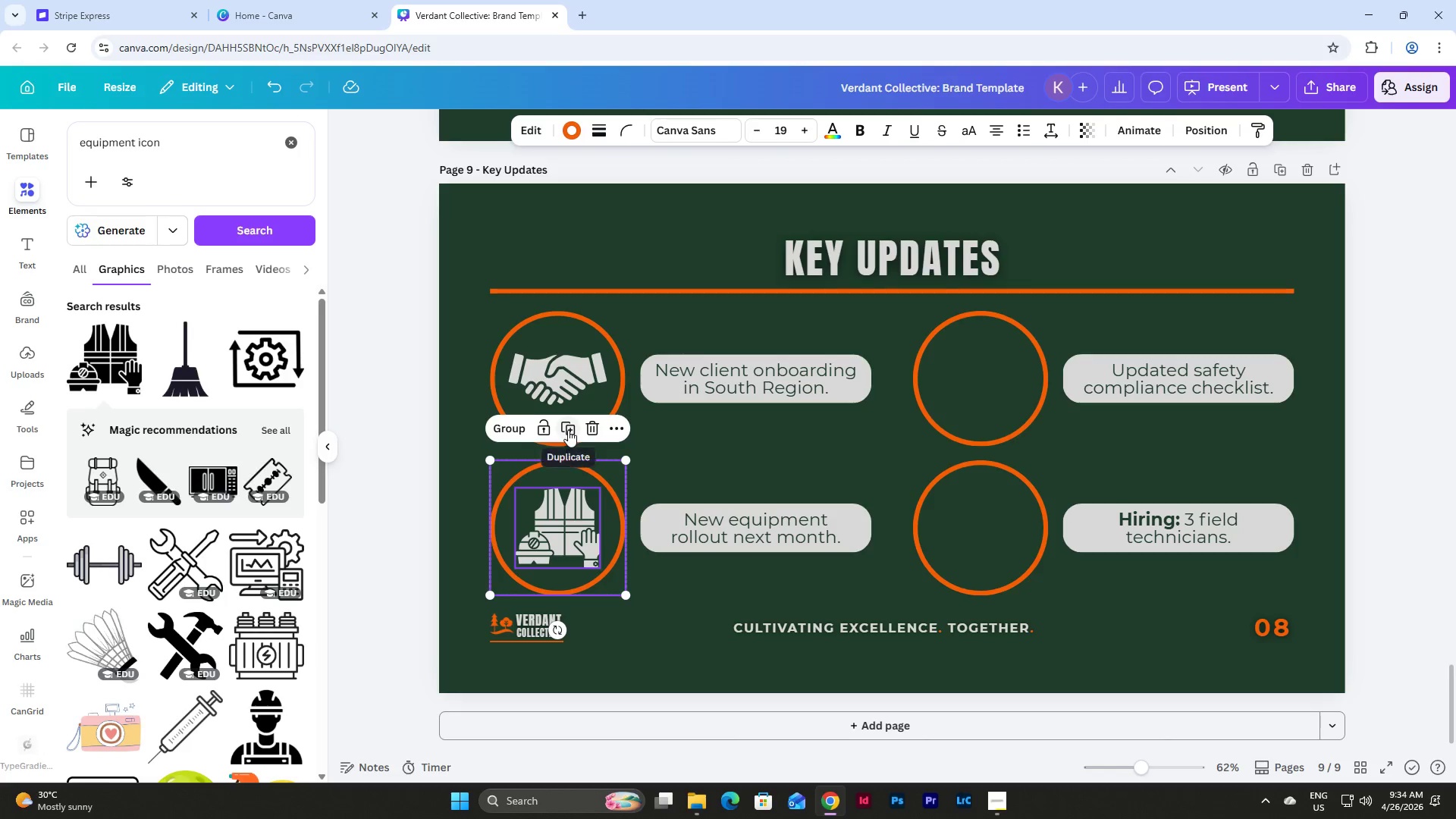 
left_click([509, 426])
 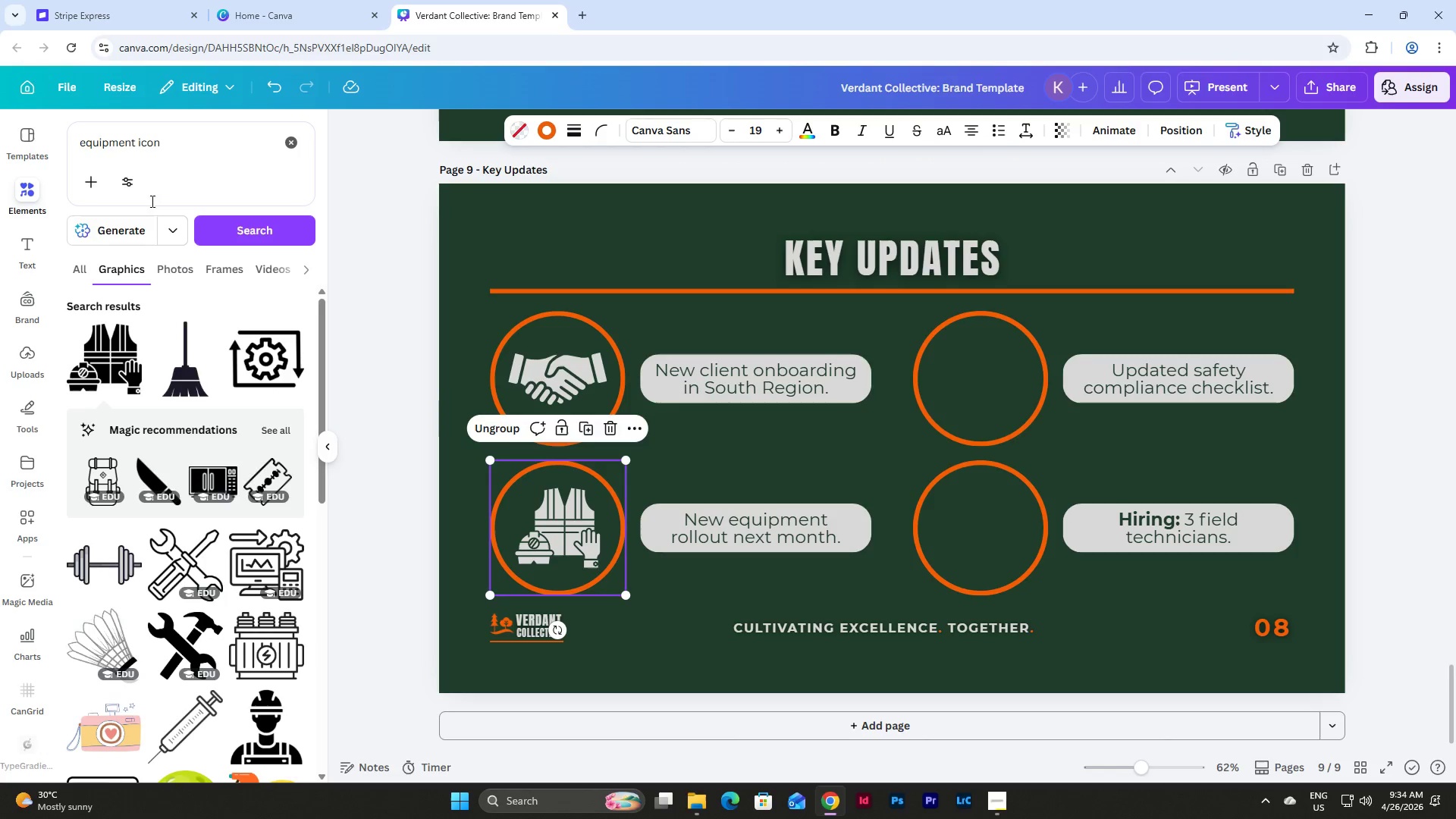 
left_click([986, 366])
 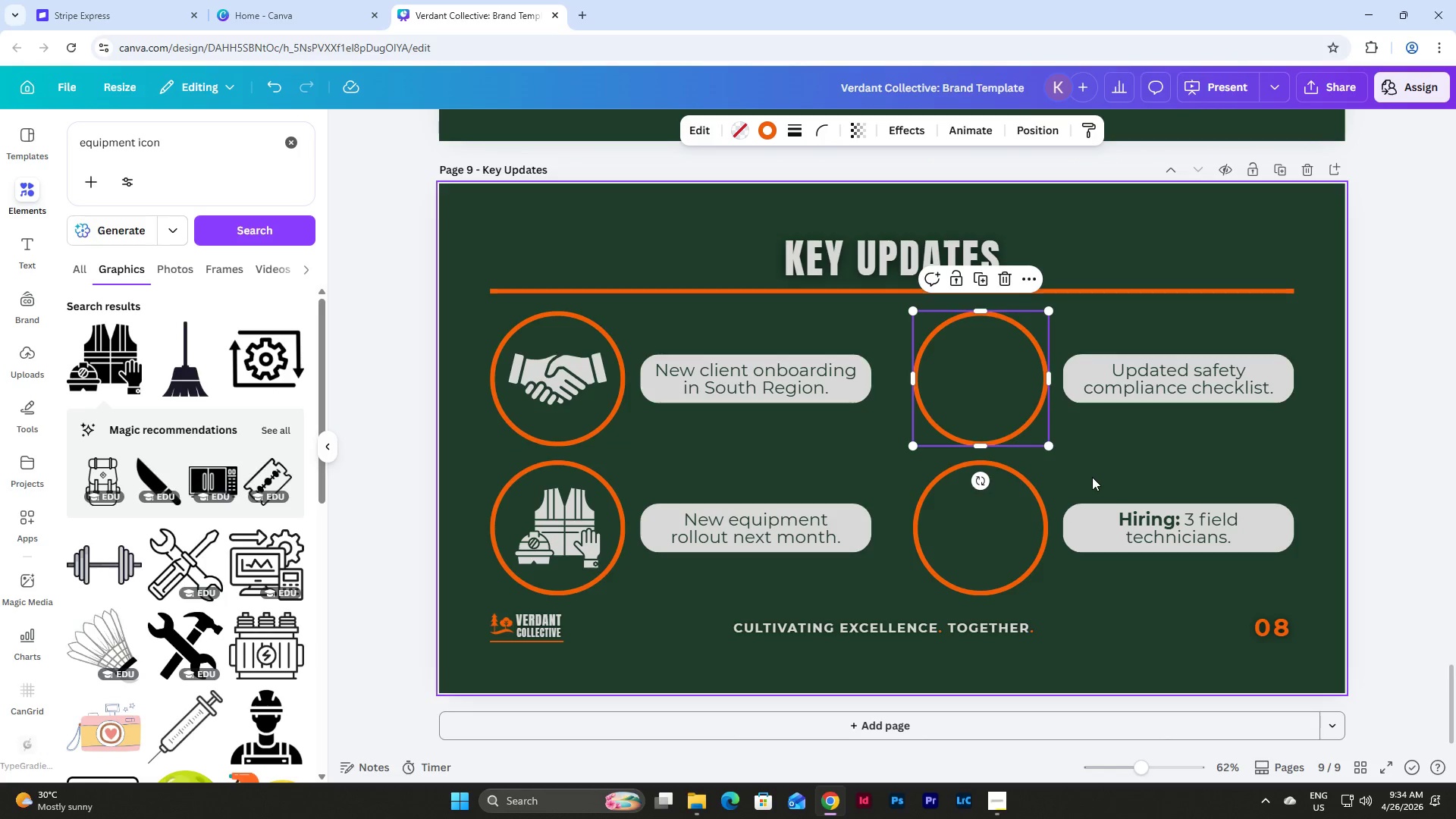 
scroll: coordinate [1093, 478], scroll_direction: up, amount: 4.0
 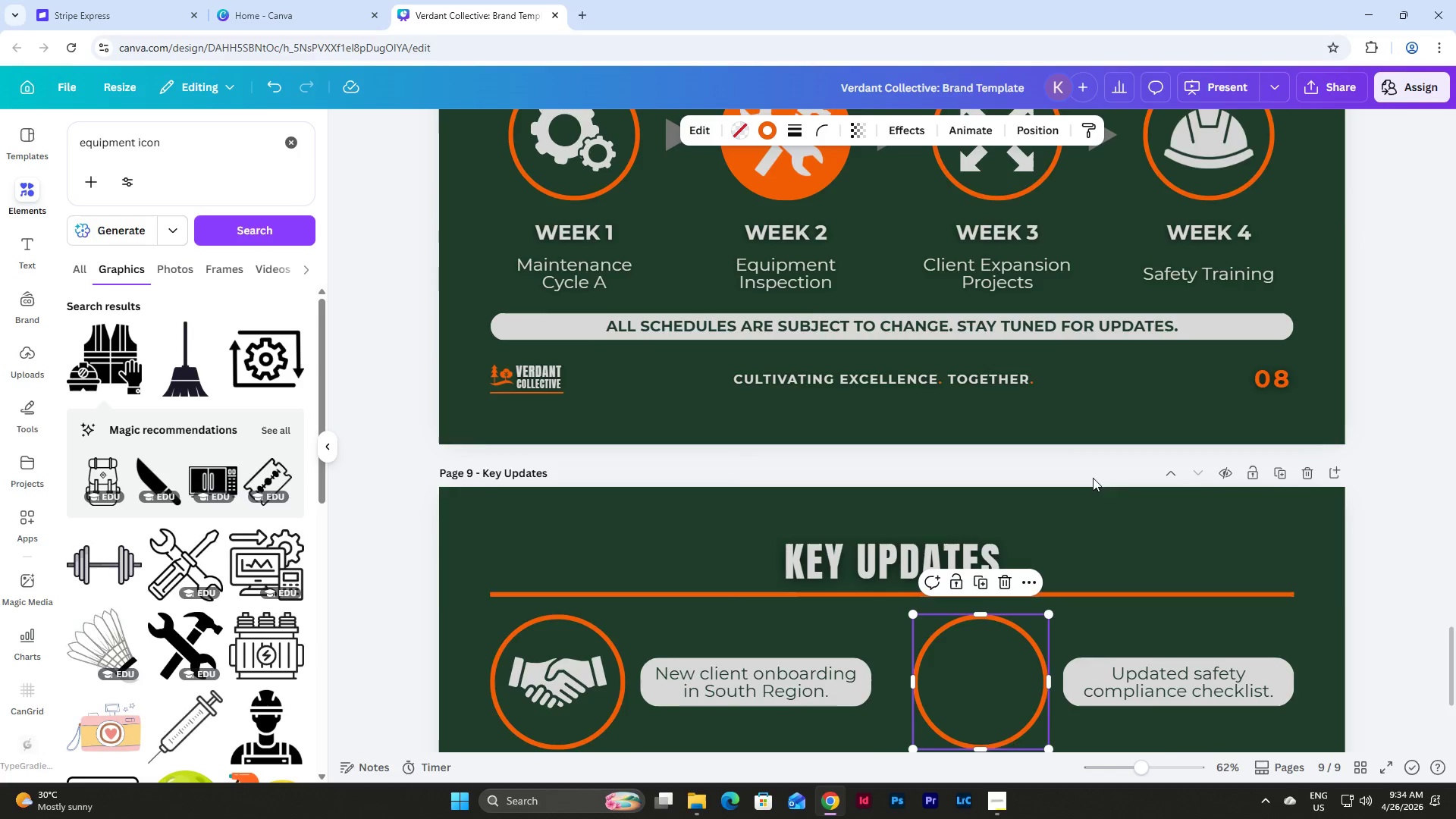 
scroll: coordinate [1093, 478], scroll_direction: none, amount: 0.0
 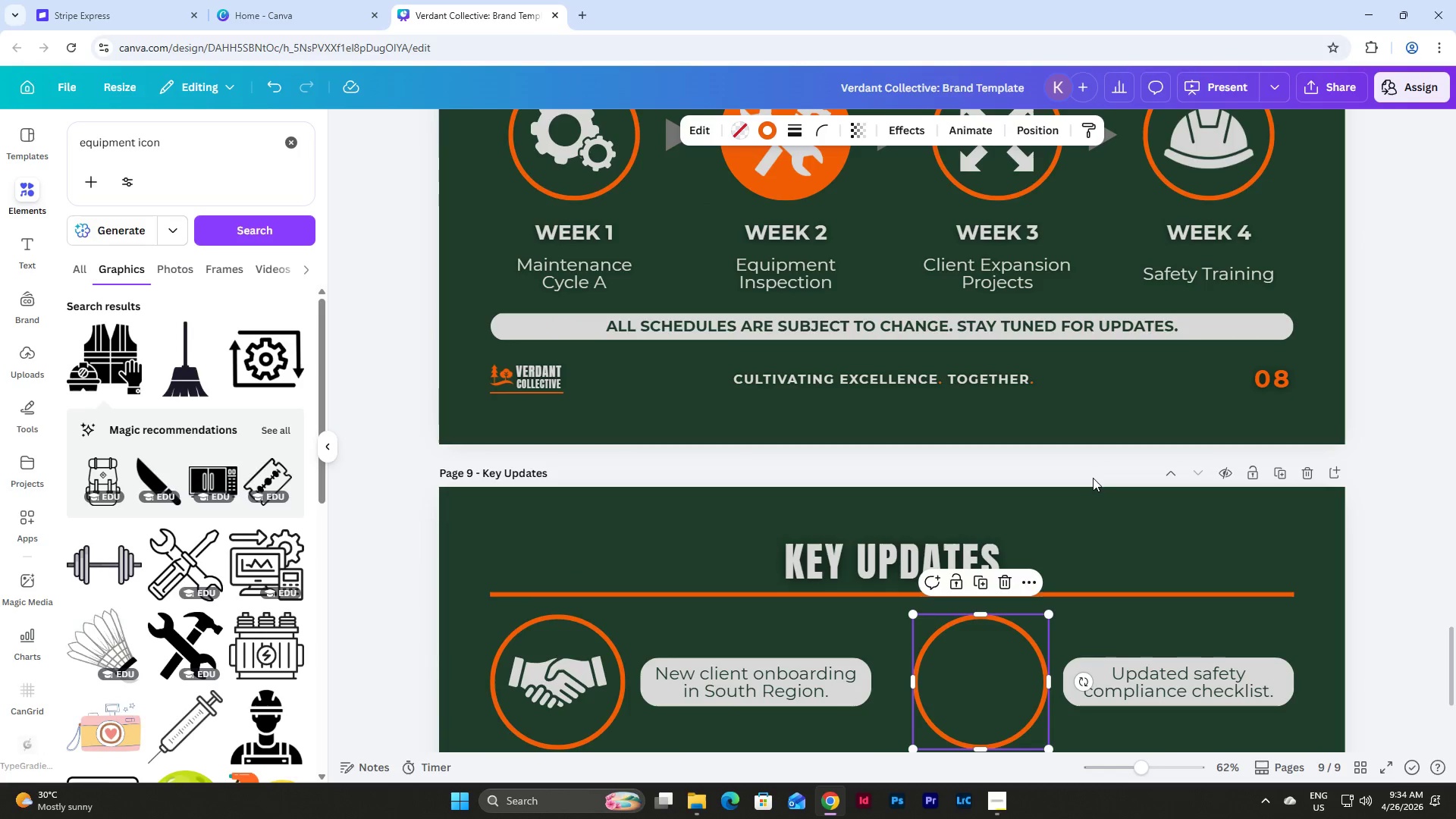 
scroll: coordinate [1093, 478], scroll_direction: down, amount: 4.0
 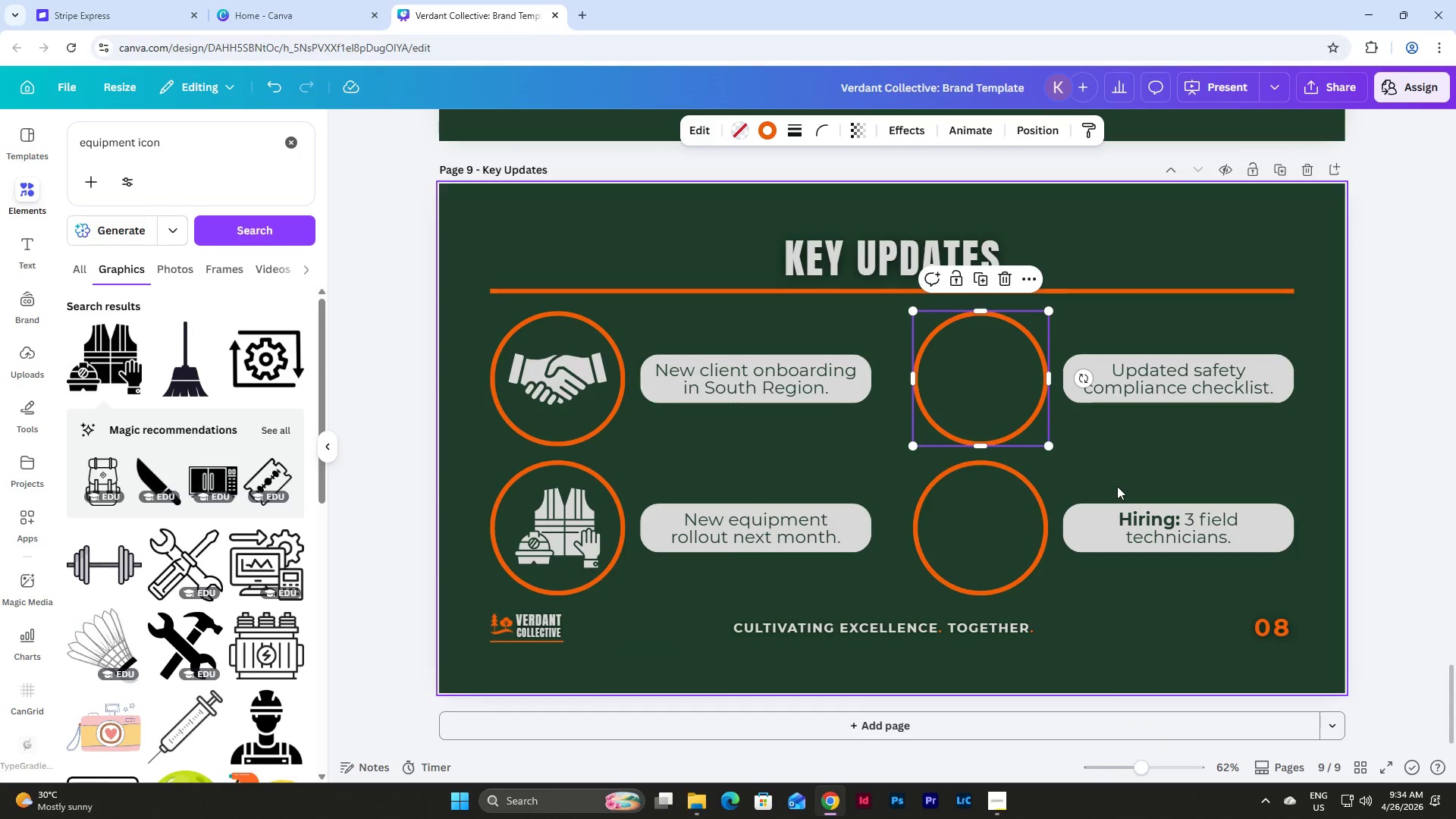 
scroll: coordinate [1150, 436], scroll_direction: up, amount: 2.0
 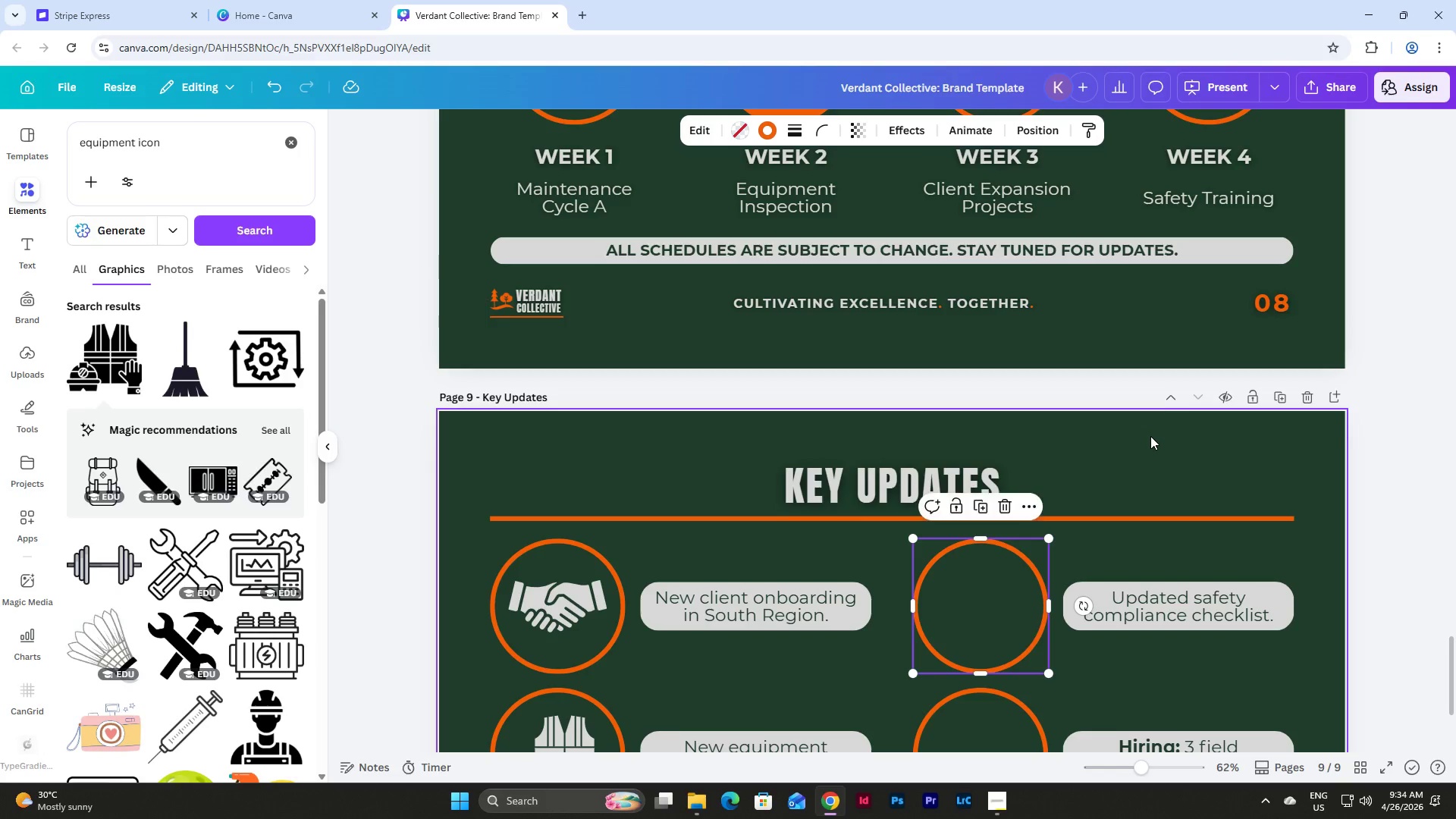 
scroll: coordinate [1150, 436], scroll_direction: down, amount: 3.0
 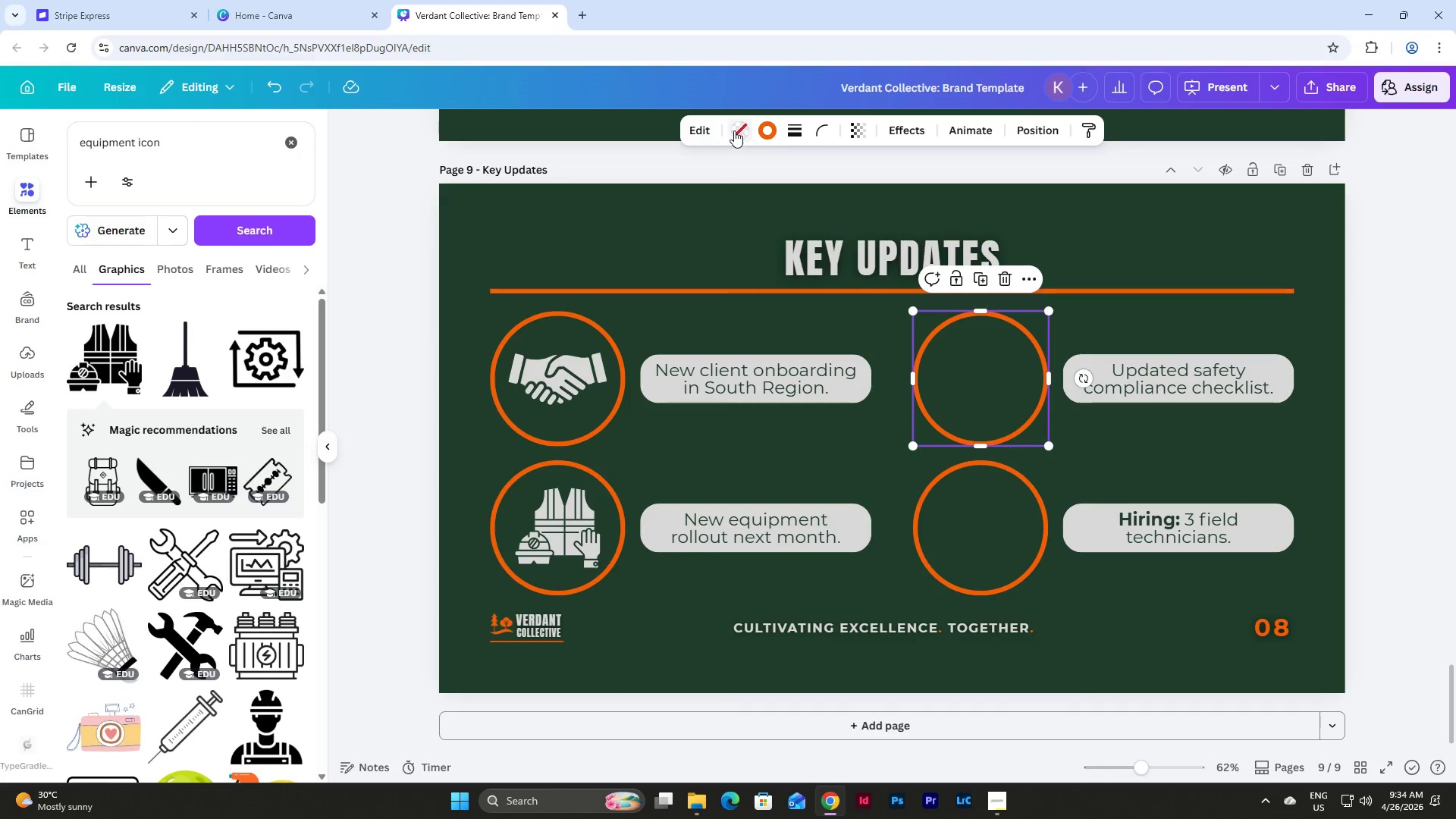 
left_click([741, 130])
 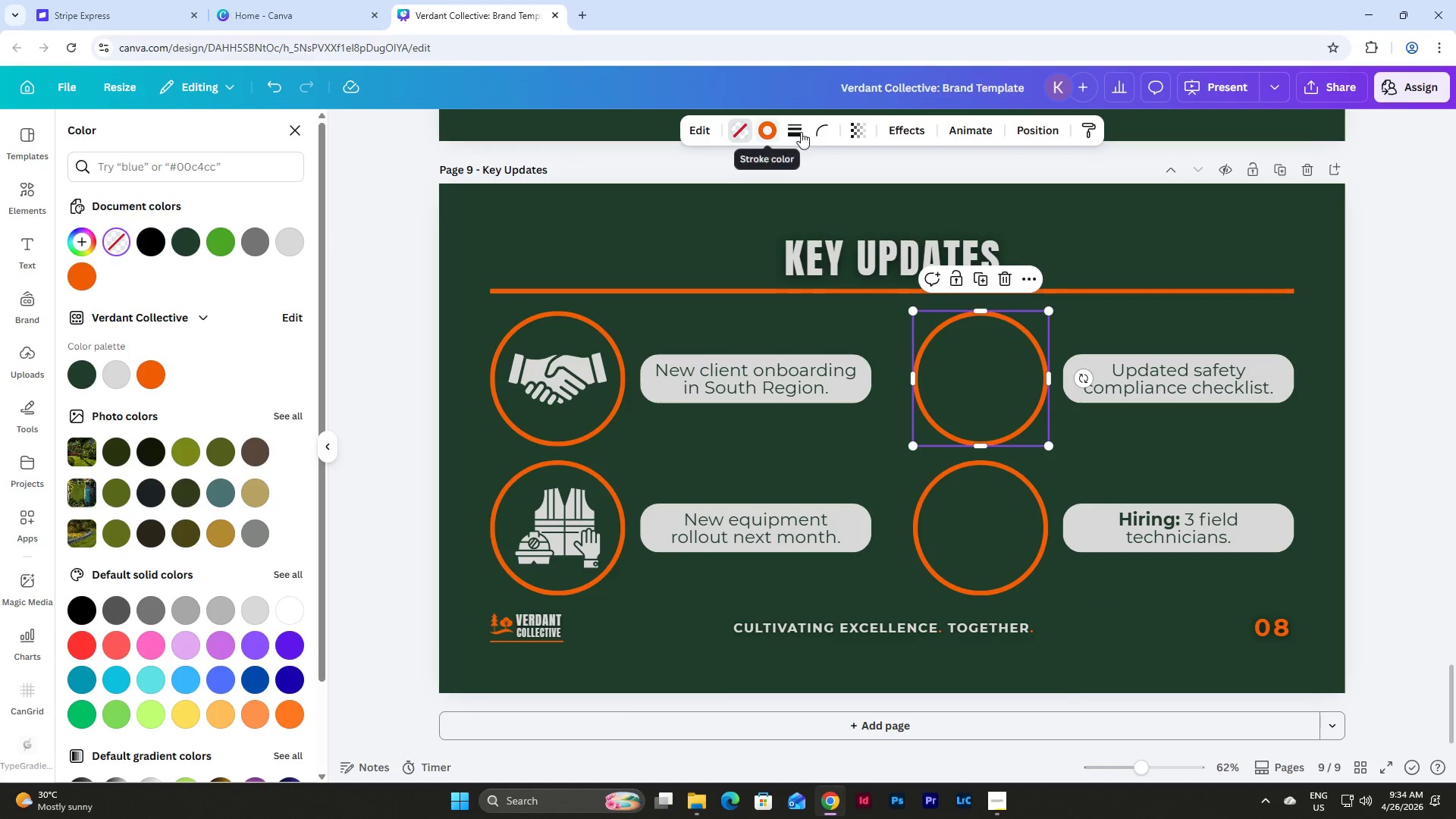 
left_click([797, 131])
 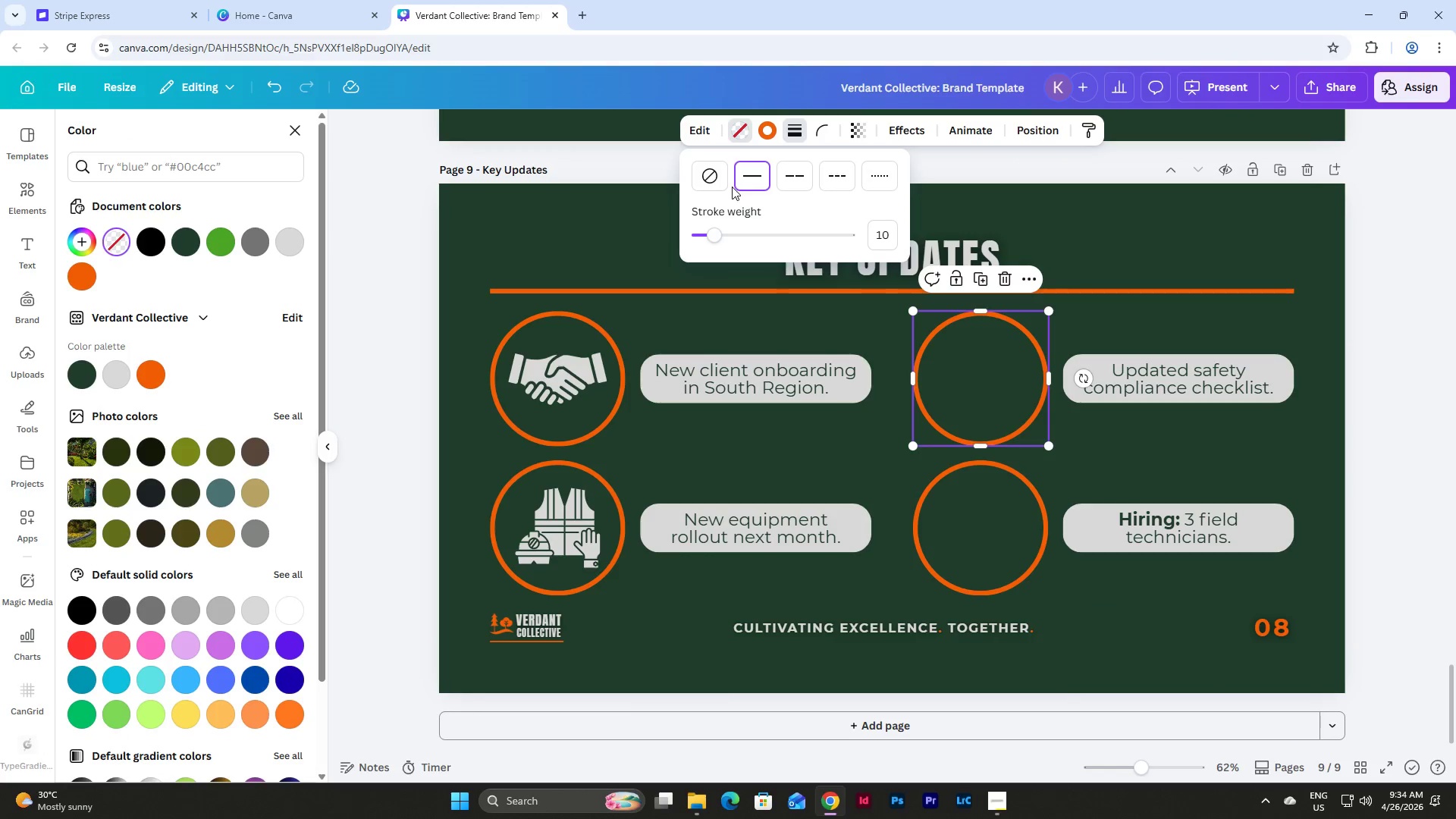 
left_click([714, 187])
 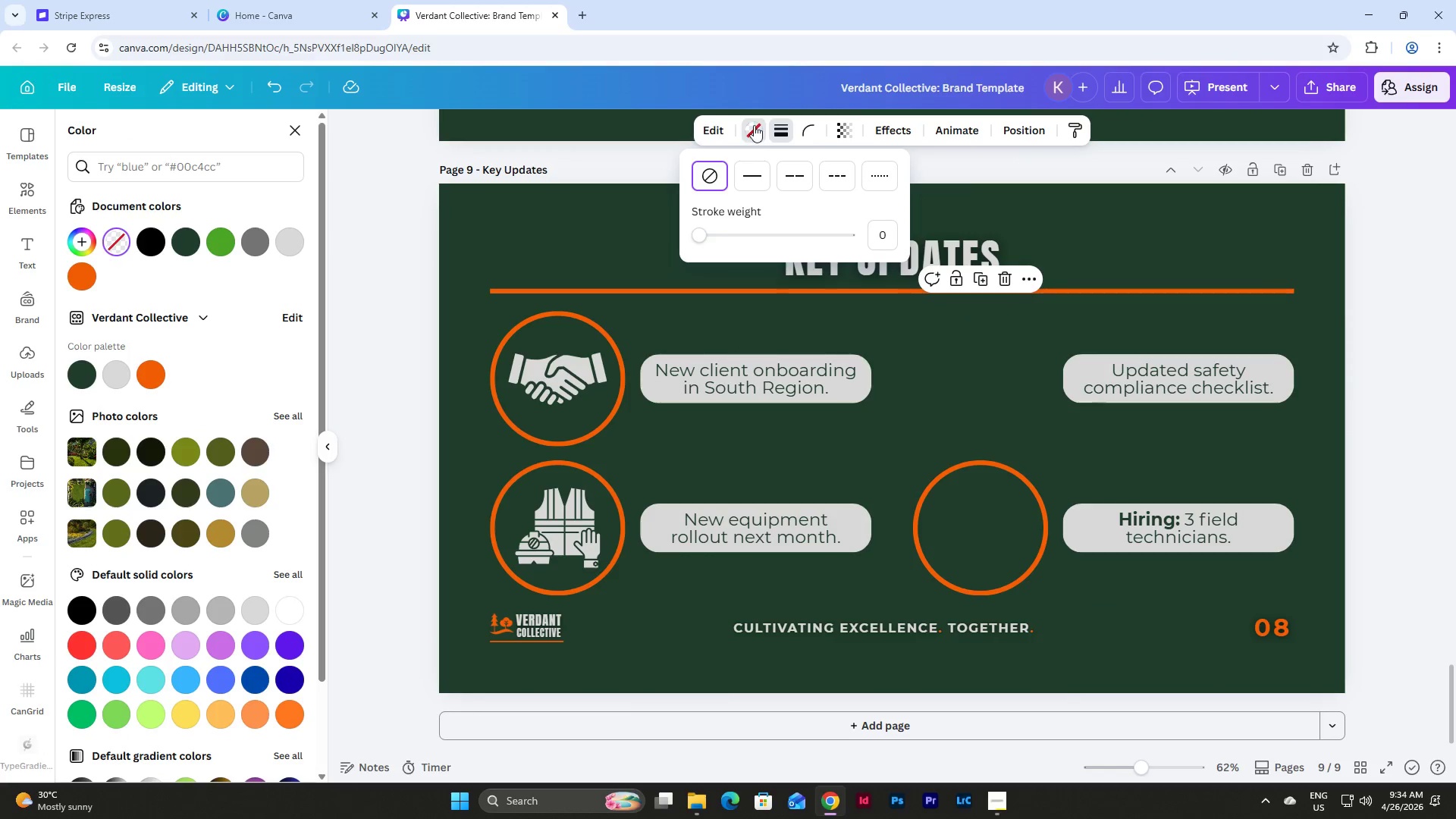 
left_click([755, 124])
 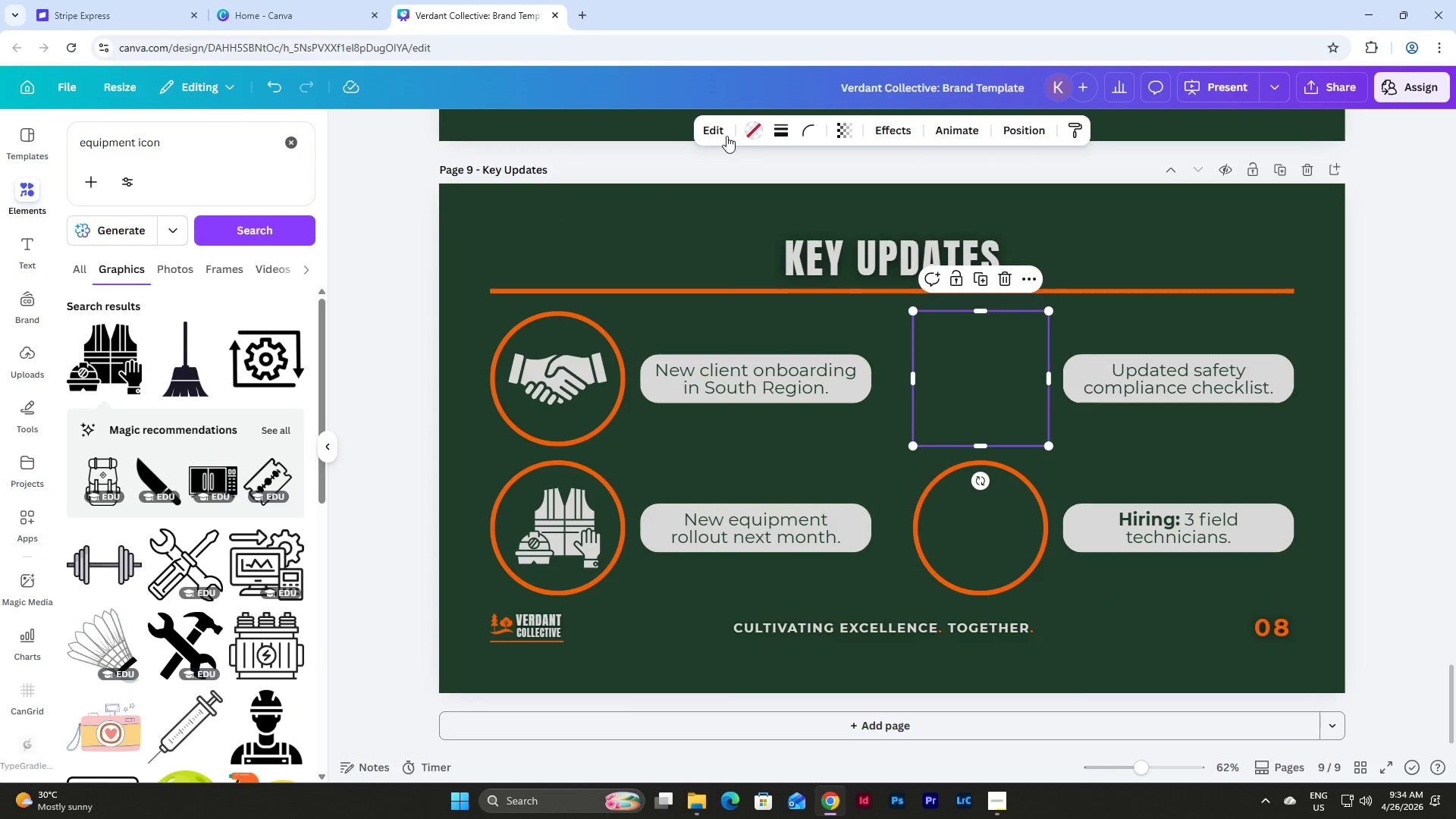 
left_click([752, 130])
 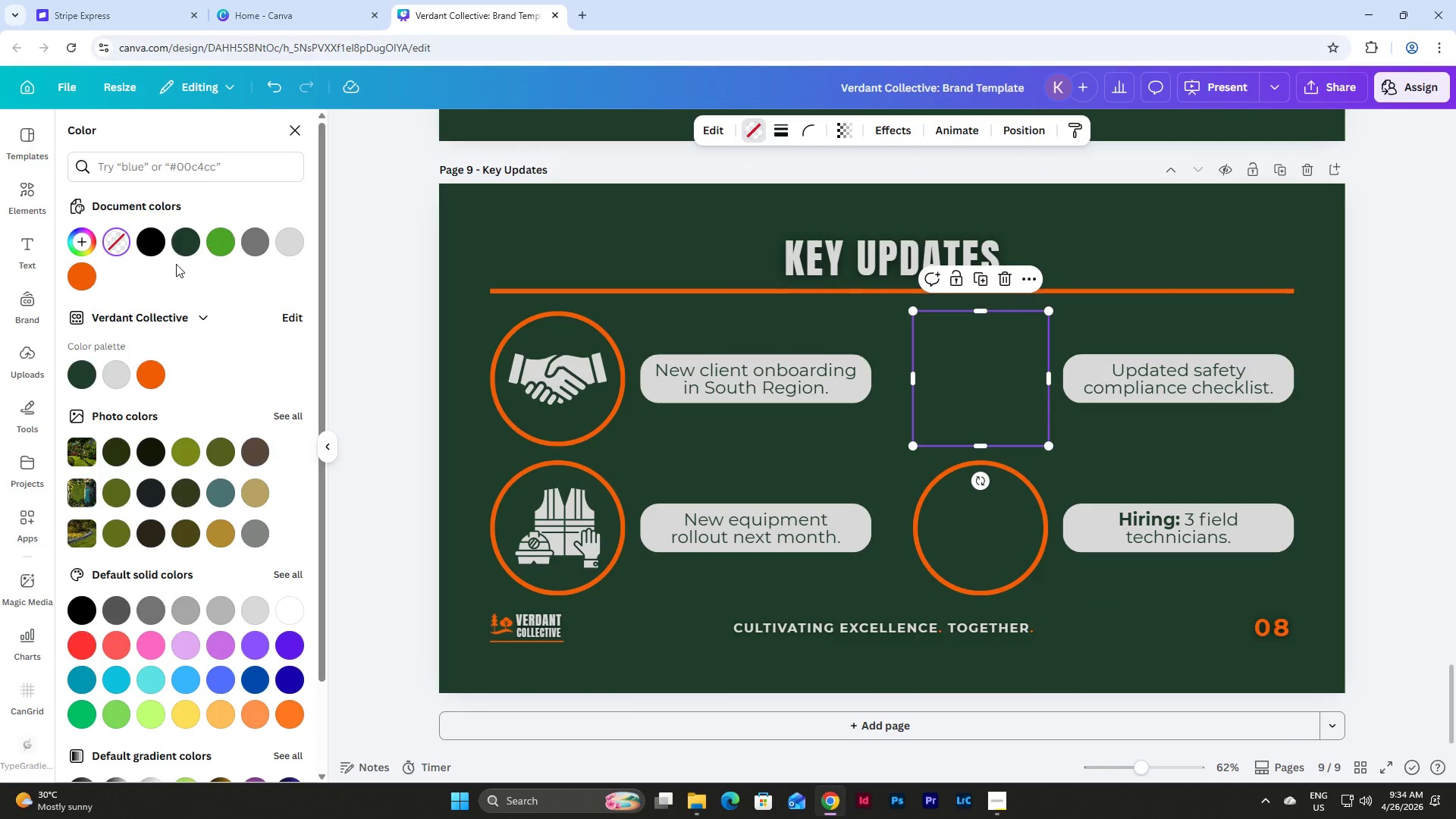 
left_click([80, 278])
 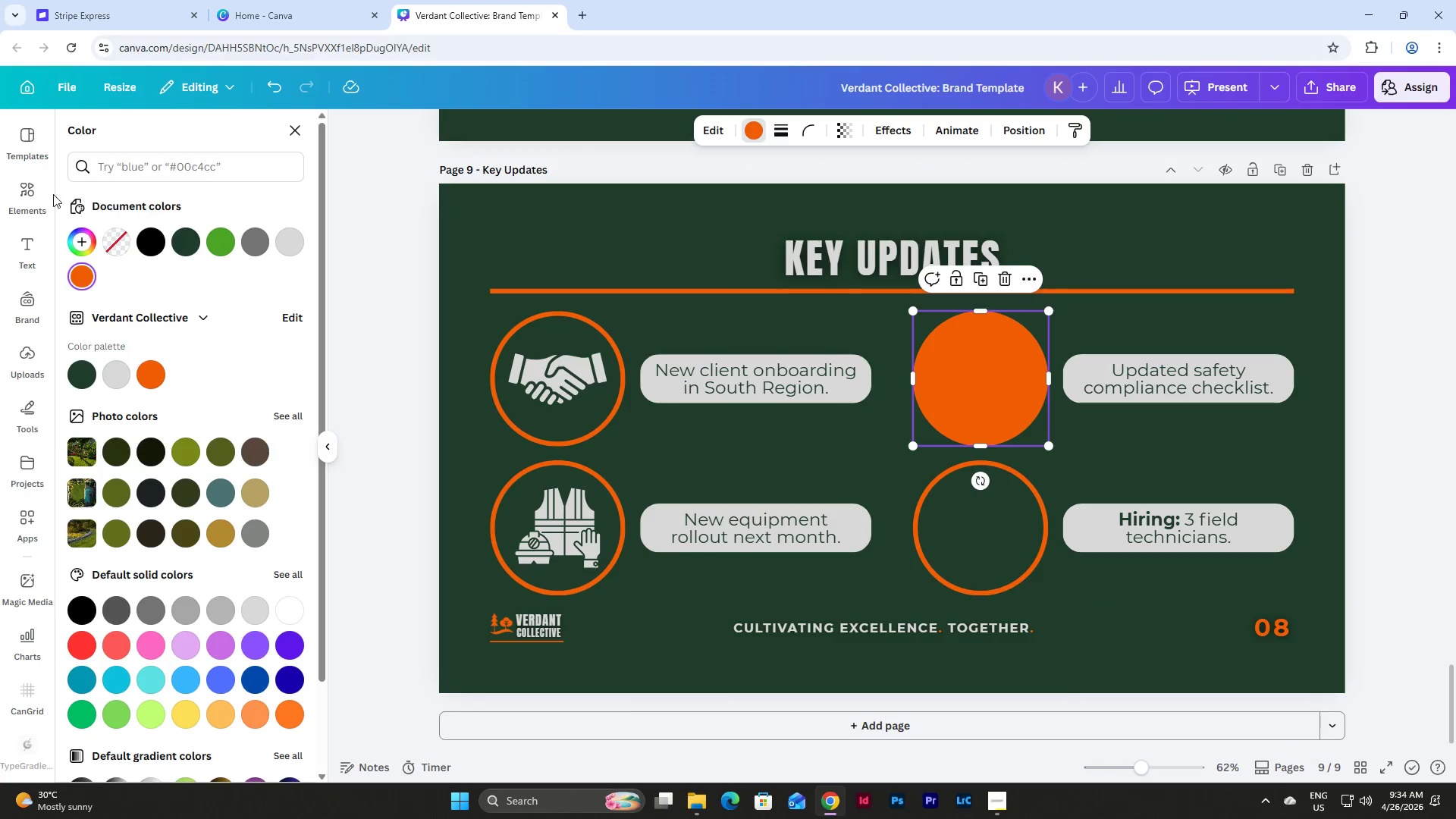 
left_click([27, 193])
 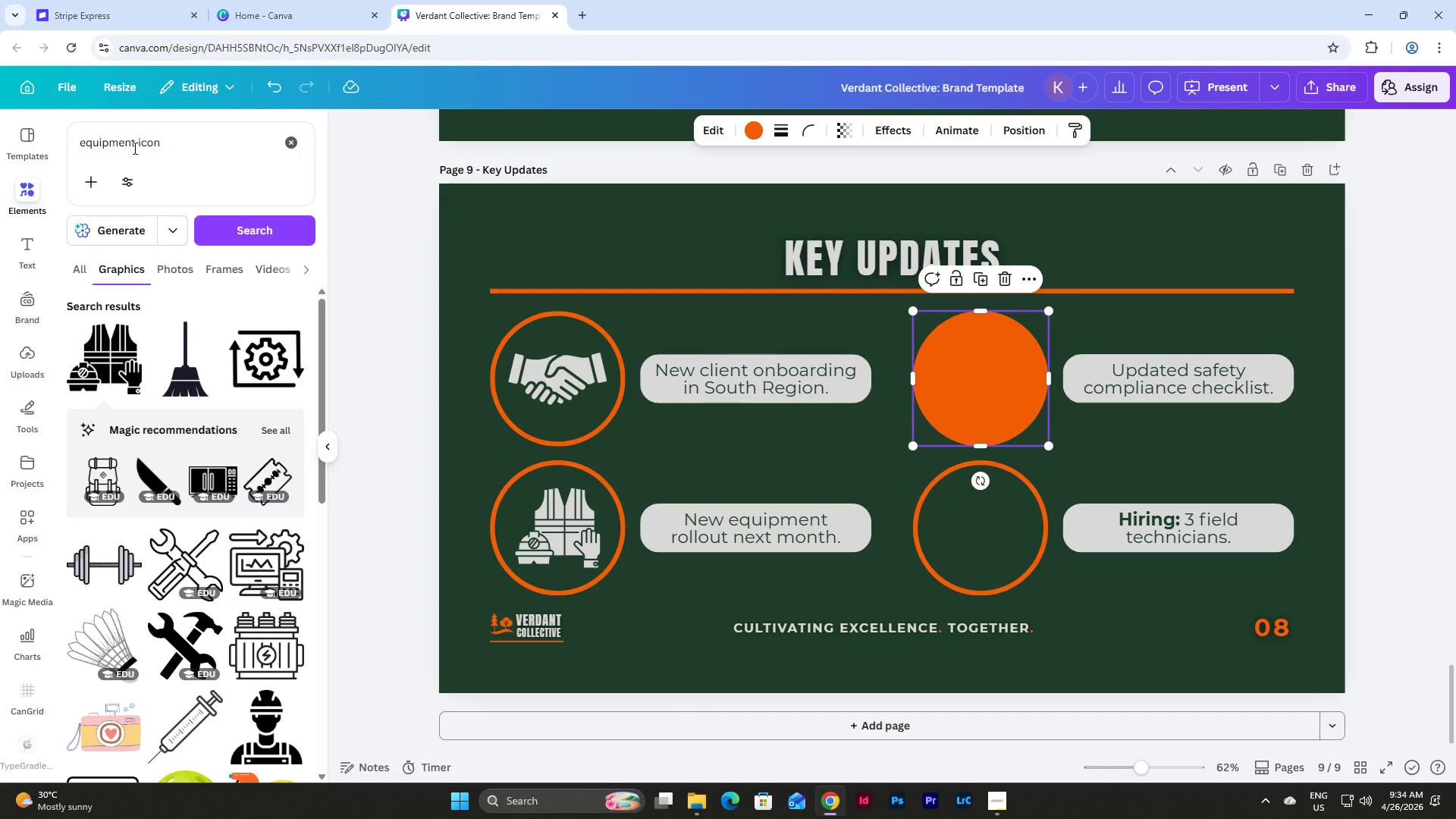 
left_click_drag(start_coordinate=[133, 146], to_coordinate=[44, 146])
 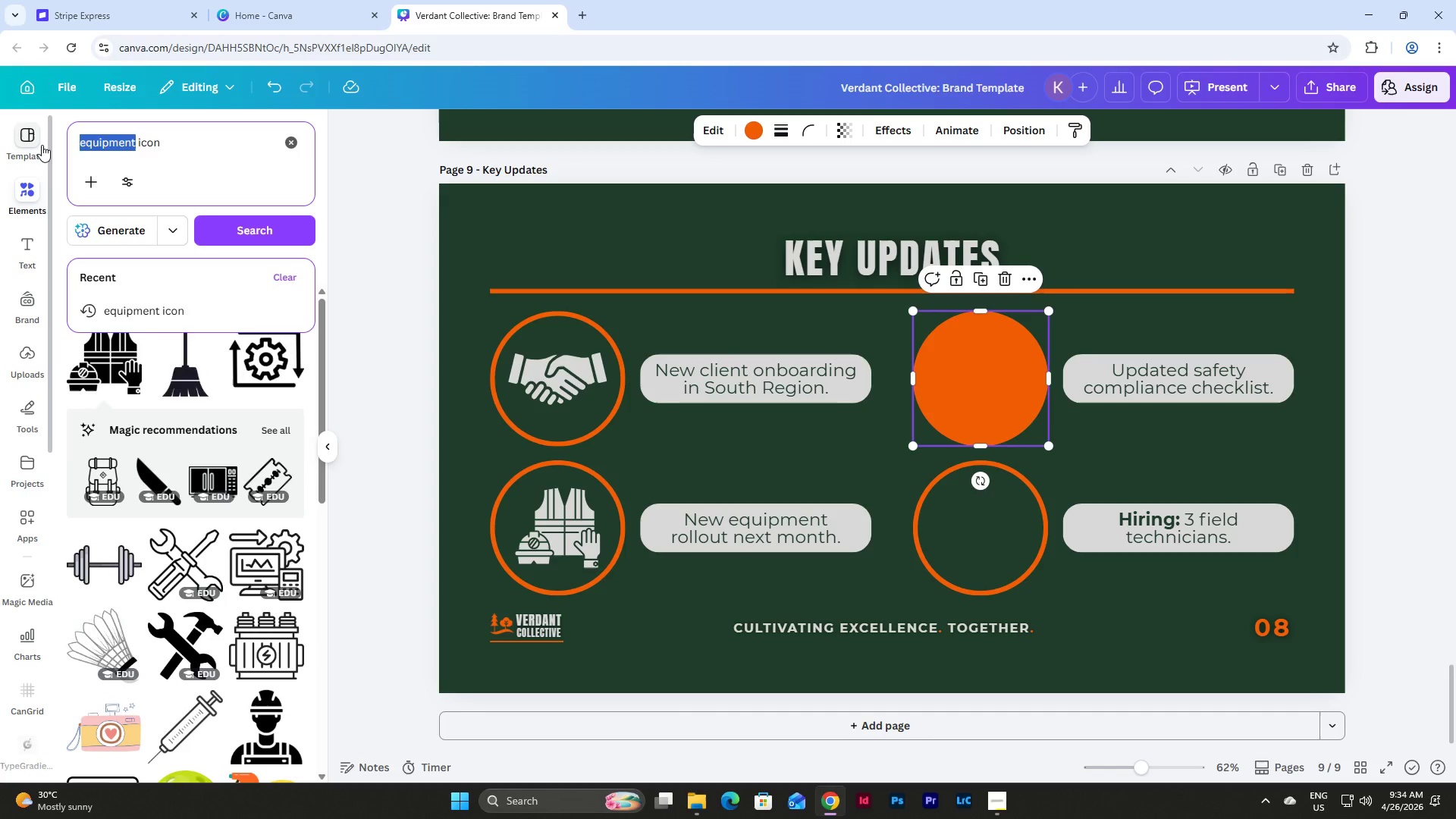 
type(safet)
key(Backspace)
key(Backspace)
key(Backspace)
key(Backspace)
key(Backspace)
key(Backspace)
type(cecklist)
 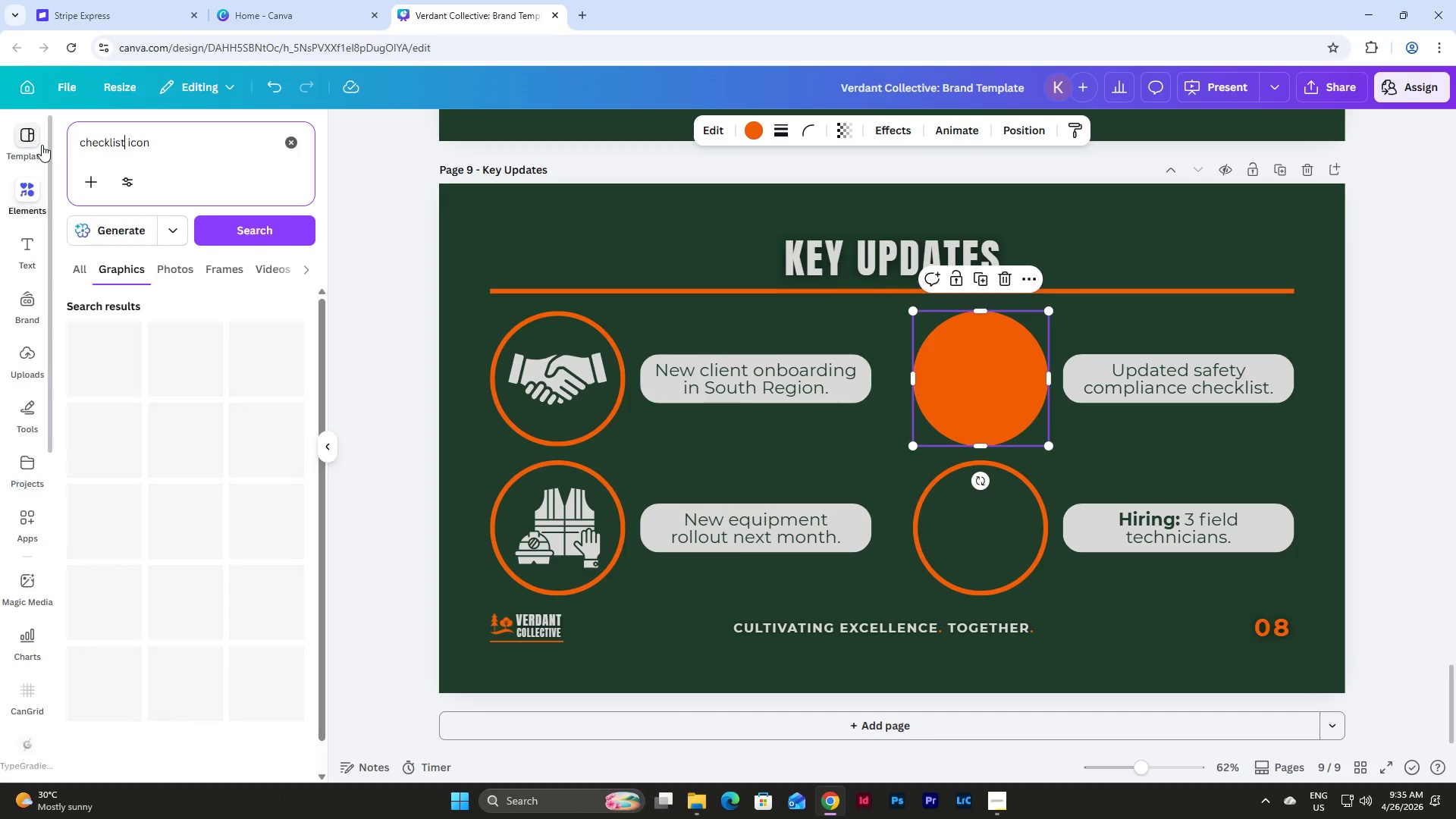 
key(Enter)
 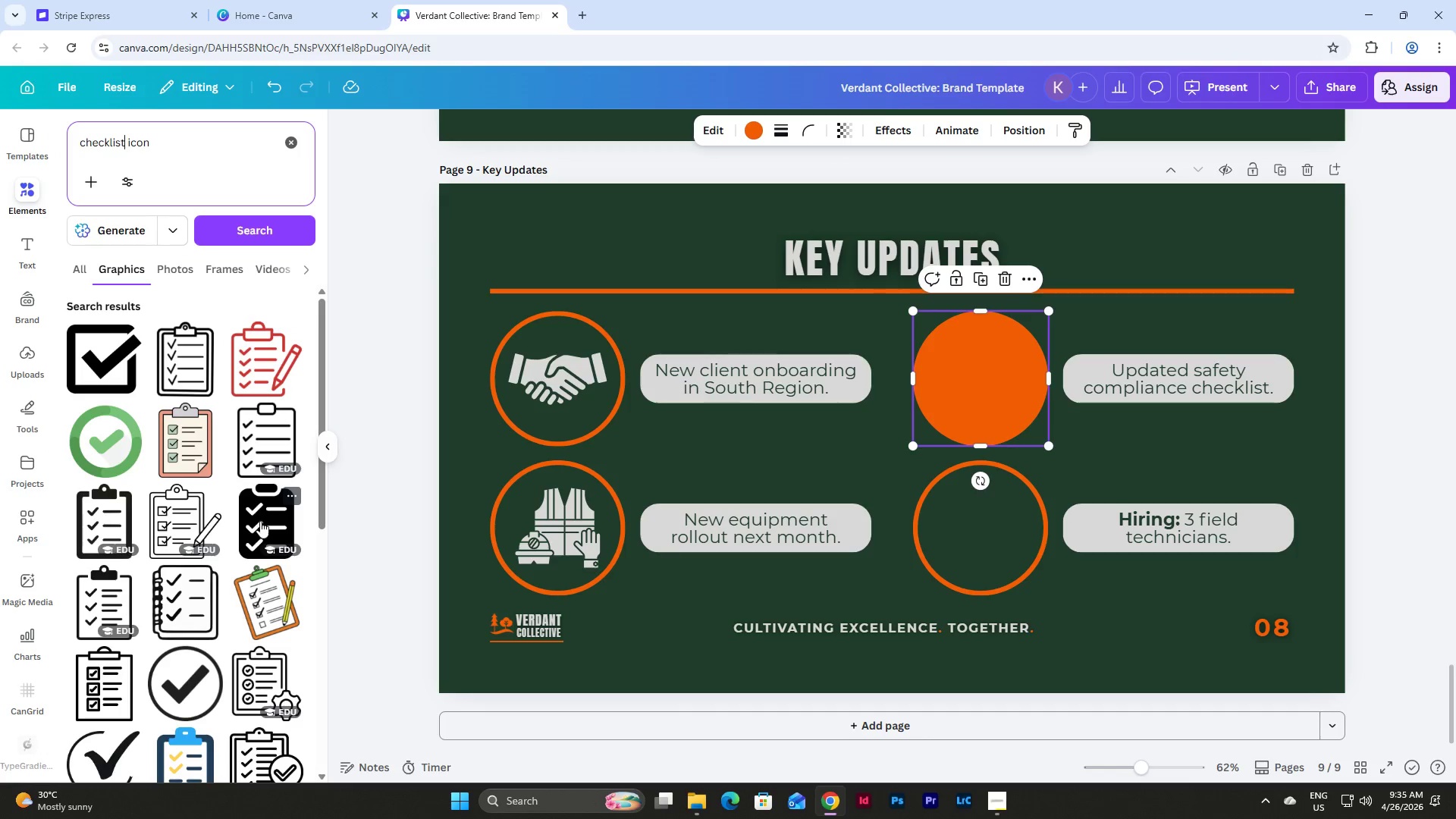 
wait(5.48)
 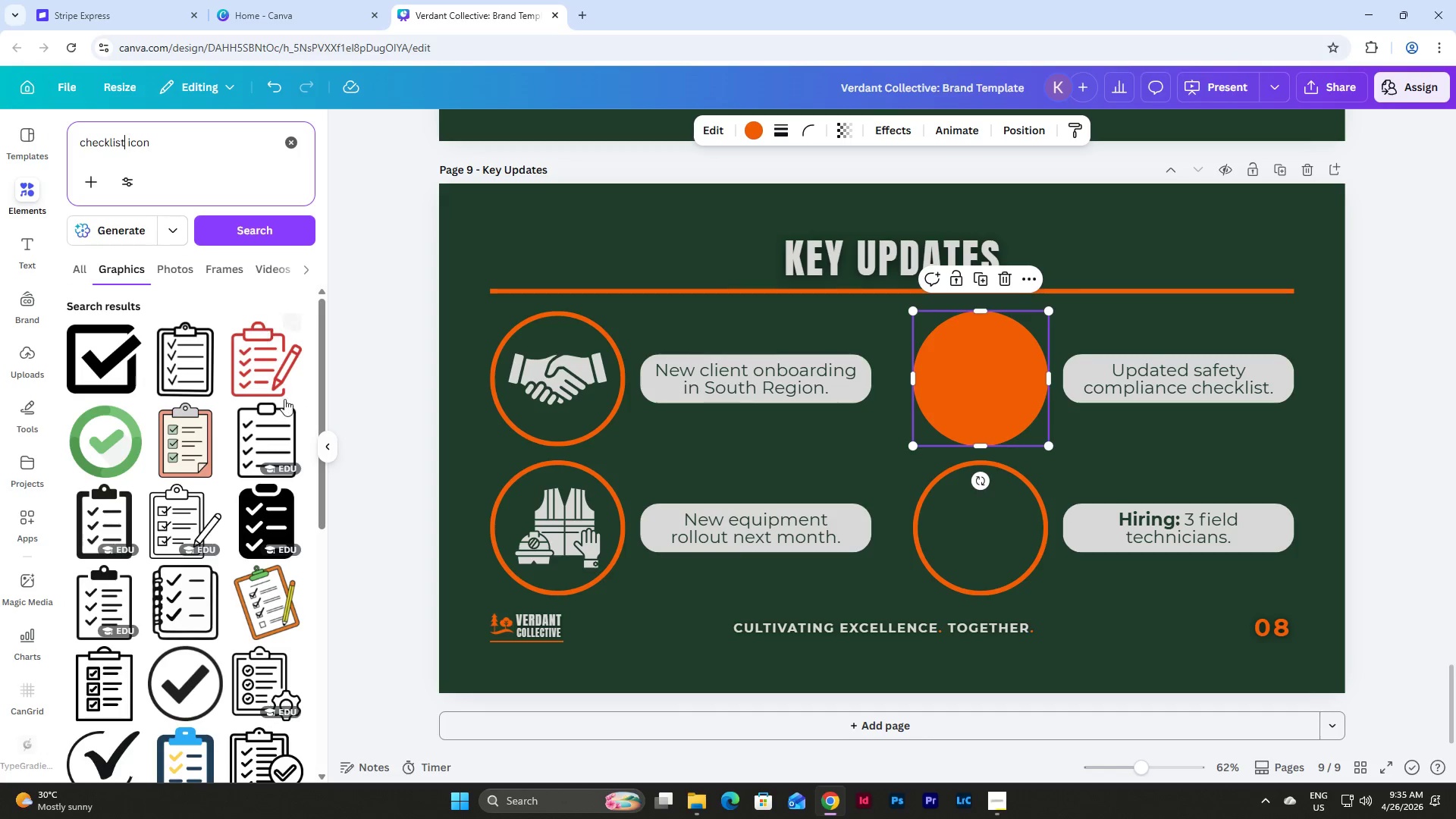 
left_click([115, 525])
 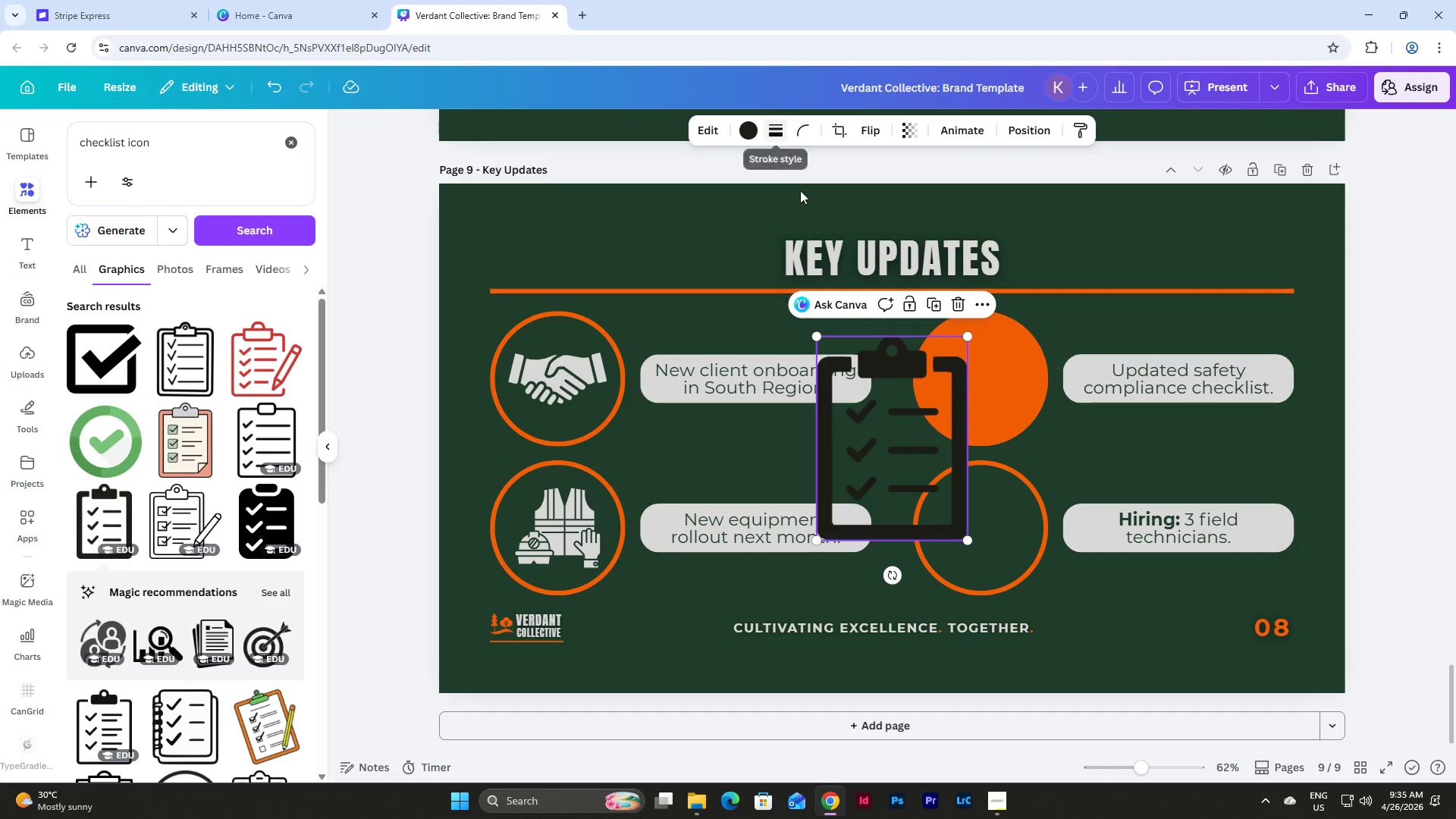 
left_click([733, 130])
 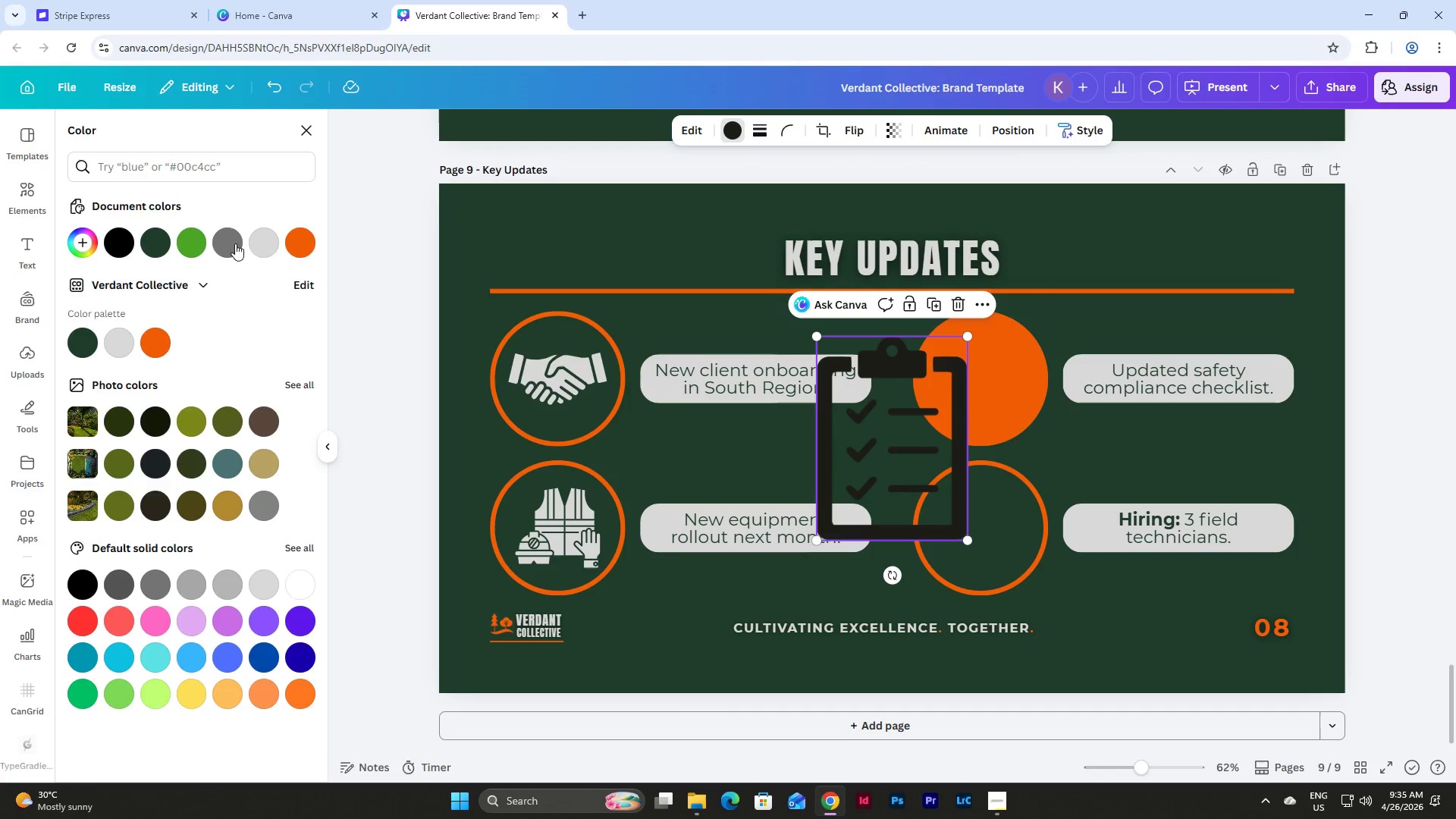 
left_click([252, 243])
 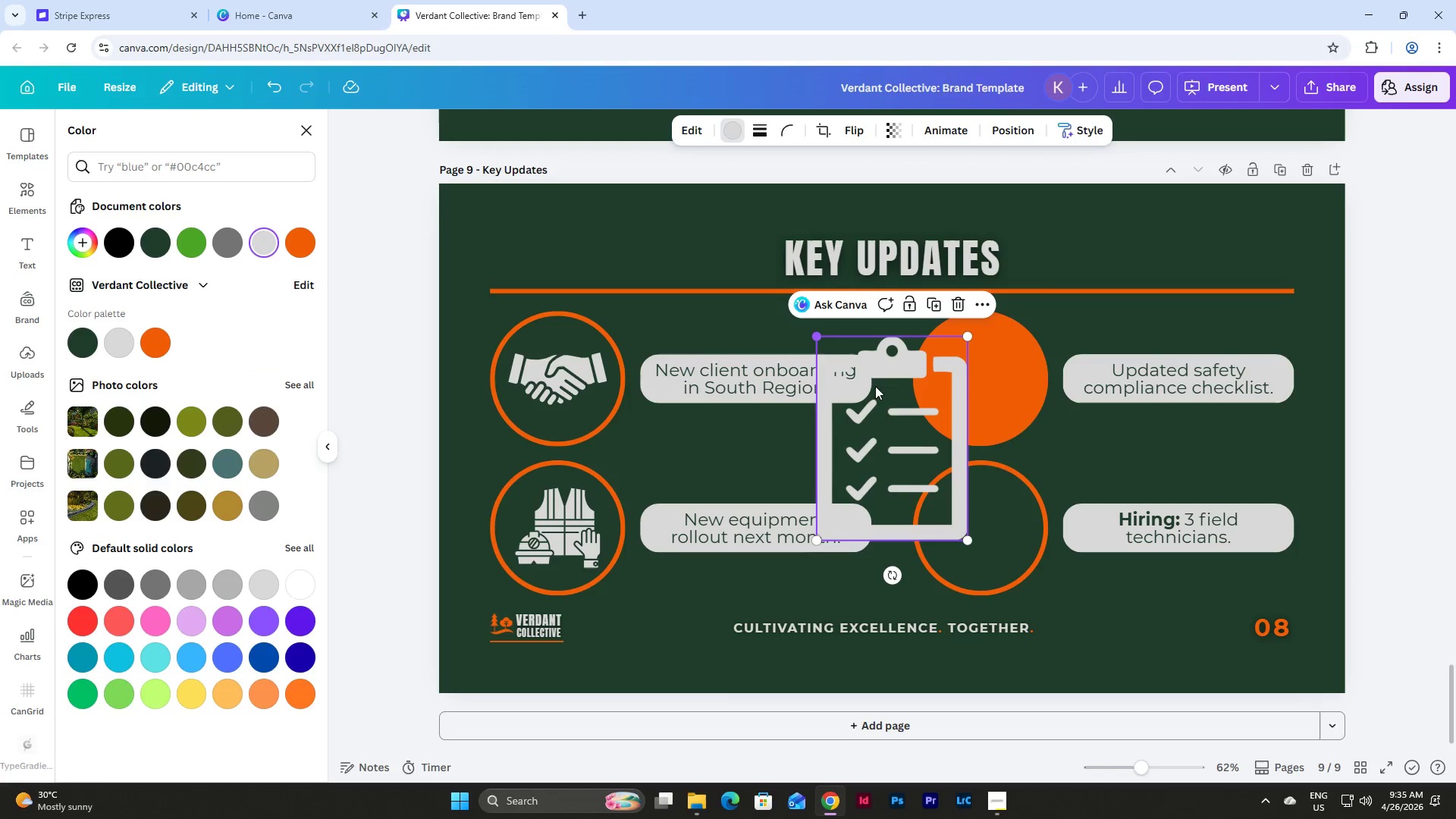 
left_click_drag(start_coordinate=[890, 422], to_coordinate=[975, 352])
 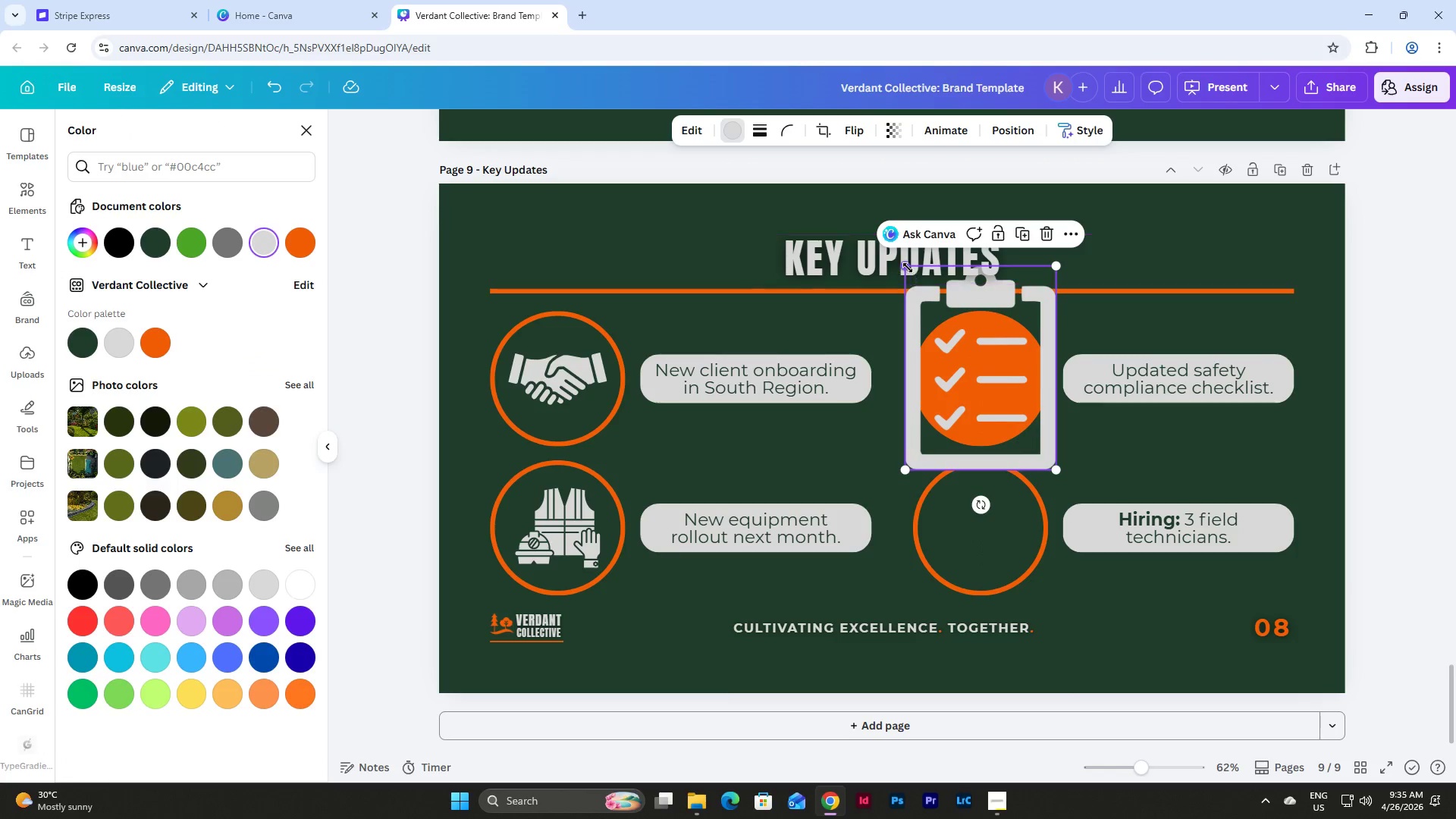 
left_click_drag(start_coordinate=[908, 268], to_coordinate=[974, 362])
 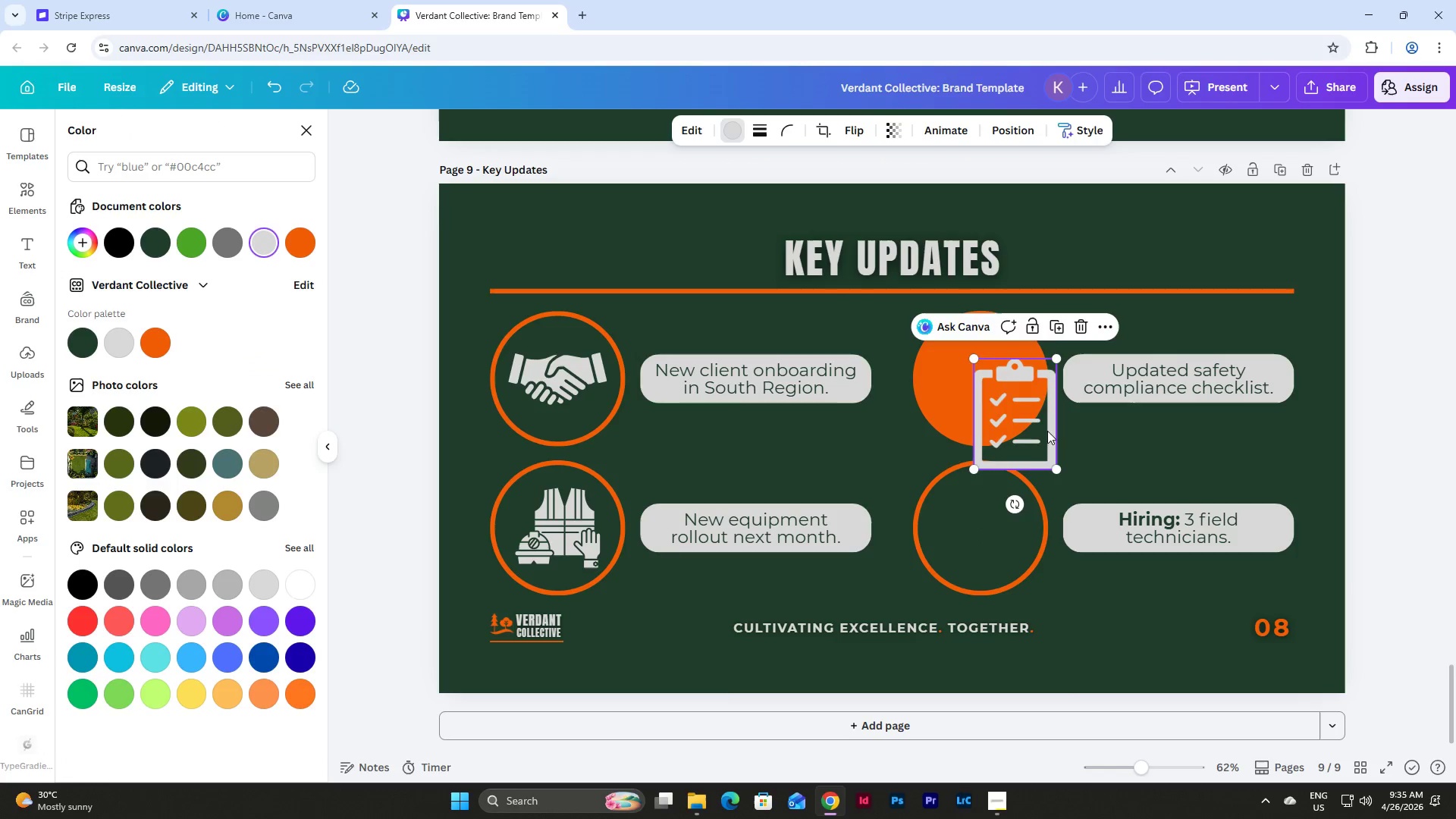 
left_click_drag(start_coordinate=[1047, 431], to_coordinate=[1020, 395])
 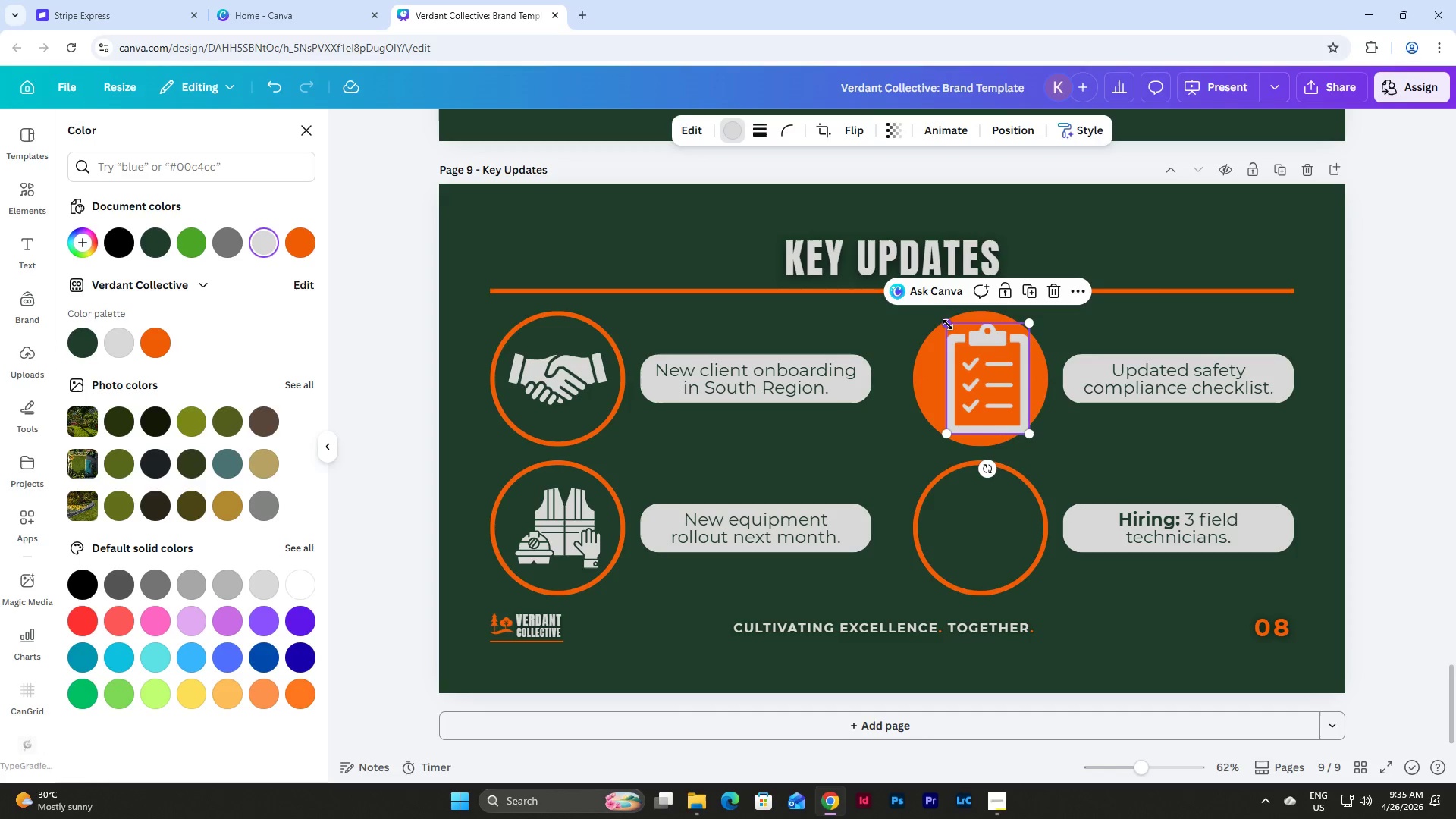 
left_click_drag(start_coordinate=[948, 325], to_coordinate=[961, 338])
 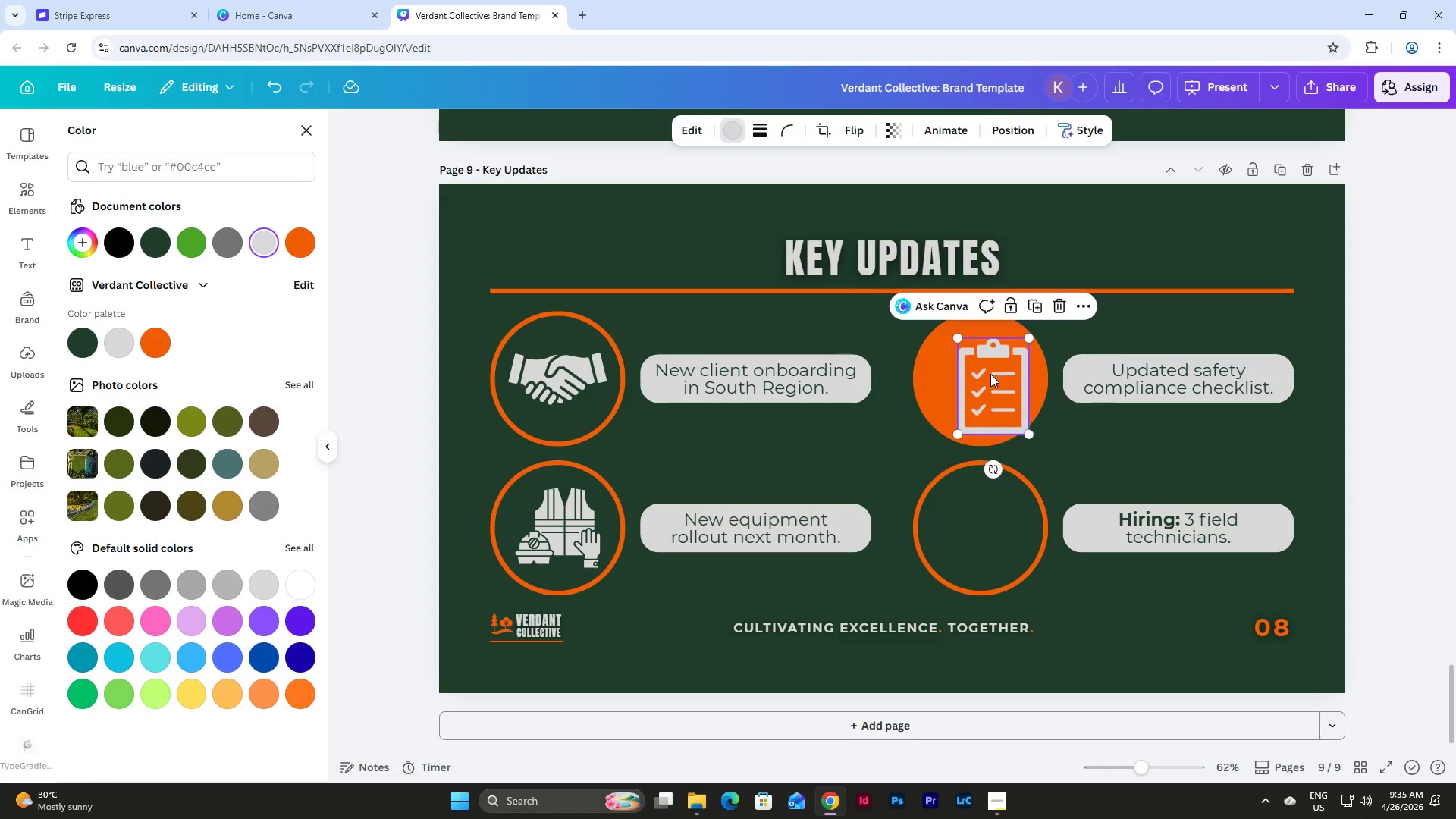 
left_click_drag(start_coordinate=[990, 374], to_coordinate=[976, 366])
 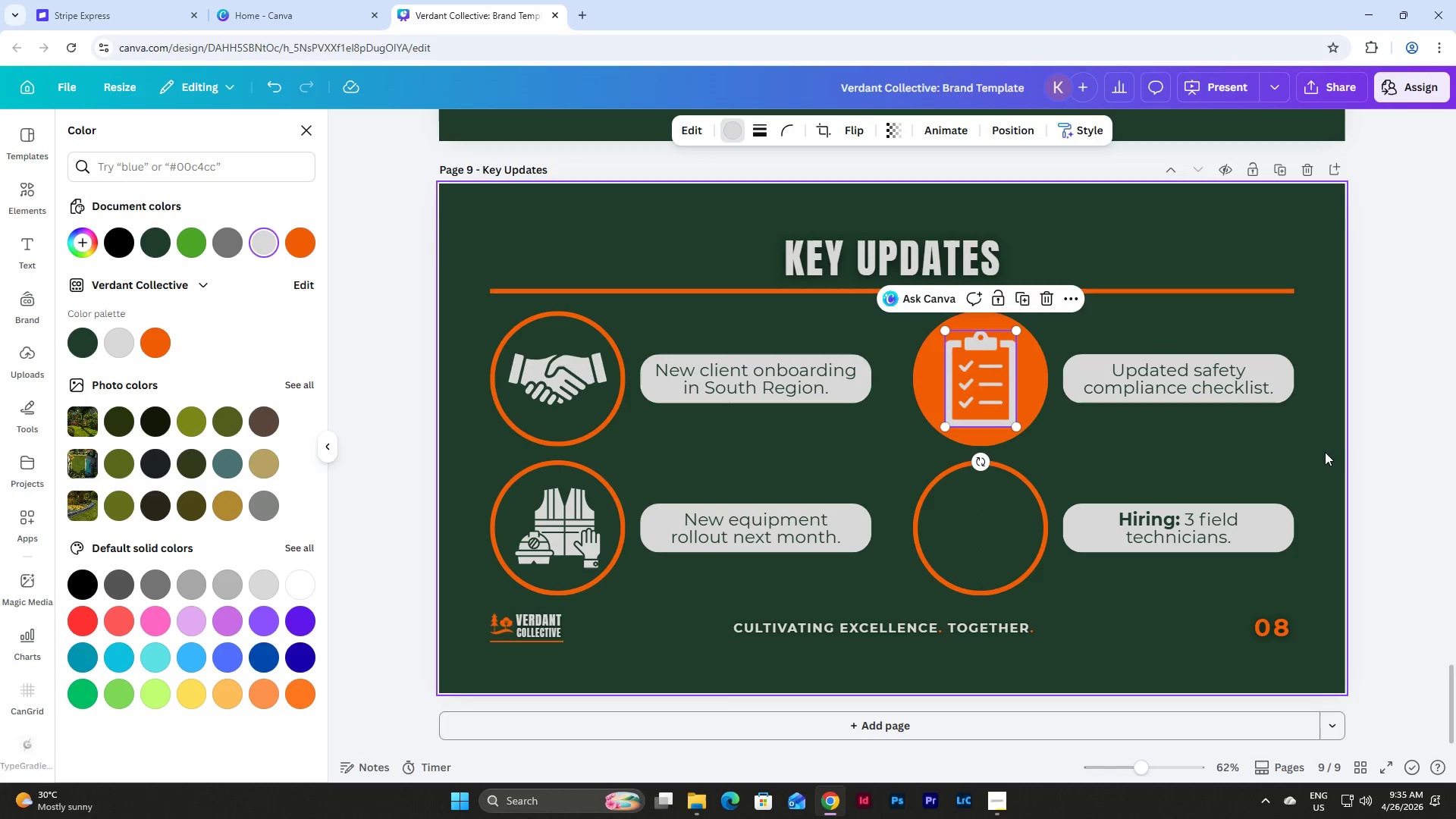 
left_click([1305, 447])
 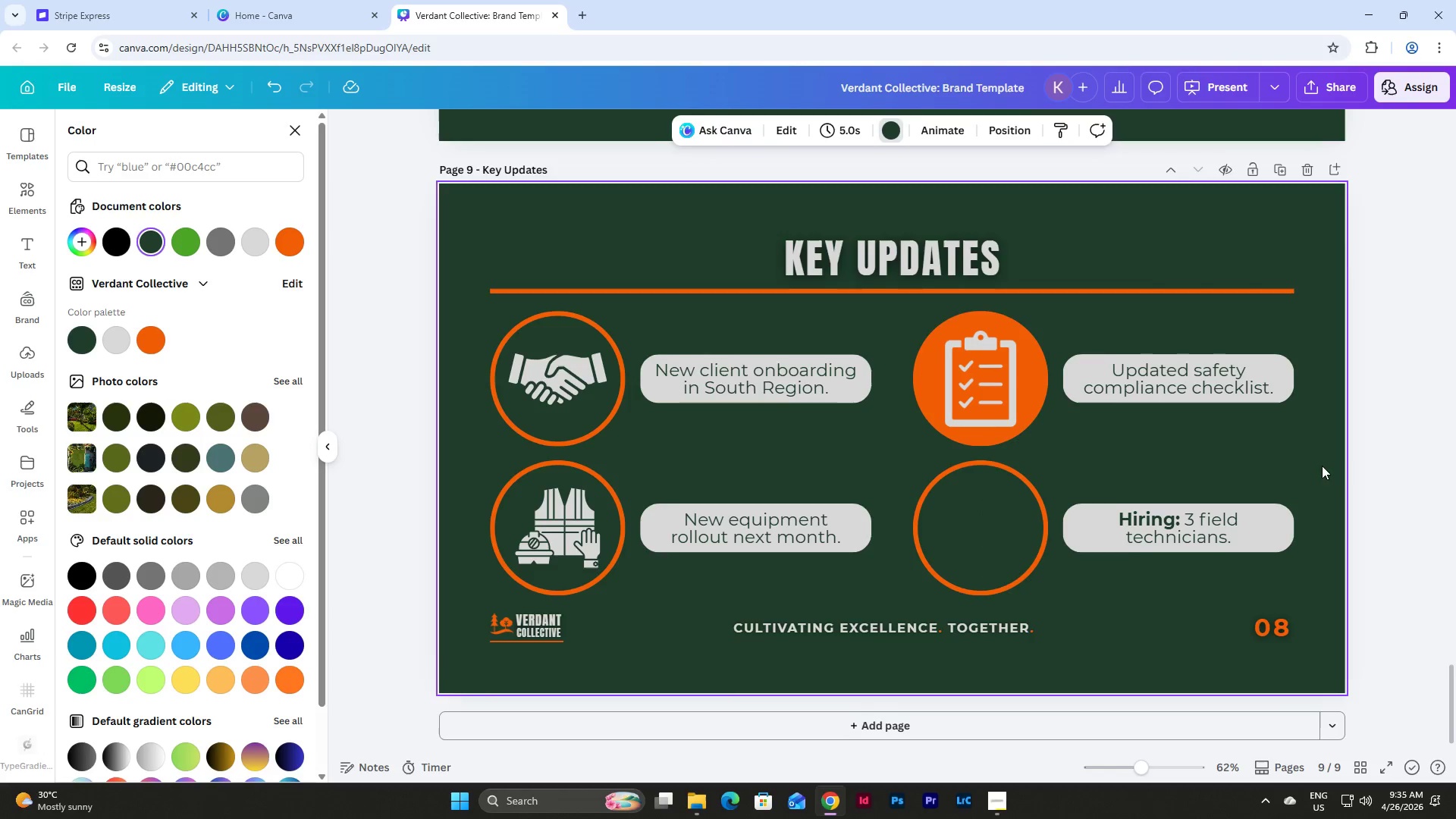 
scroll: coordinate [1334, 478], scroll_direction: none, amount: 0.0
 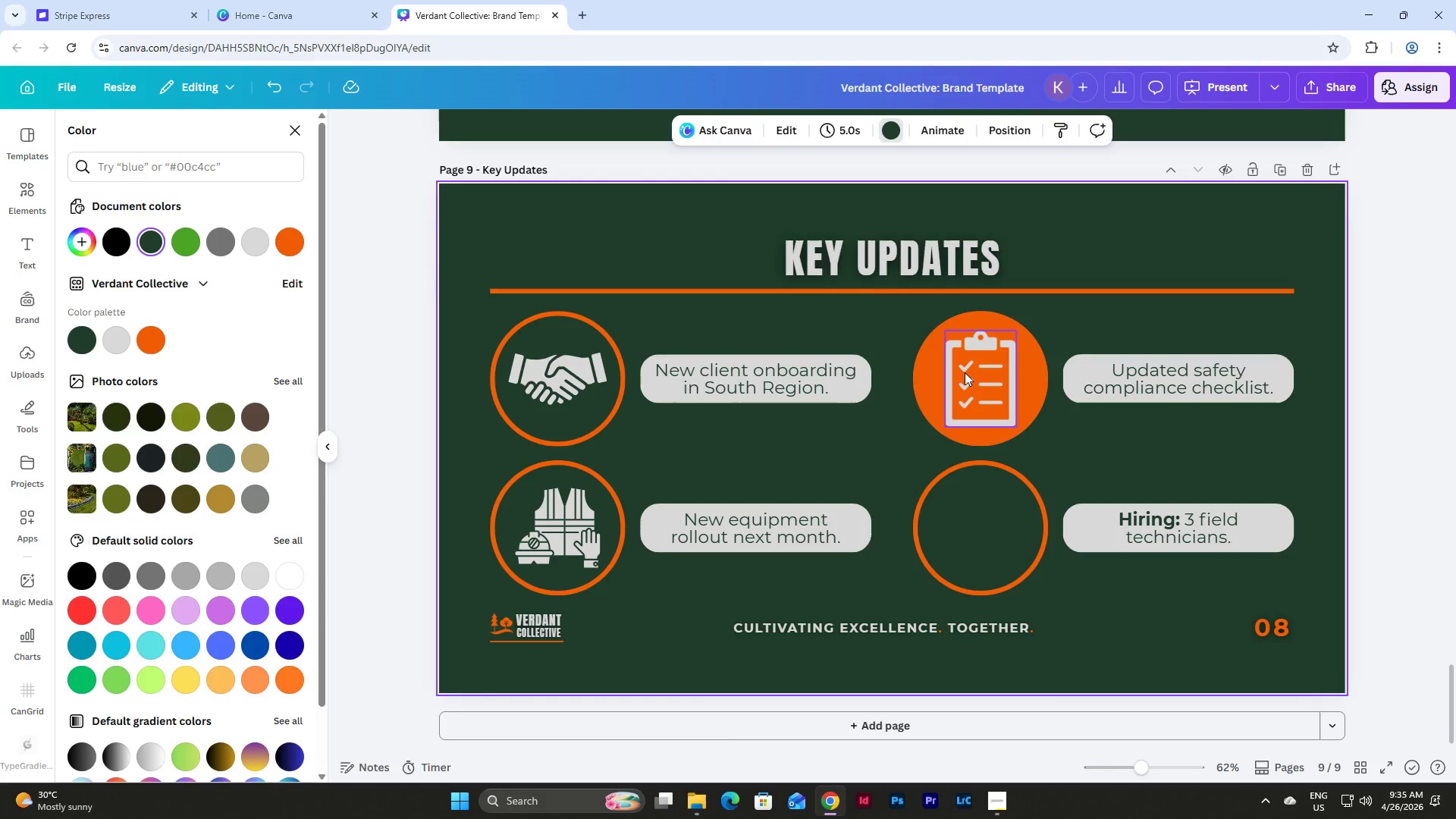 
left_click([964, 372])
 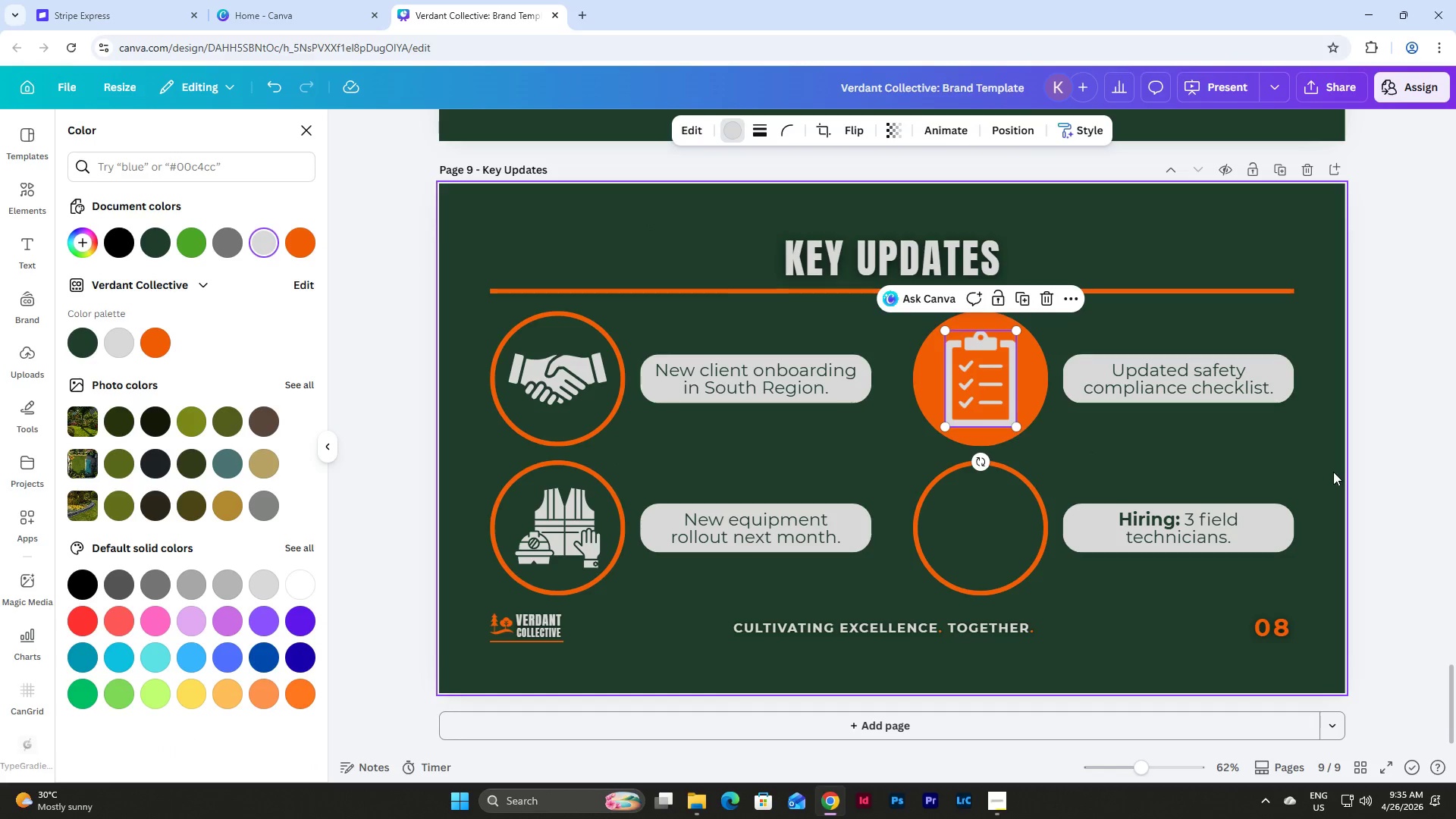 
left_click([1333, 472])
 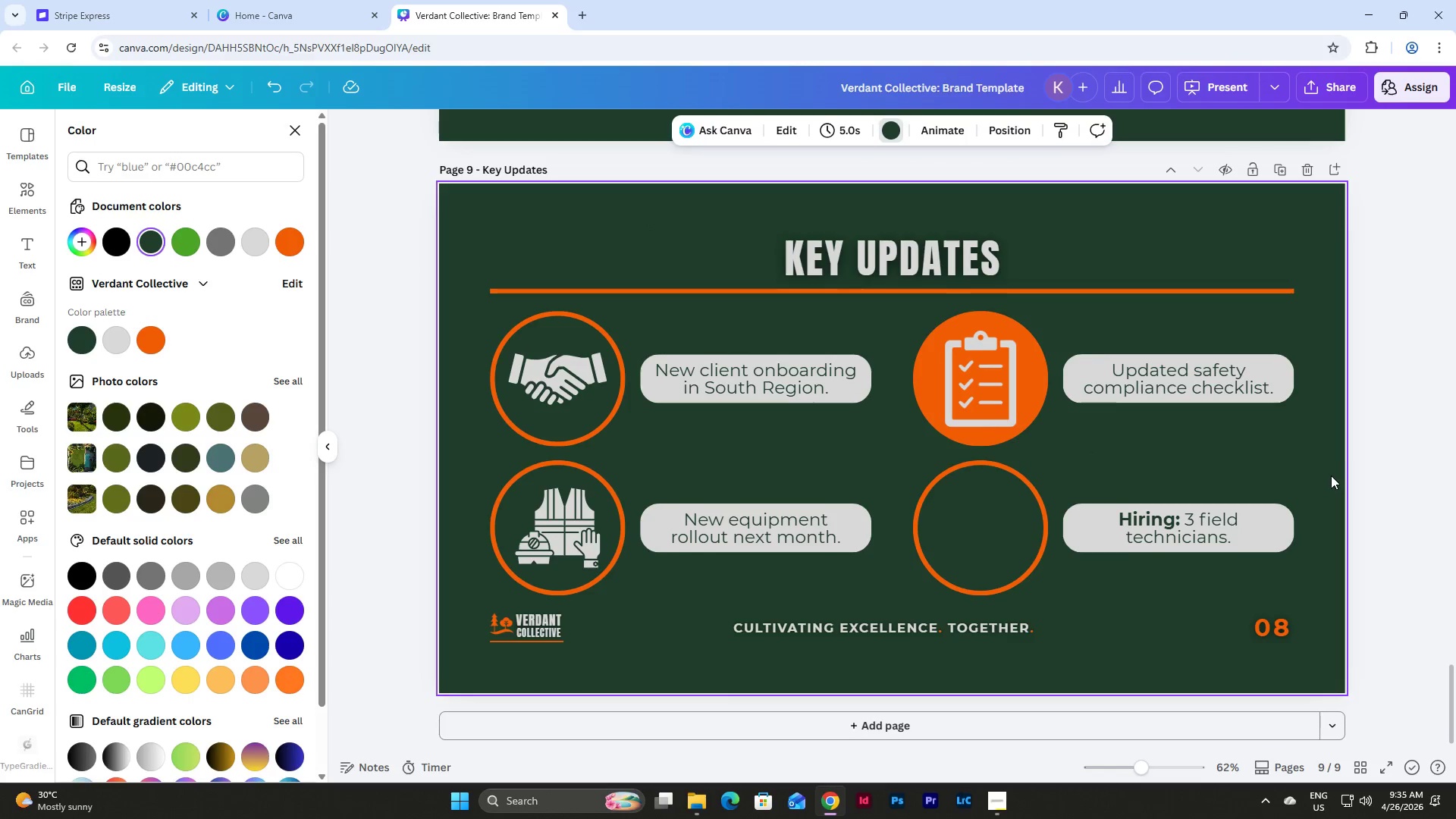 
scroll: coordinate [1331, 475], scroll_direction: down, amount: 1.0
 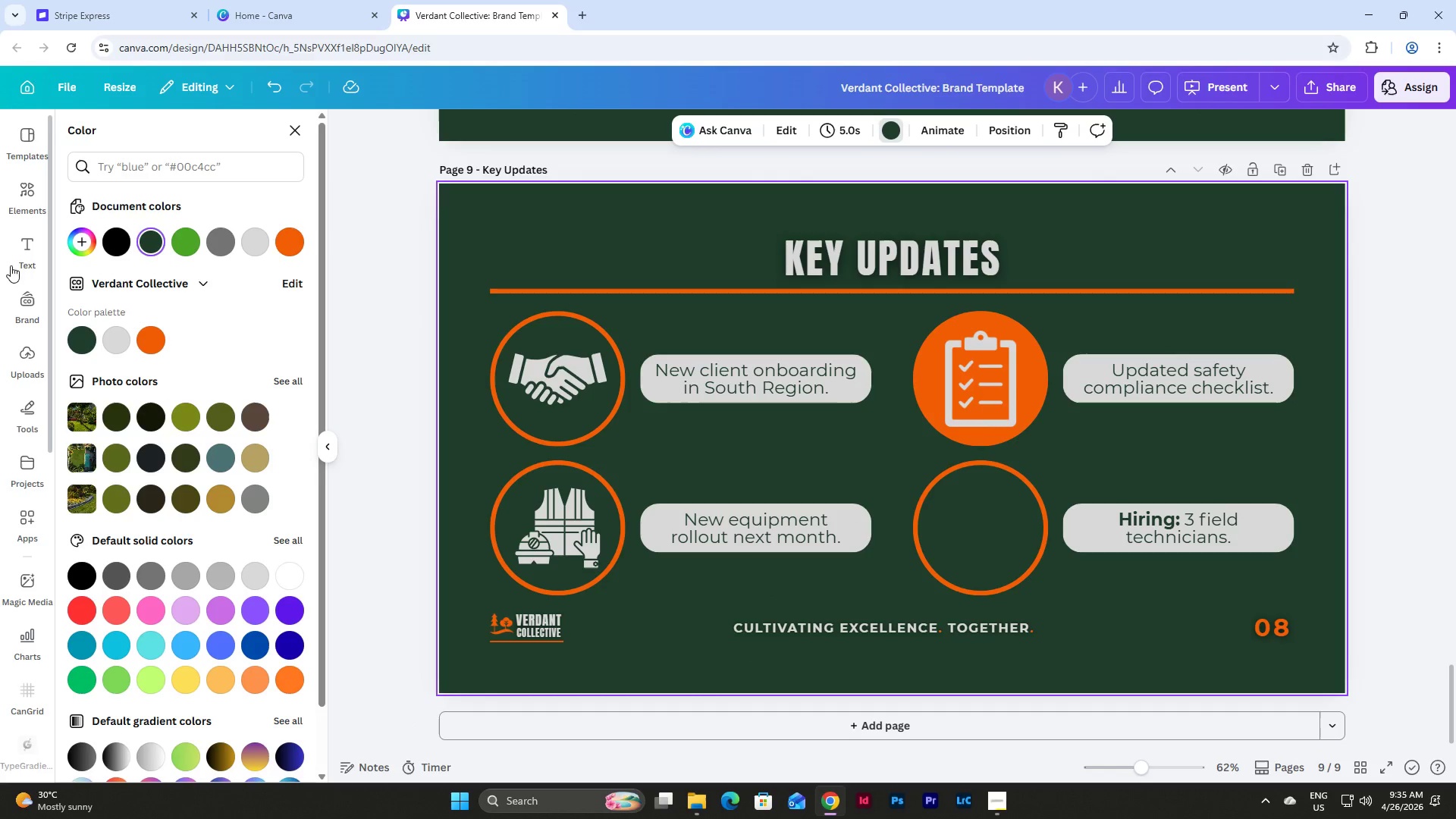 
left_click([28, 203])
 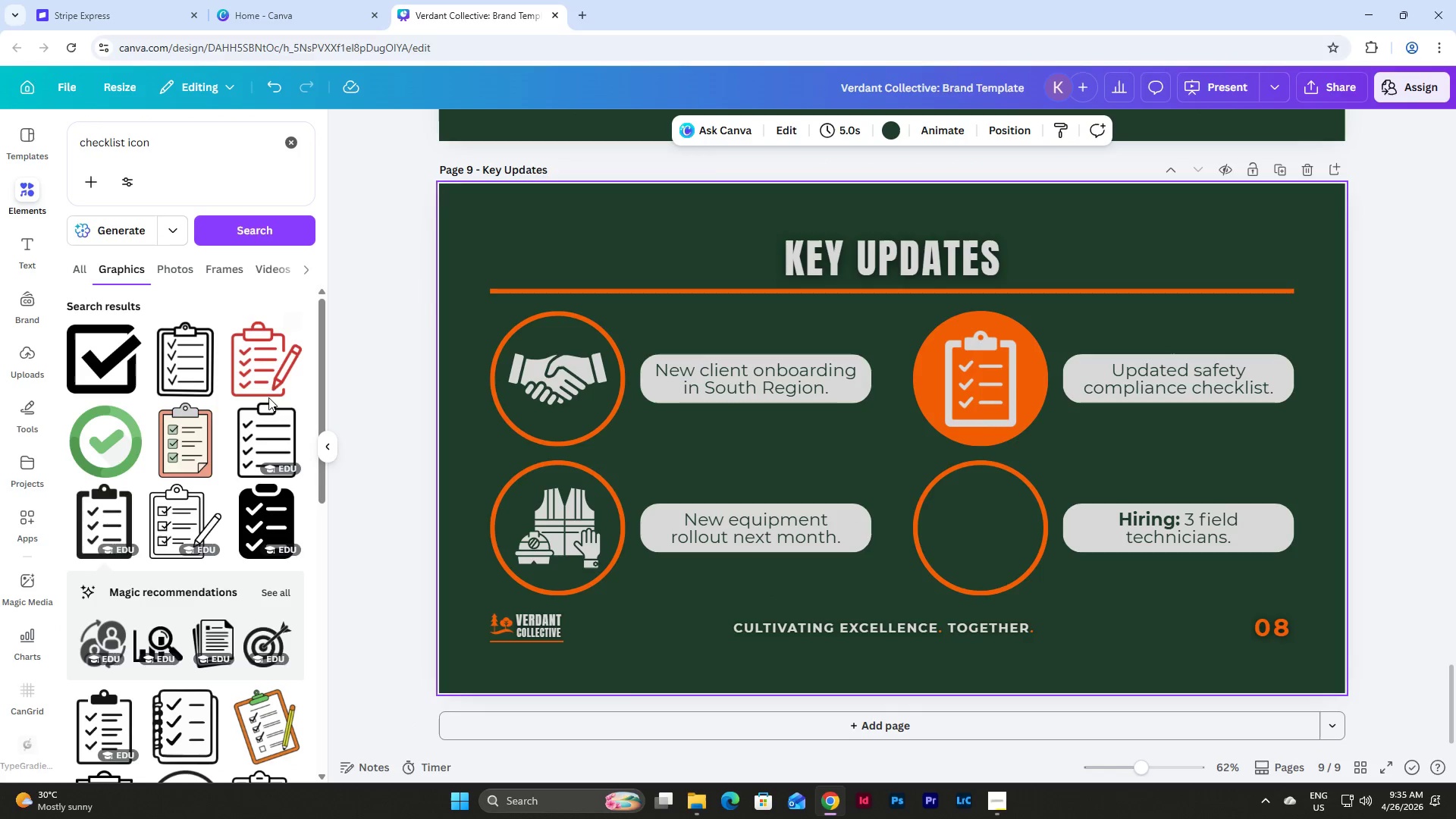 
scroll: coordinate [271, 482], scroll_direction: down, amount: 9.0
 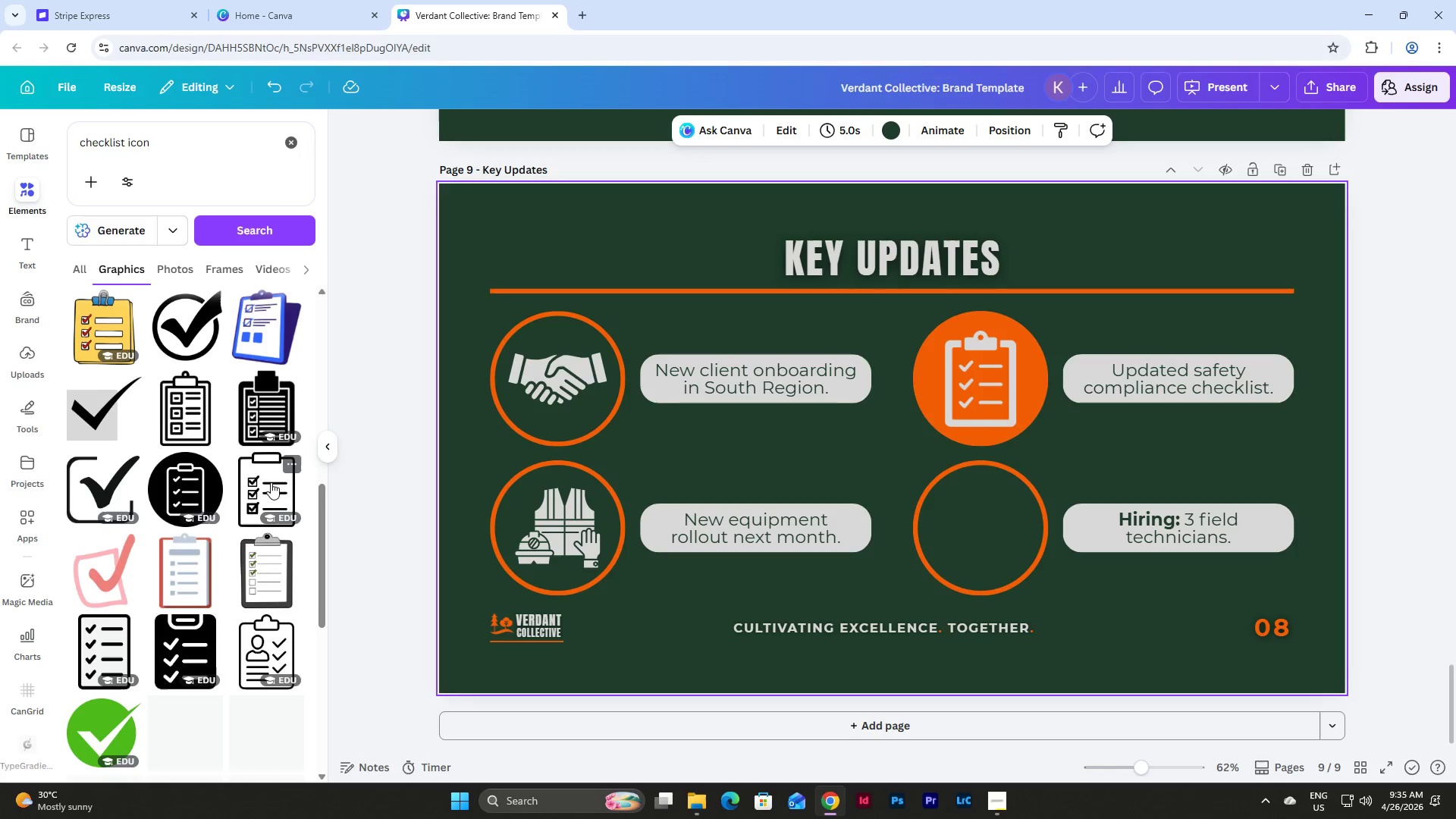 
scroll: coordinate [271, 480], scroll_direction: up, amount: 2.0
 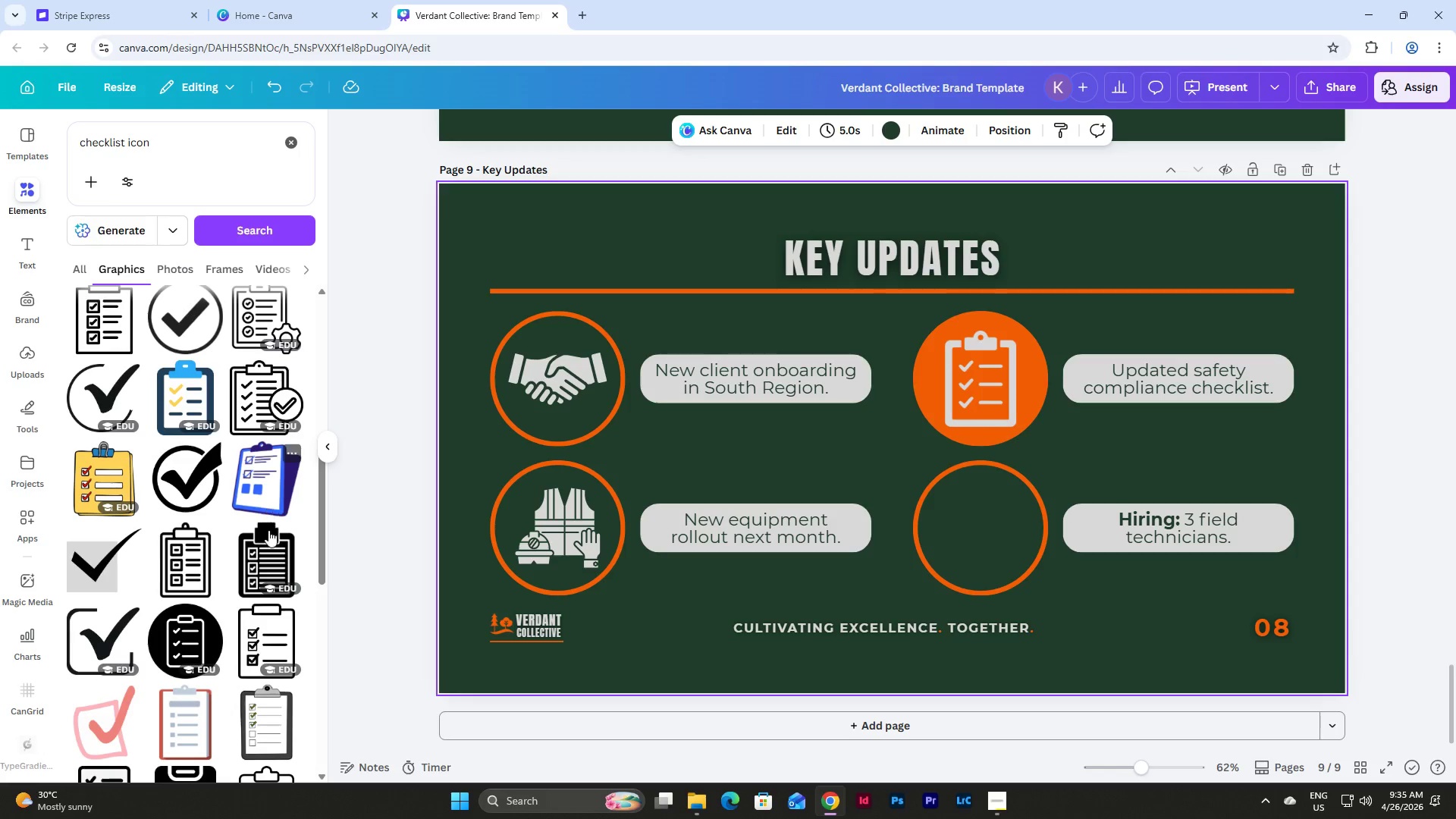 
left_click([268, 557])
 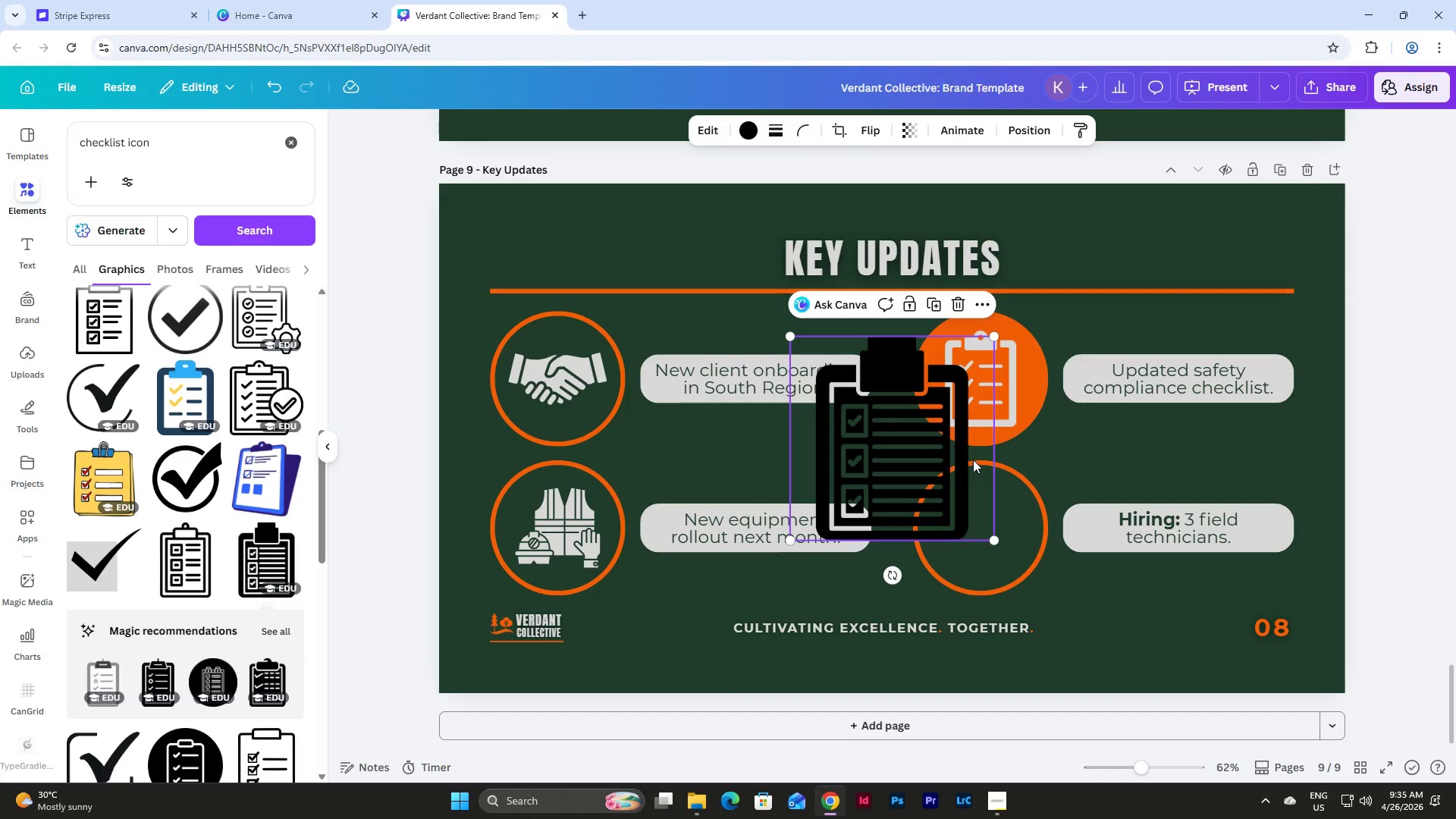 
left_click_drag(start_coordinate=[892, 459], to_coordinate=[1031, 346])
 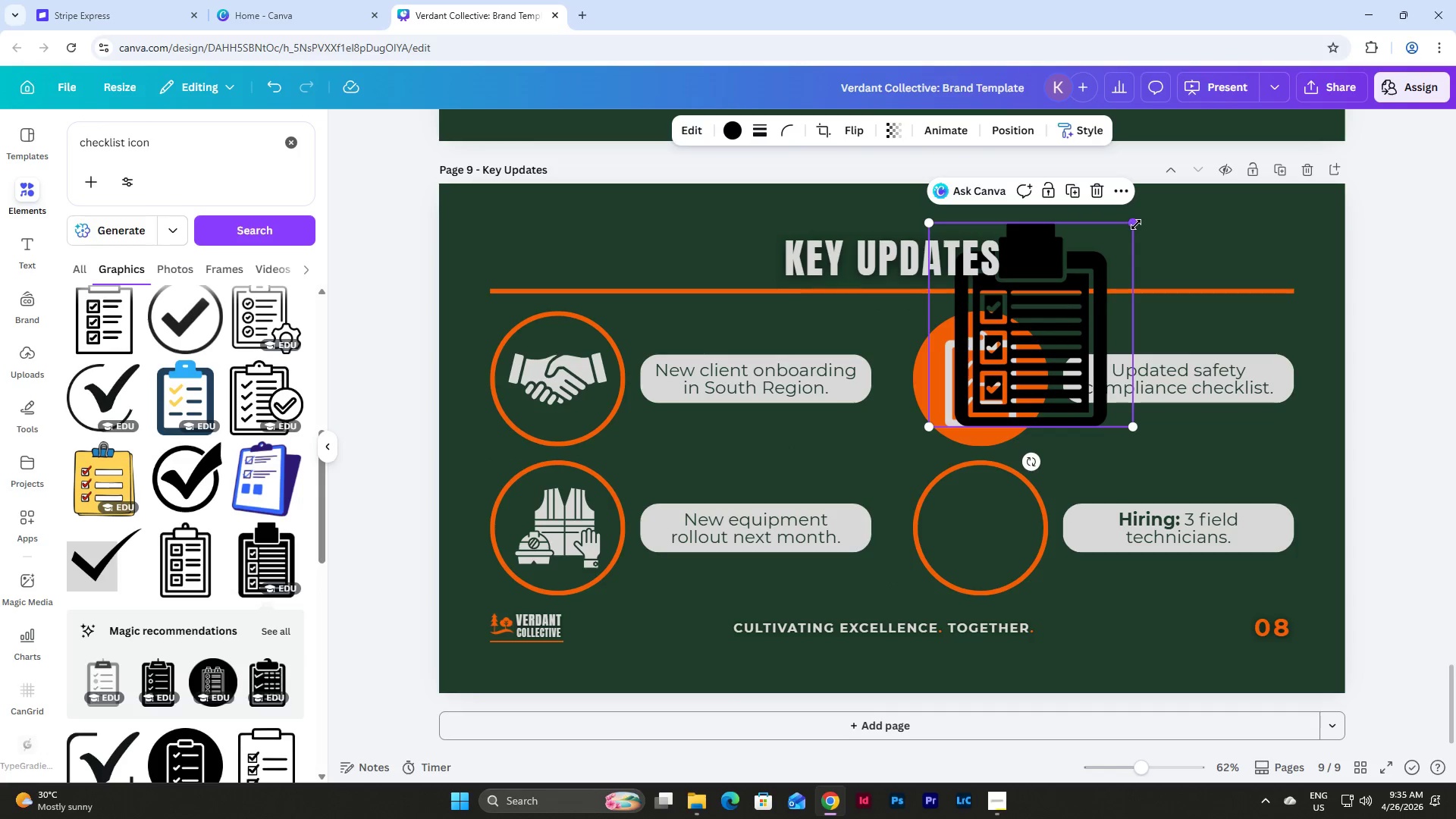 
left_click_drag(start_coordinate=[1136, 224], to_coordinate=[1045, 346])
 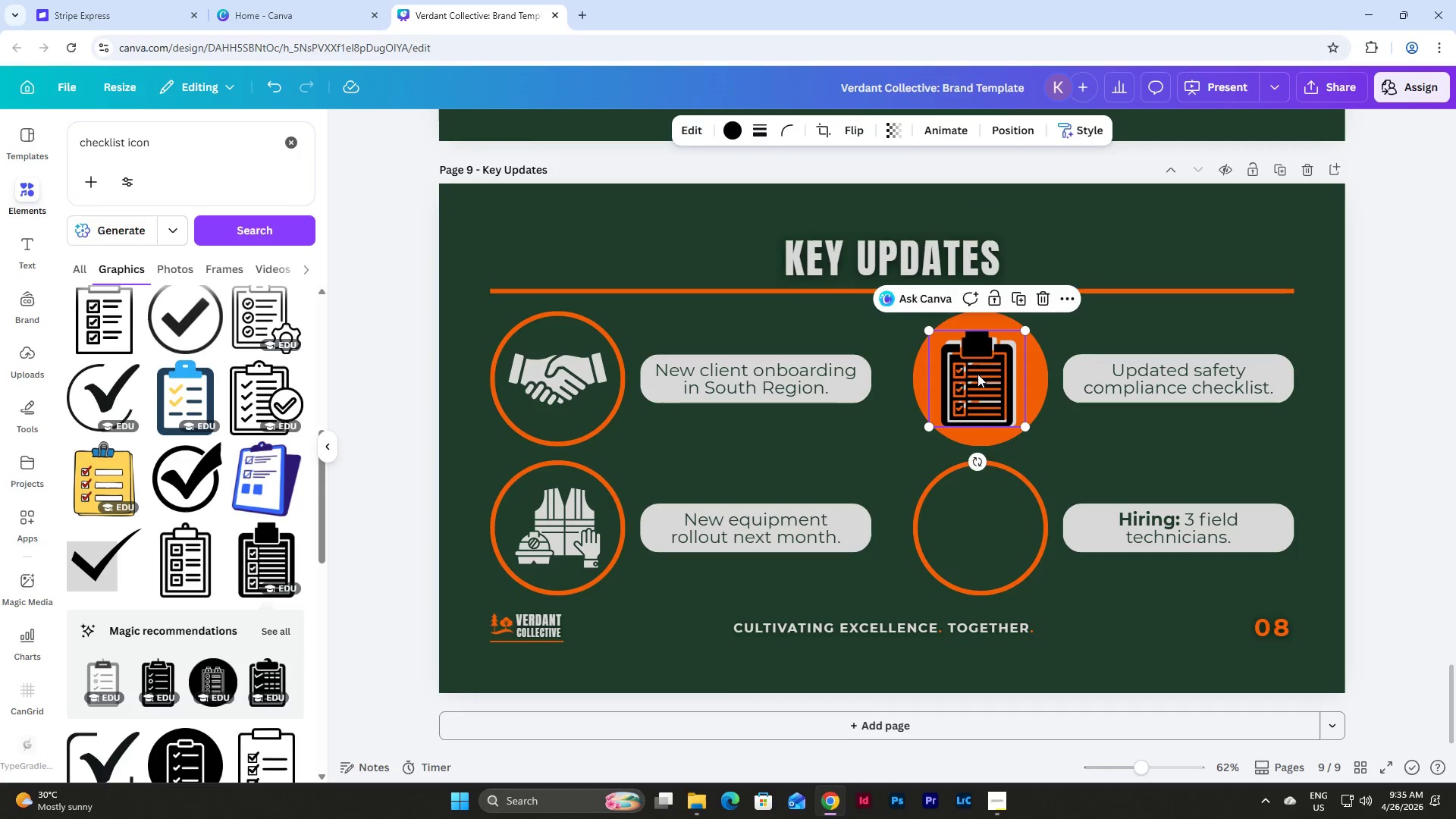 
left_click_drag(start_coordinate=[977, 374], to_coordinate=[979, 486])
 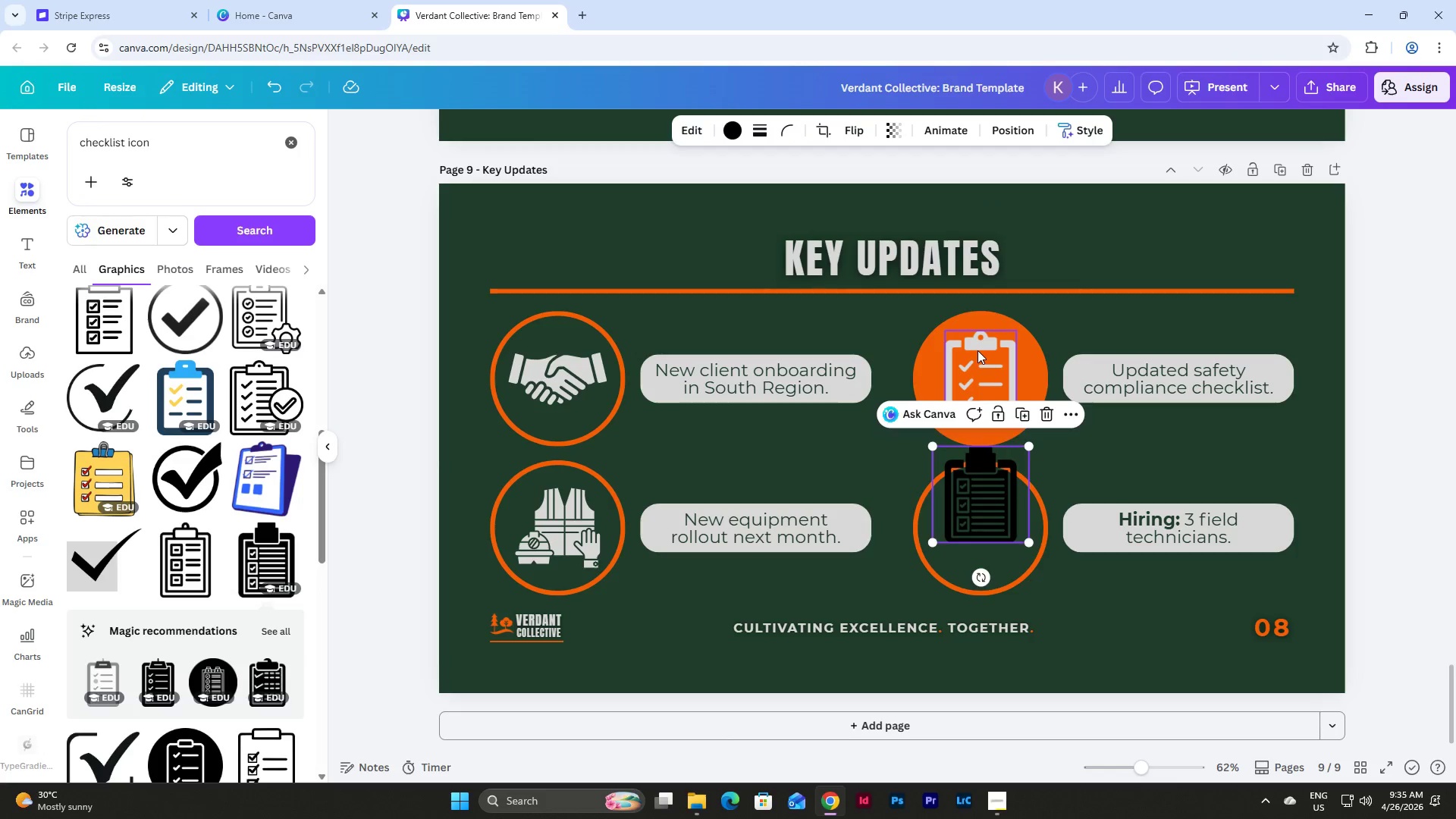 
left_click([977, 350])
 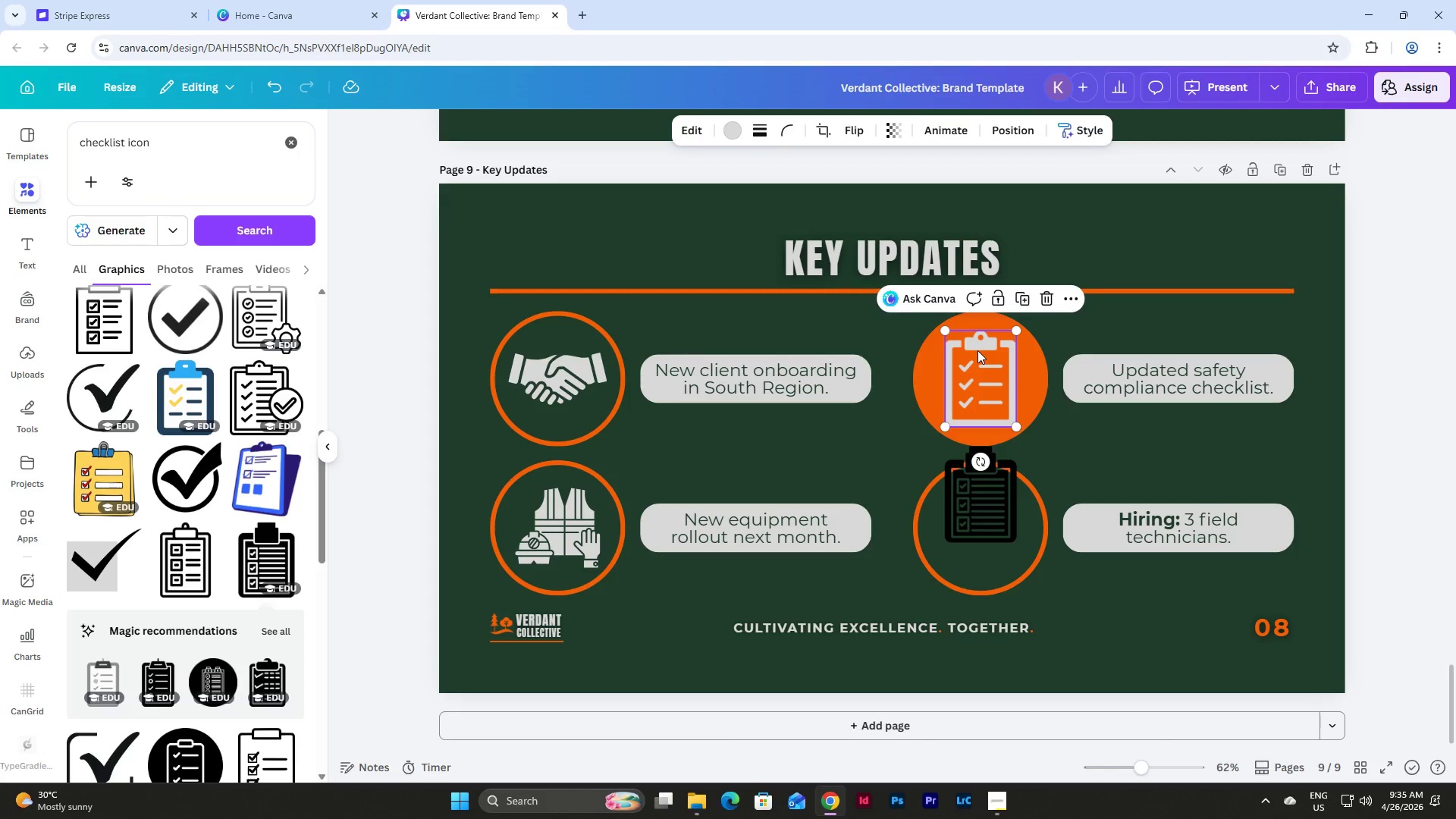 
key(Backspace)
 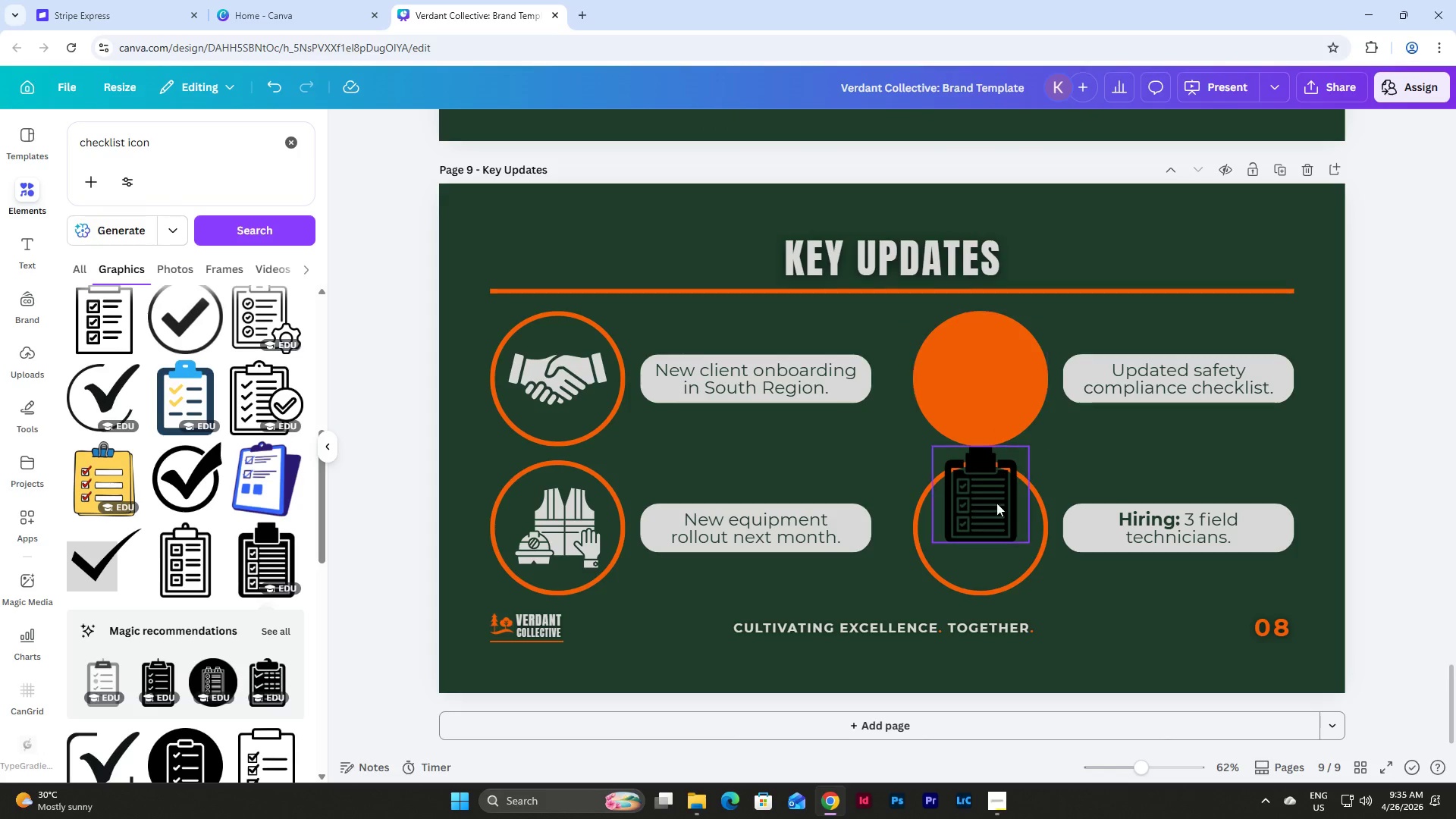 
left_click([984, 508])
 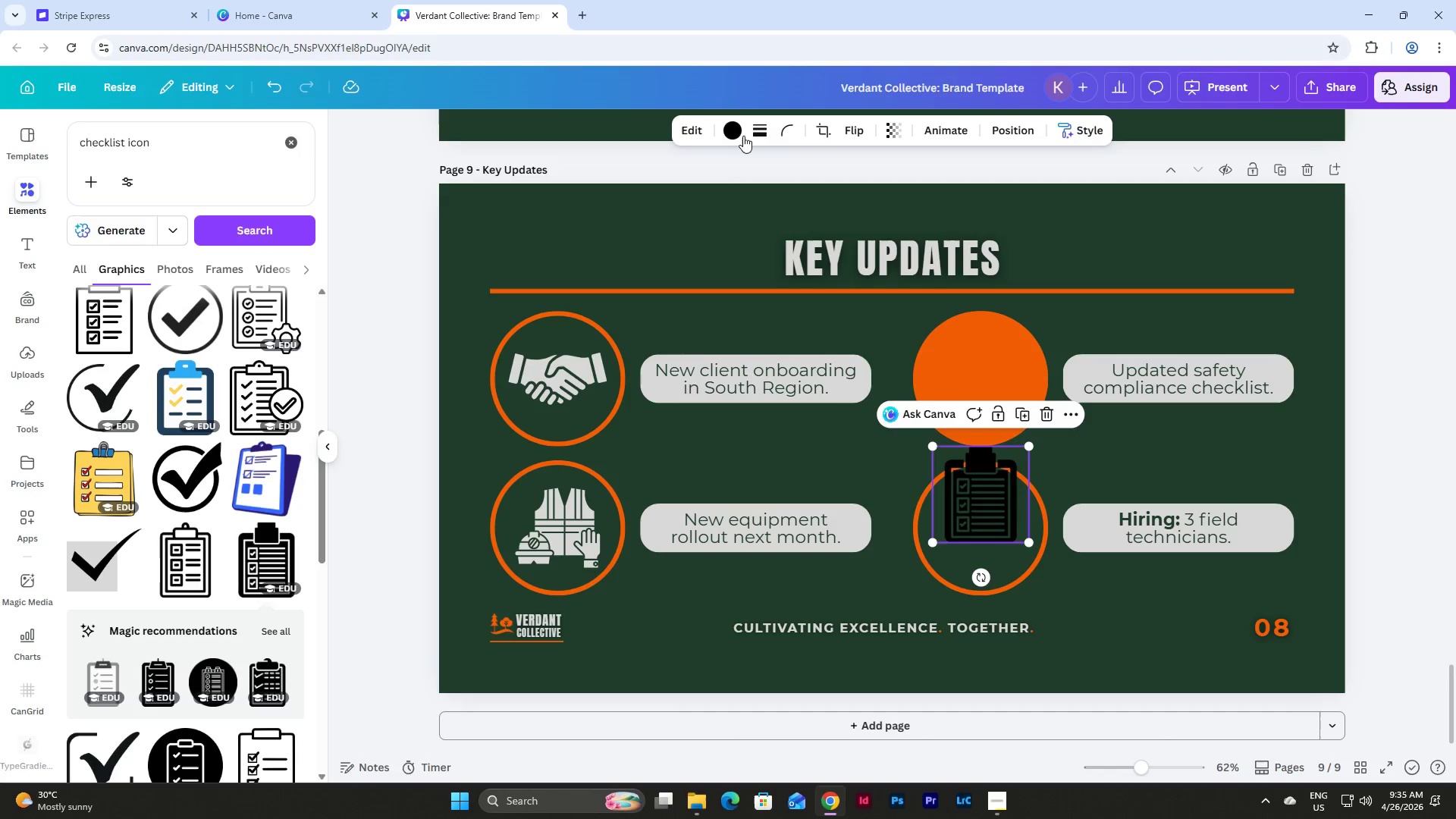 
left_click([739, 133])
 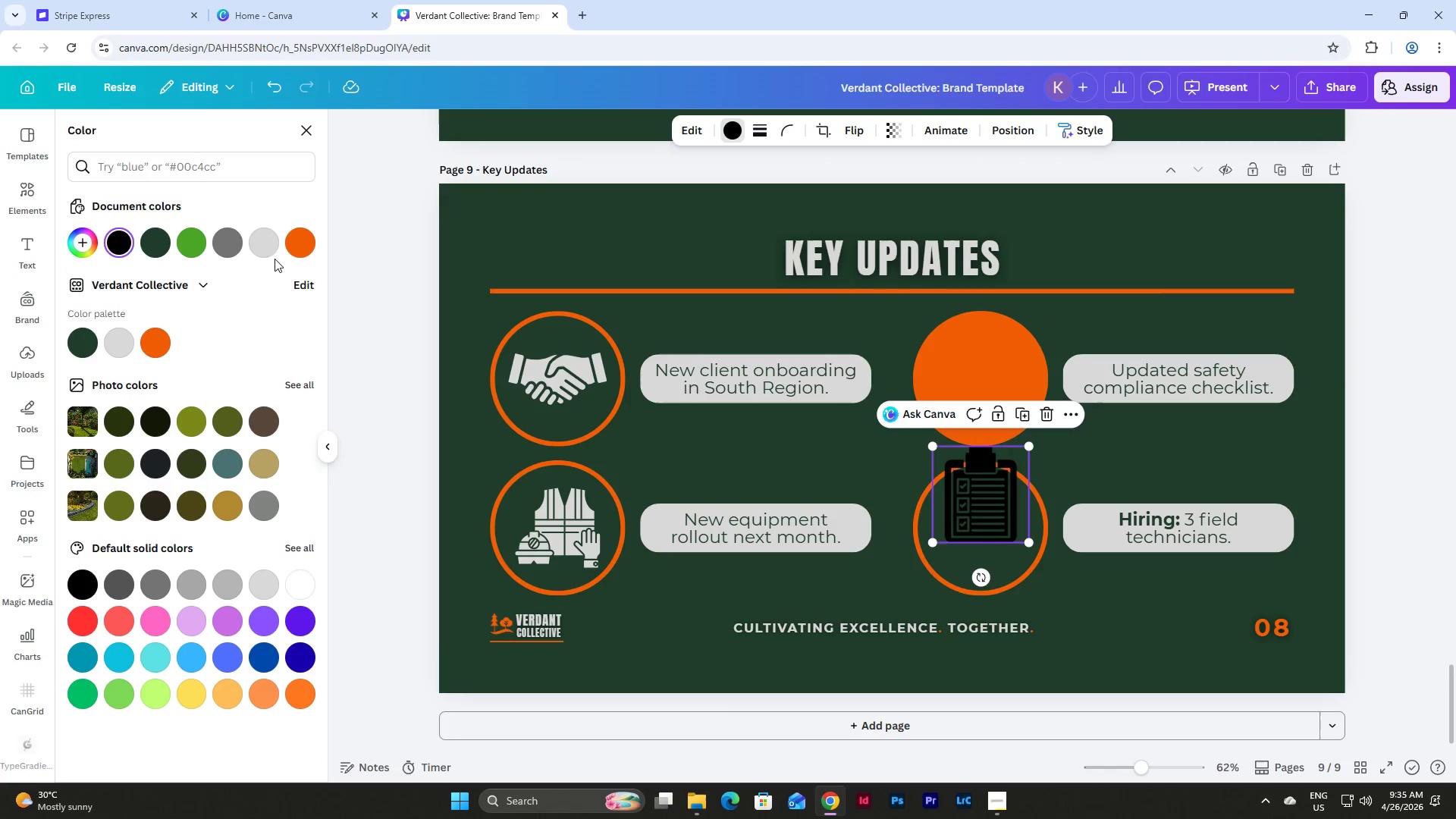 
left_click([270, 243])
 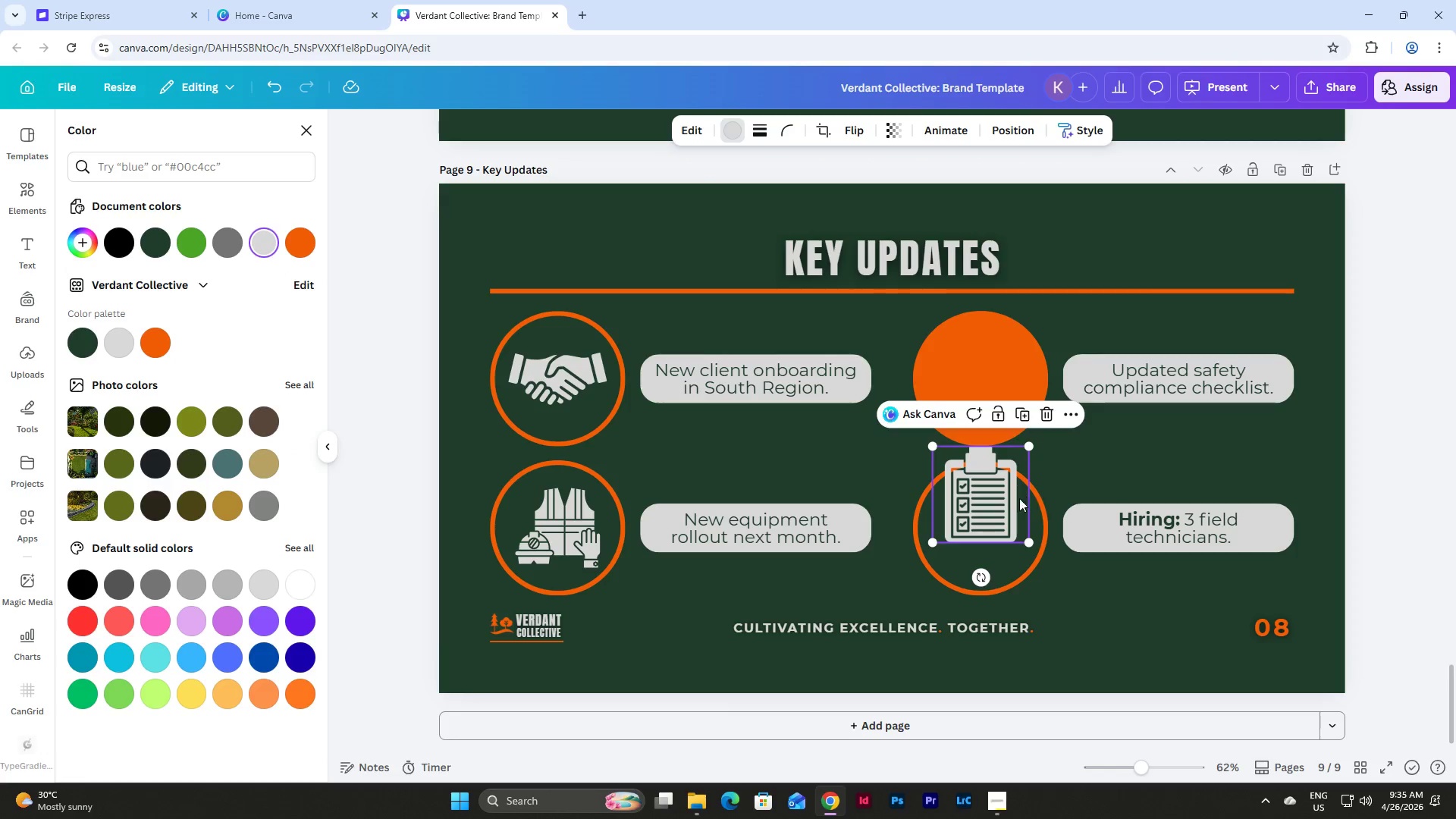 
left_click_drag(start_coordinate=[983, 505], to_coordinate=[984, 389])
 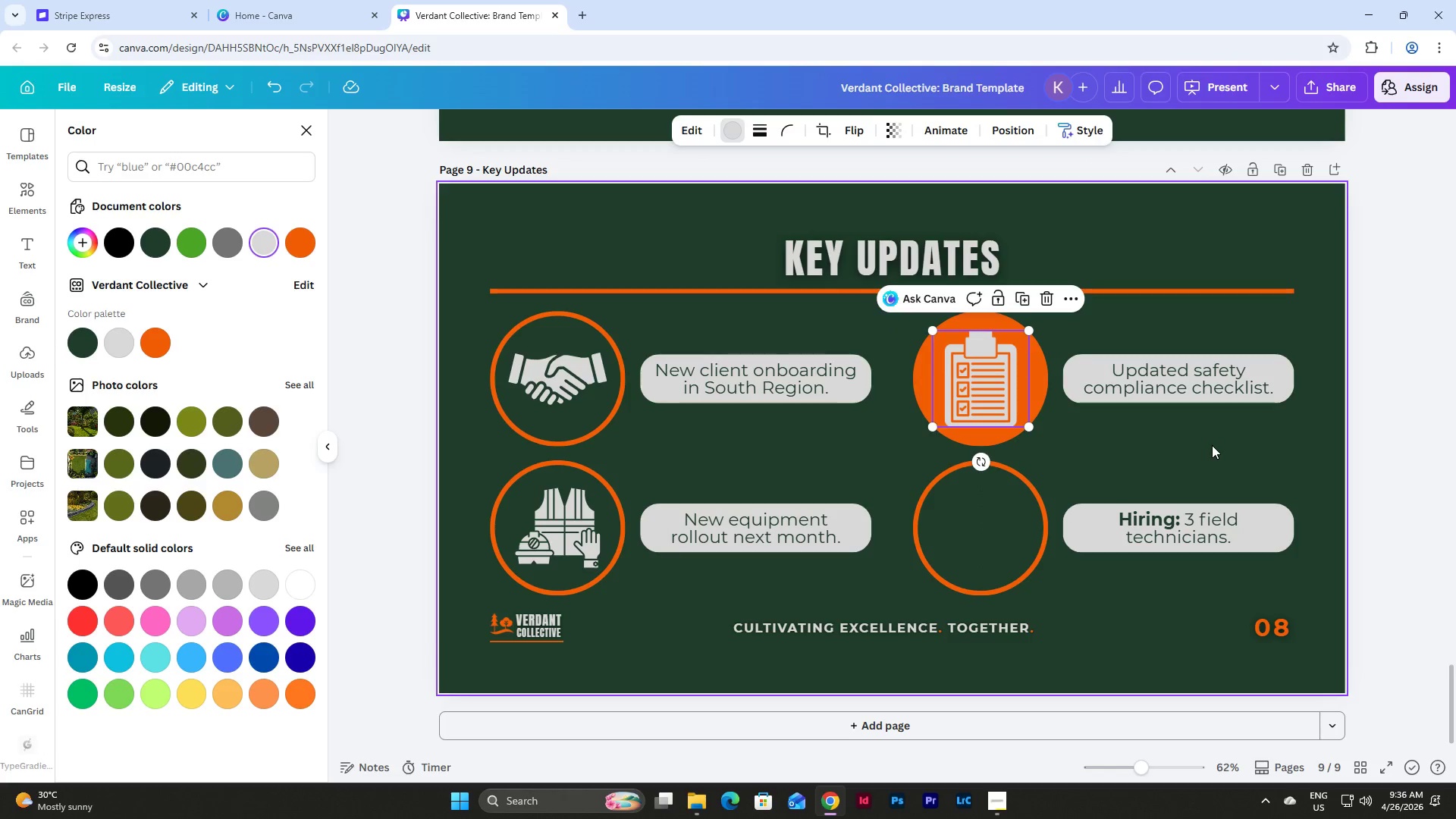 
left_click([1212, 445])
 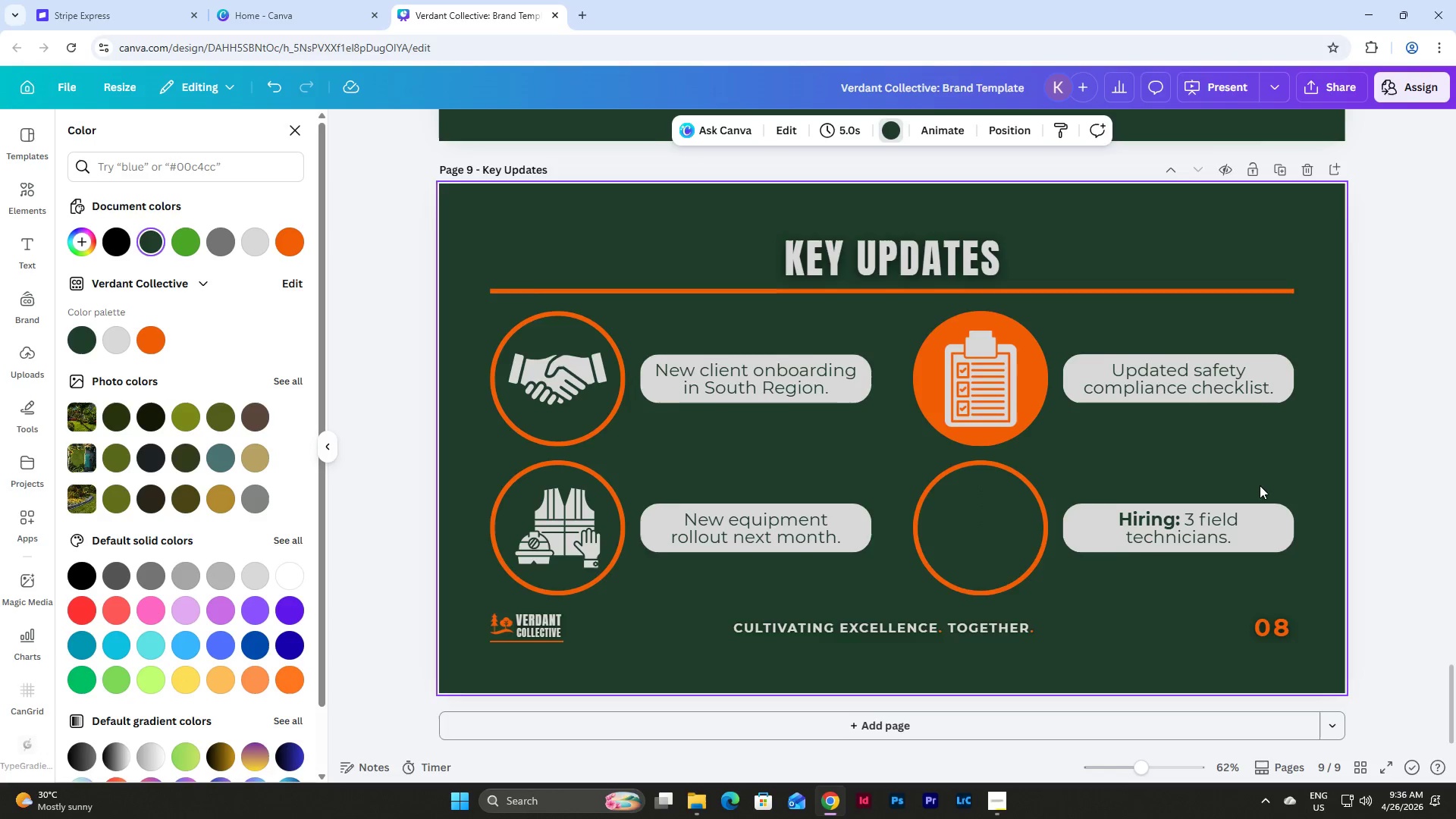 
scroll: coordinate [1260, 485], scroll_direction: up, amount: 2.0
 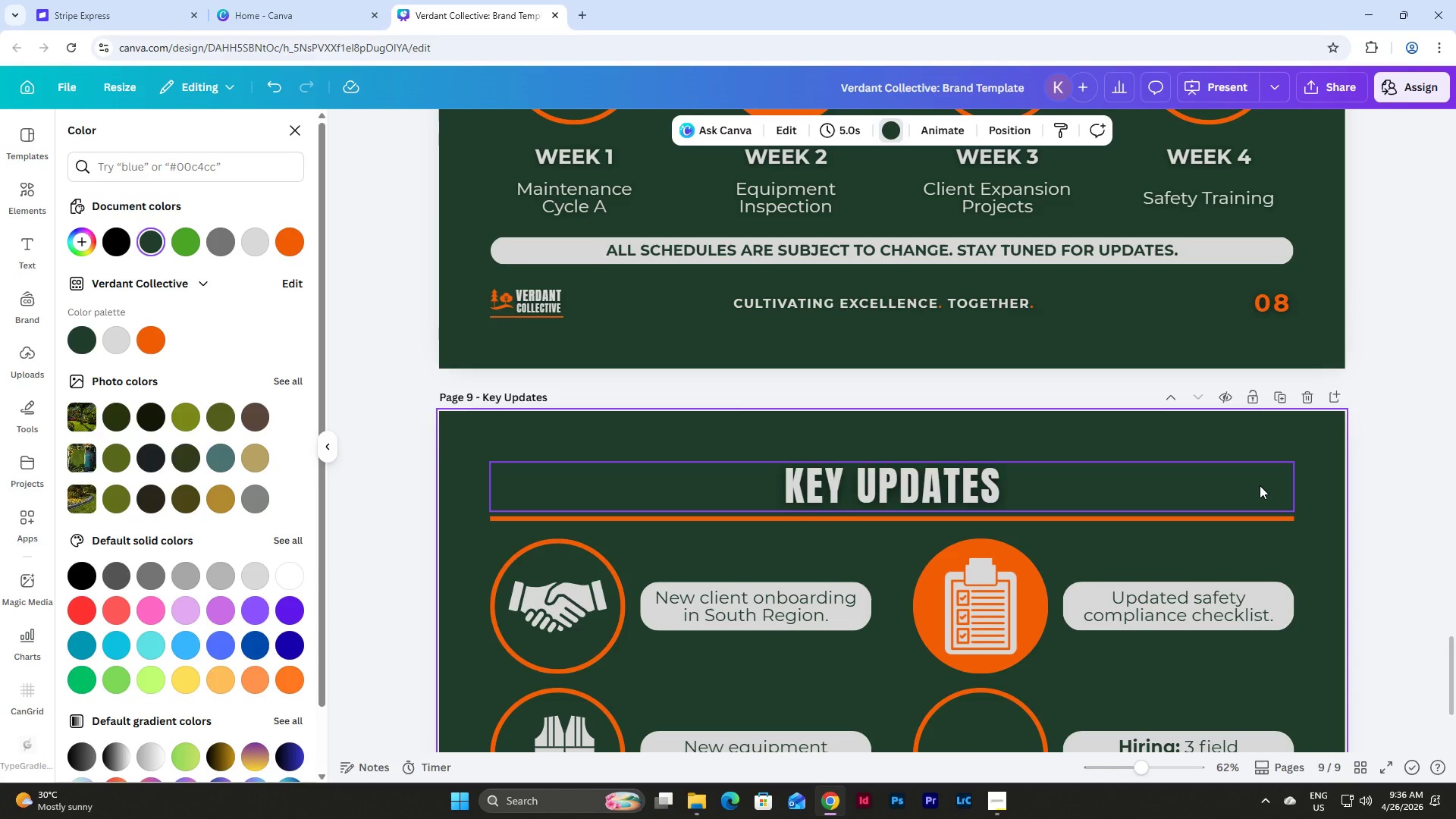 
scroll: coordinate [1260, 485], scroll_direction: down, amount: 5.0
 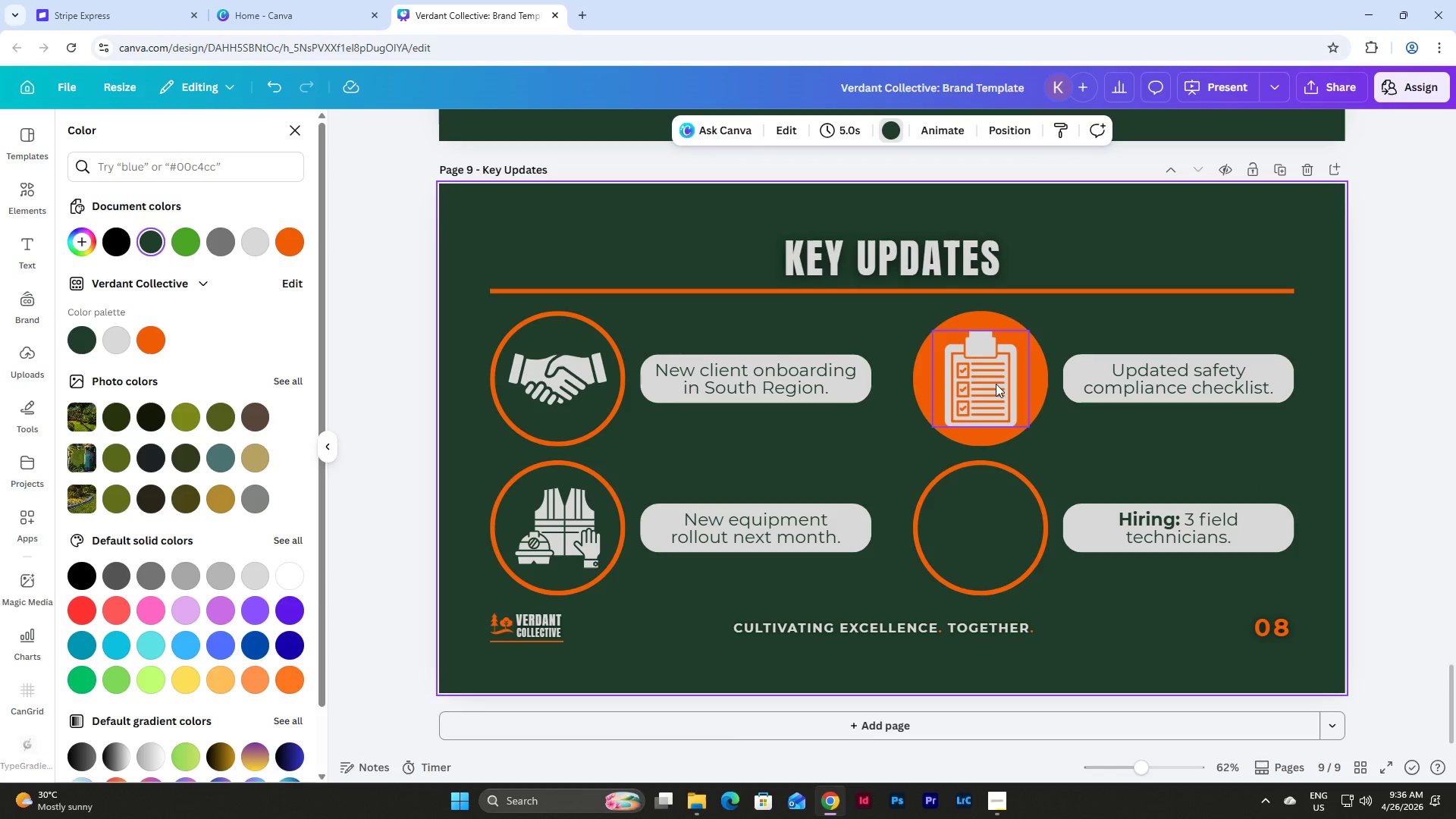 
left_click([1254, 479])
 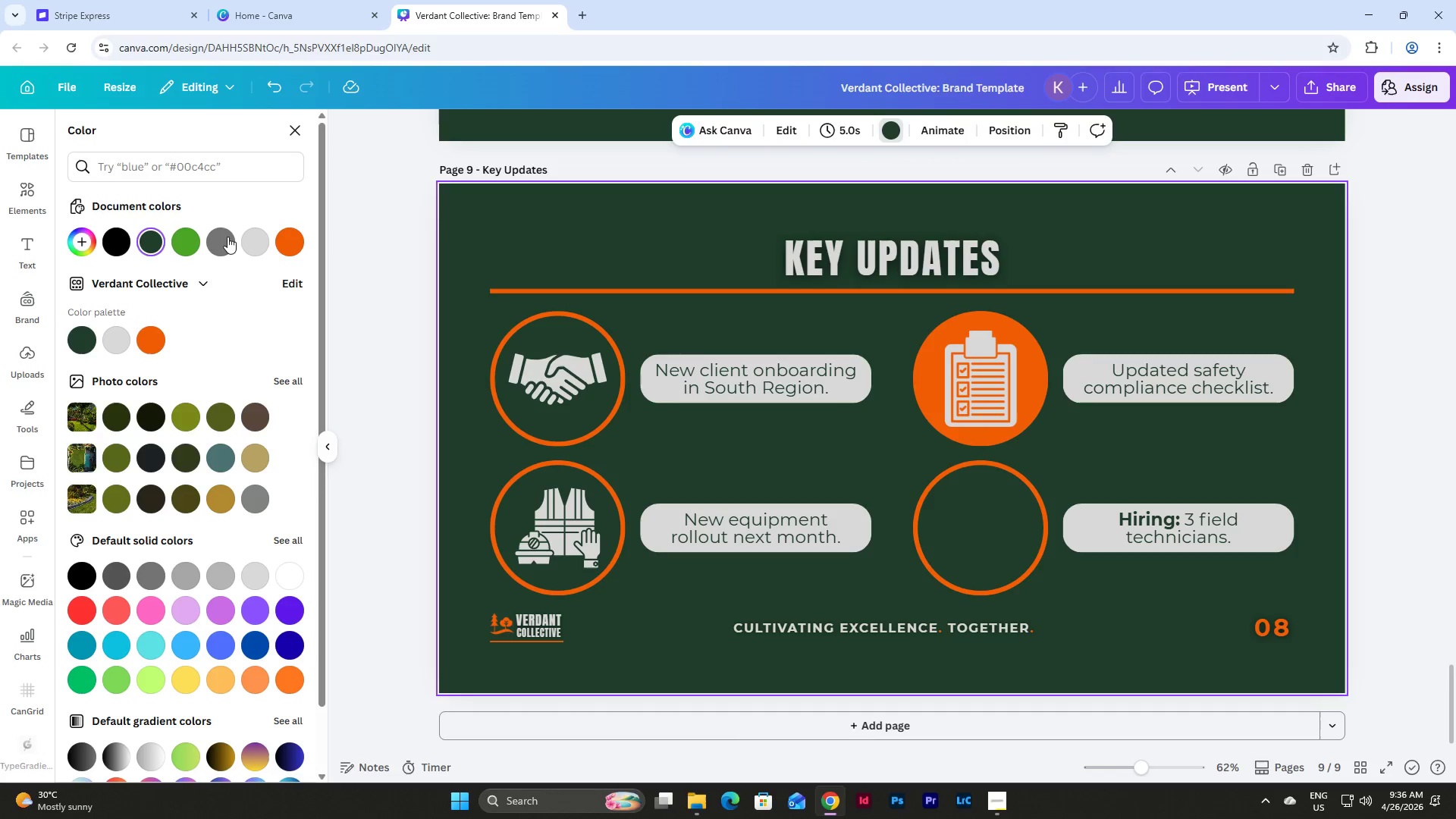 
left_click([30, 191])
 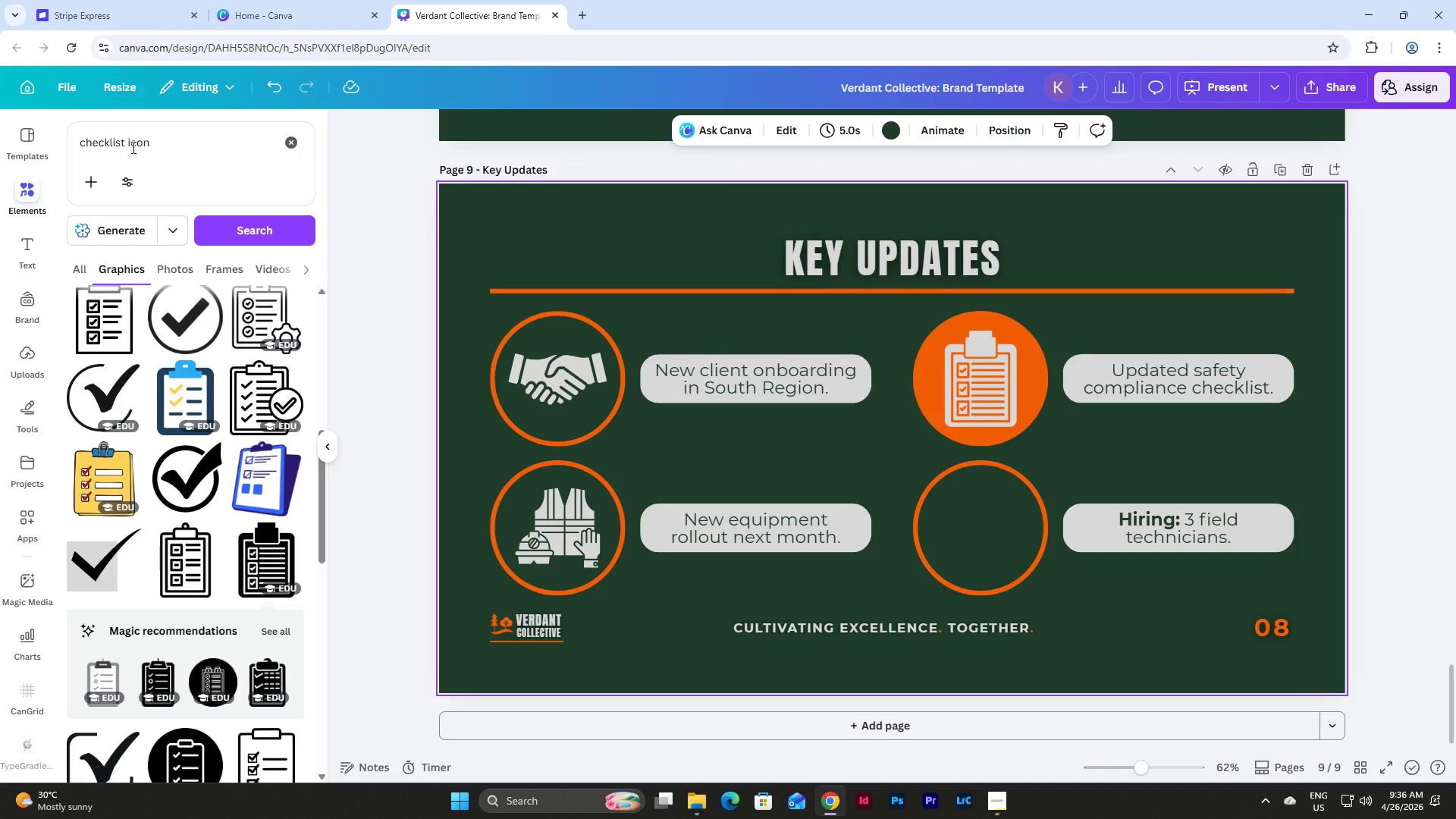 
left_click_drag(start_coordinate=[123, 144], to_coordinate=[4, 155])
 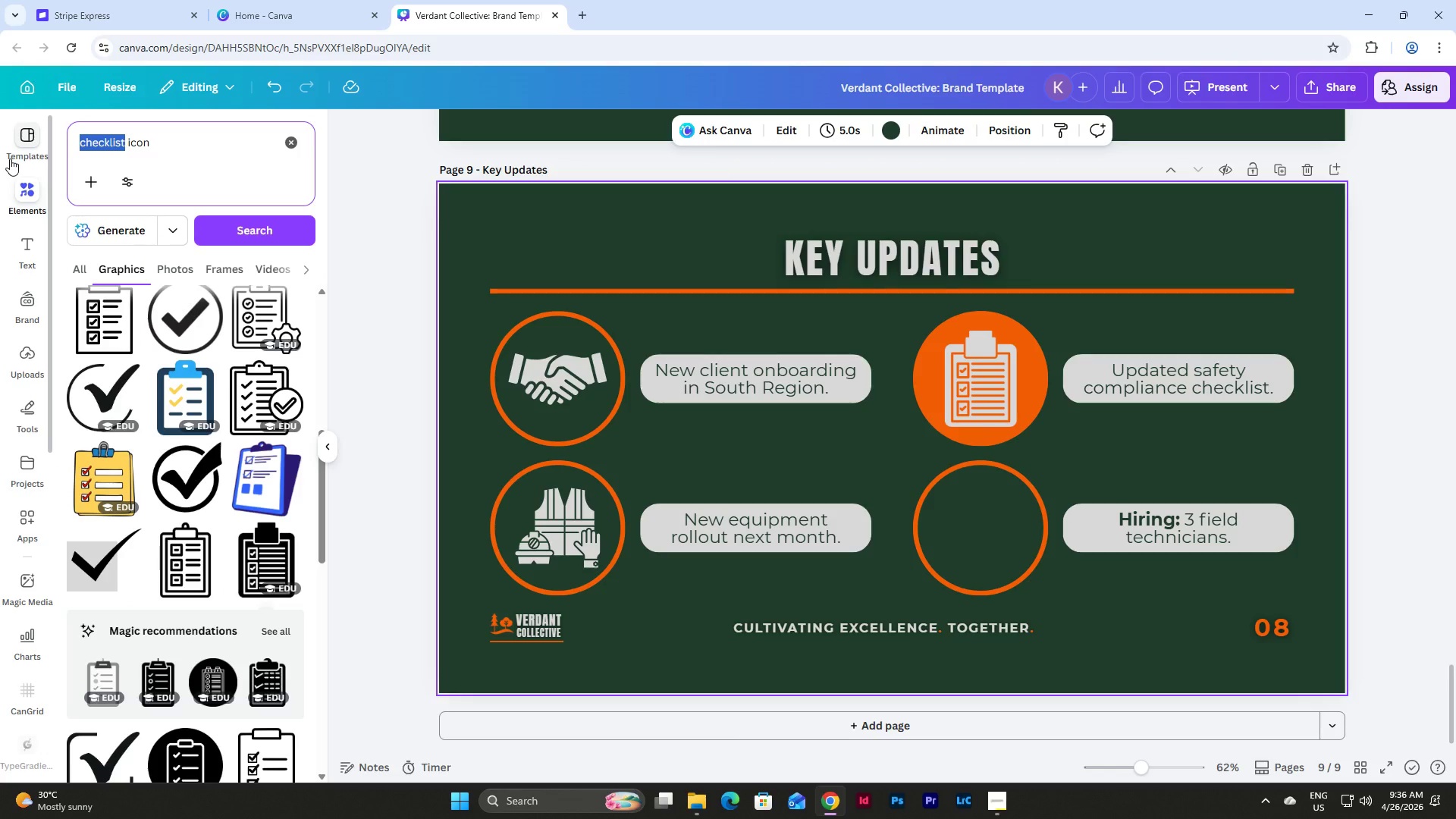 
type(person)
 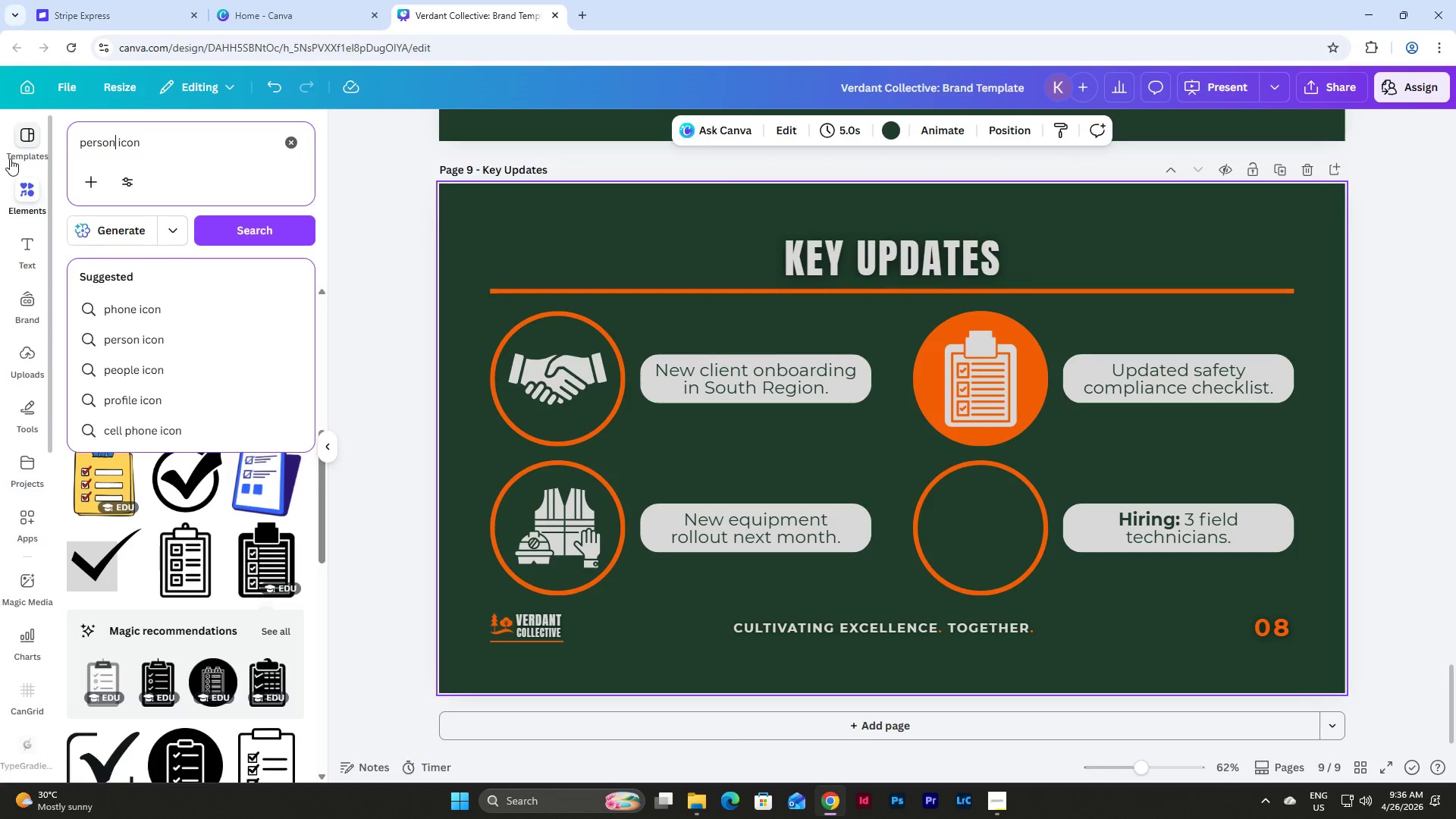 
key(Enter)
 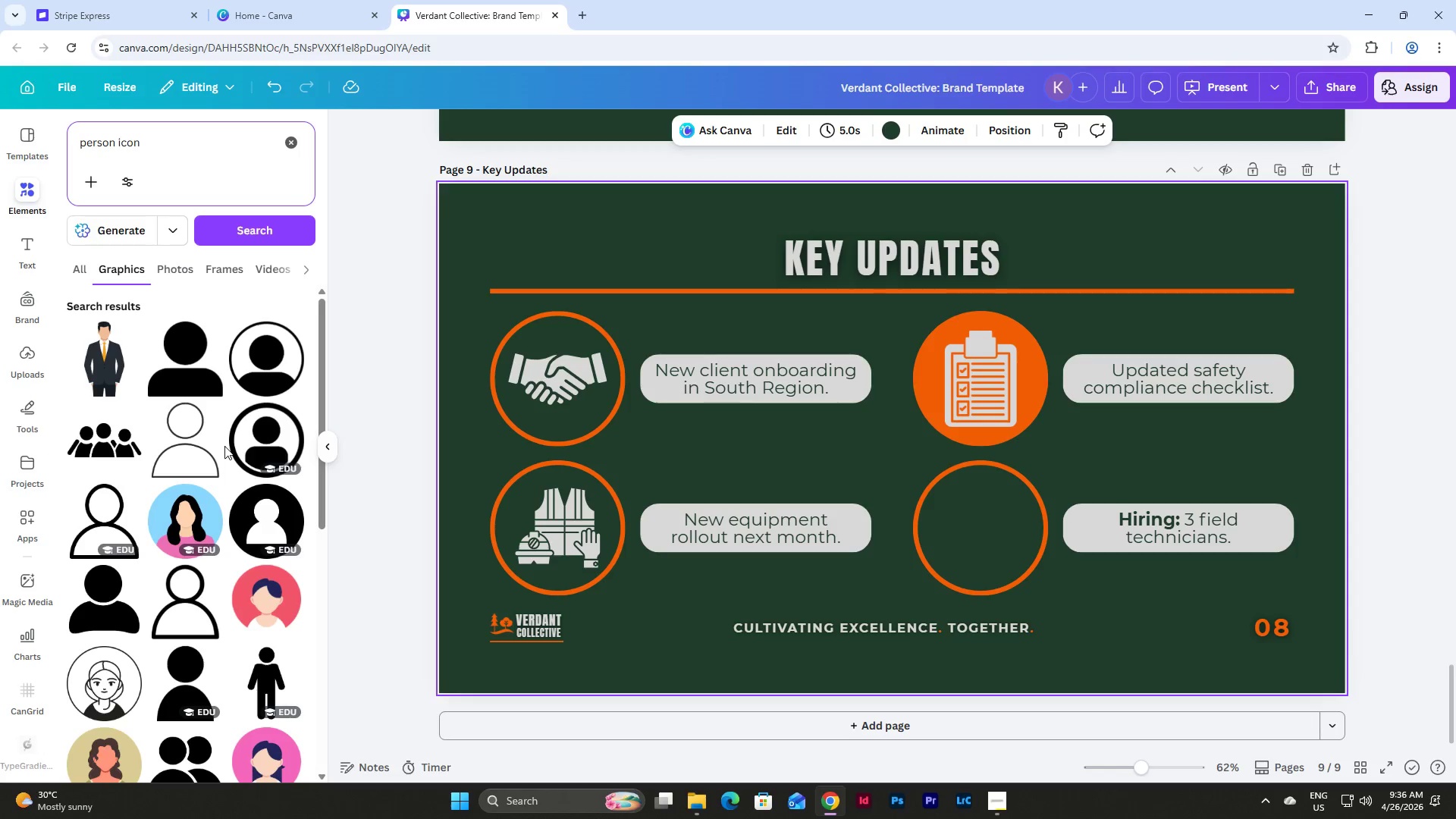 
mouse_move([209, 388])
 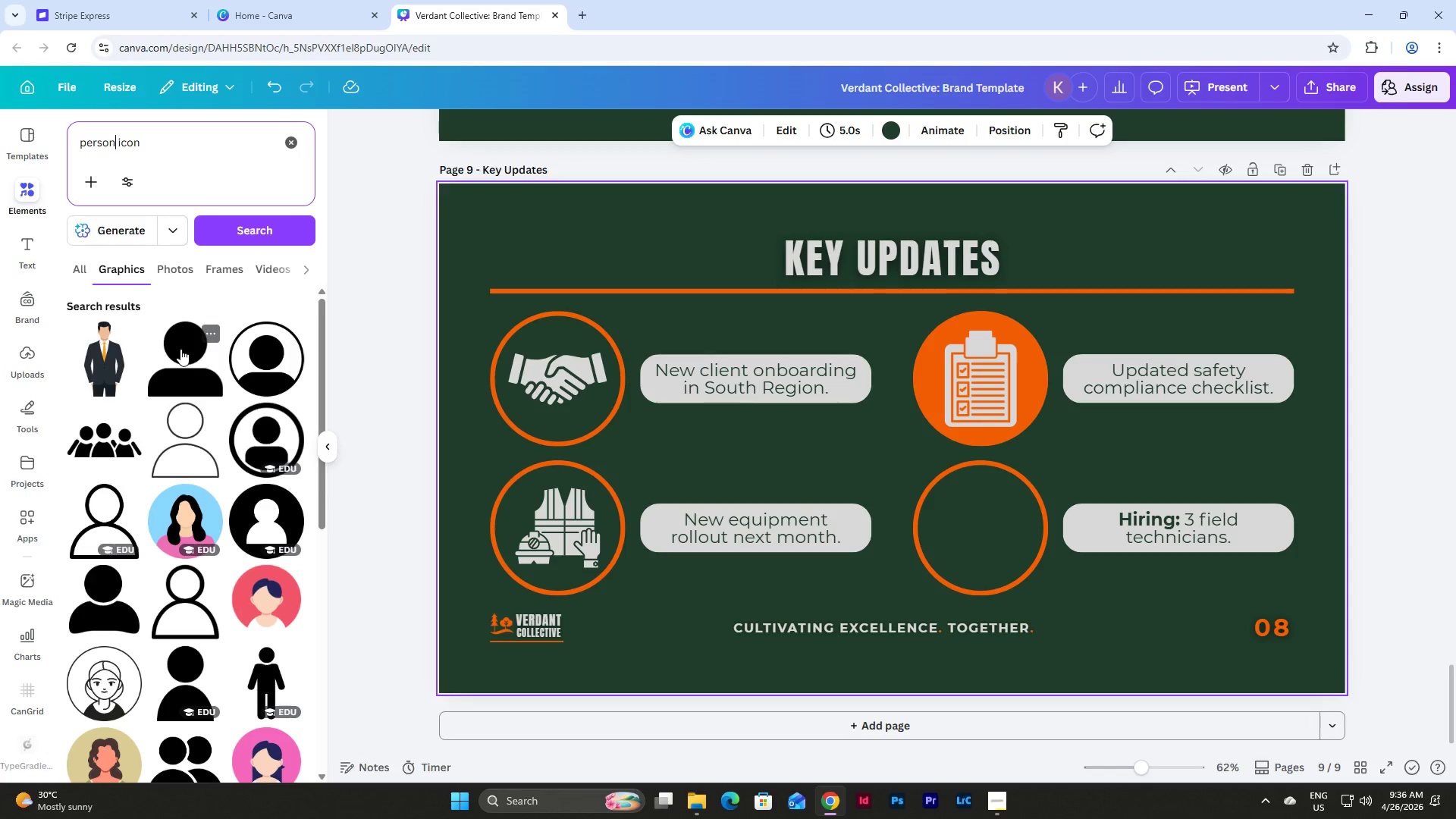 
scroll: coordinate [173, 427], scroll_direction: down, amount: 2.0
 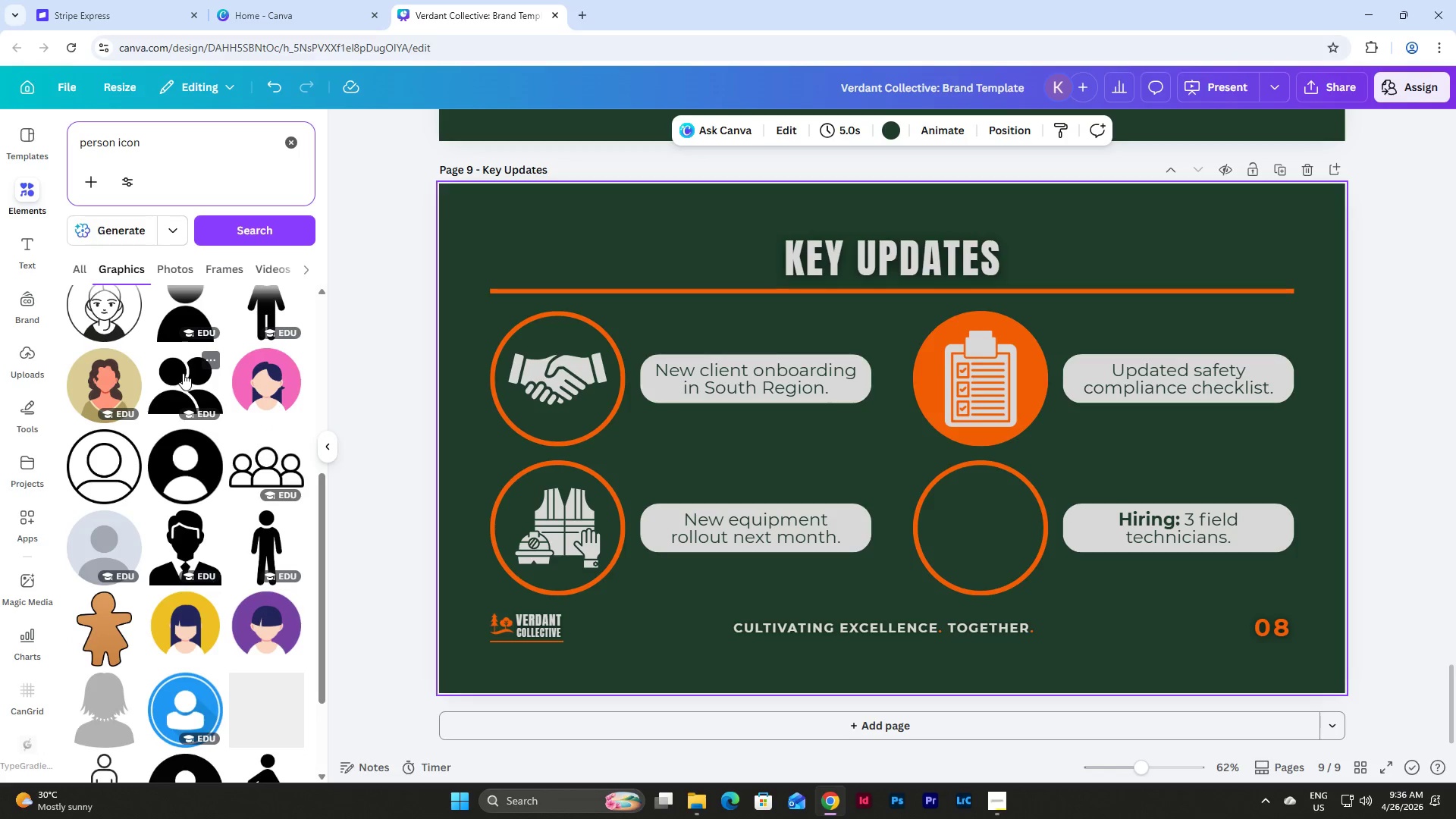 
left_click([184, 539])
 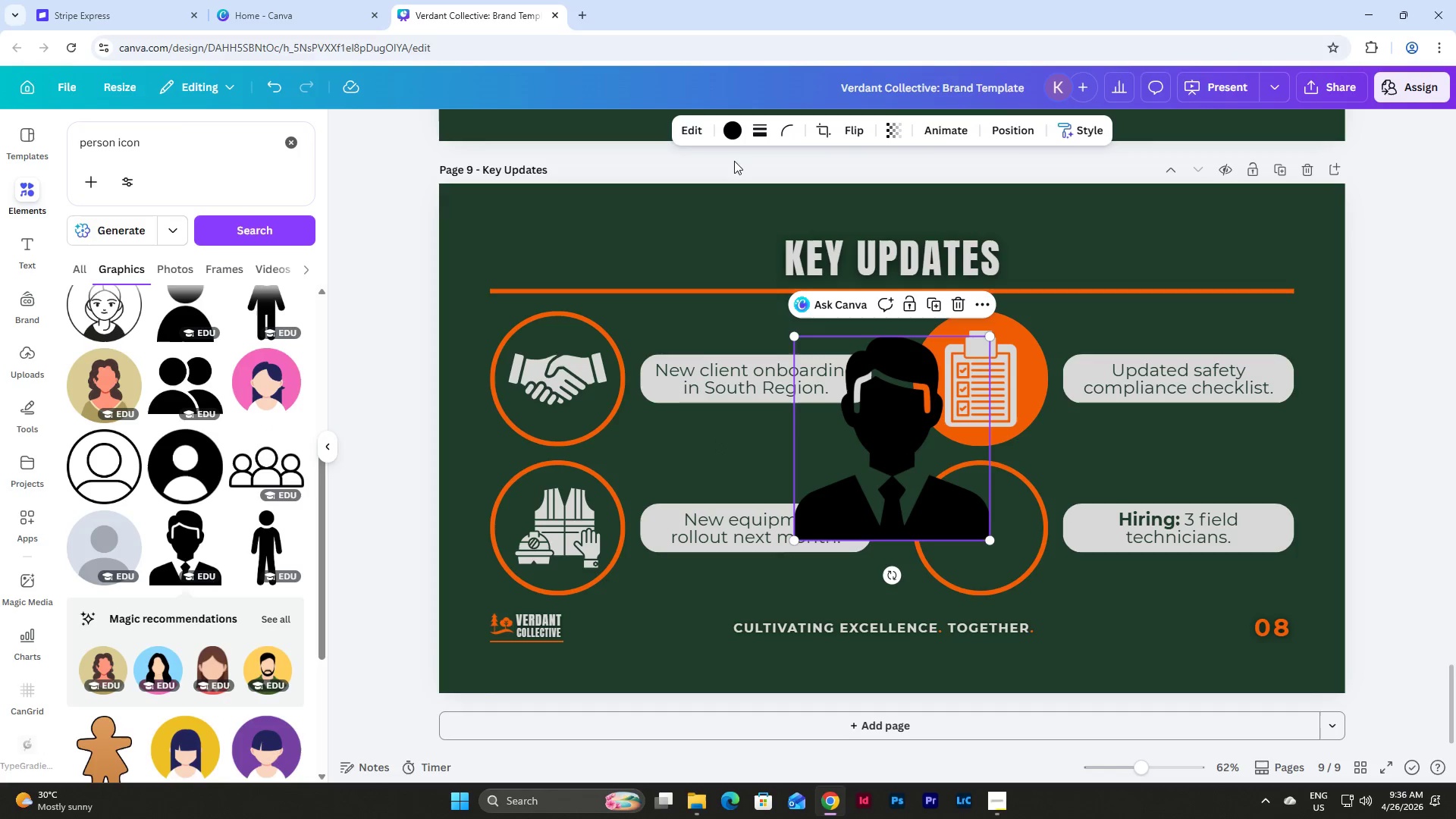 
left_click([727, 132])
 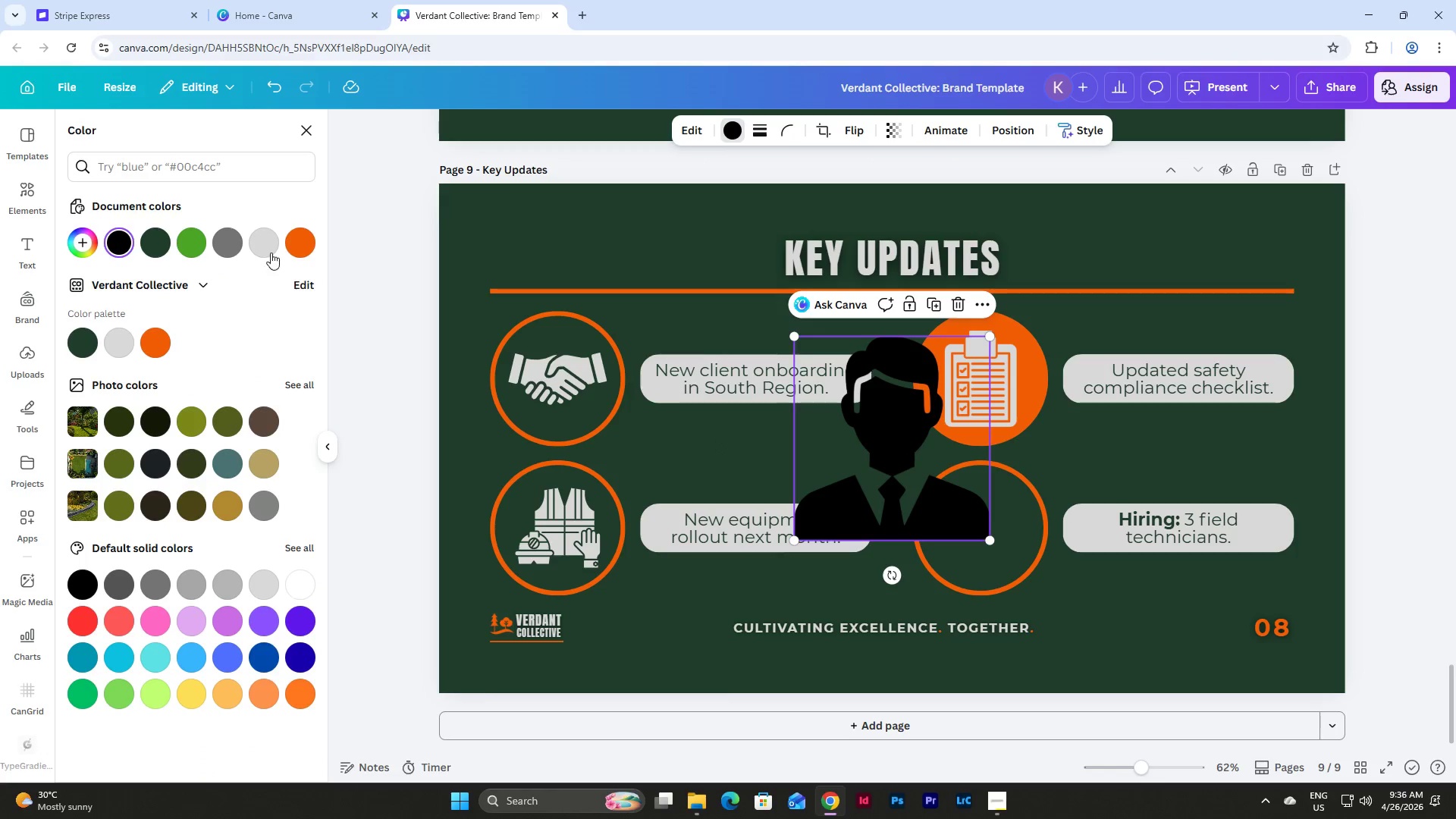 
left_click([262, 240])
 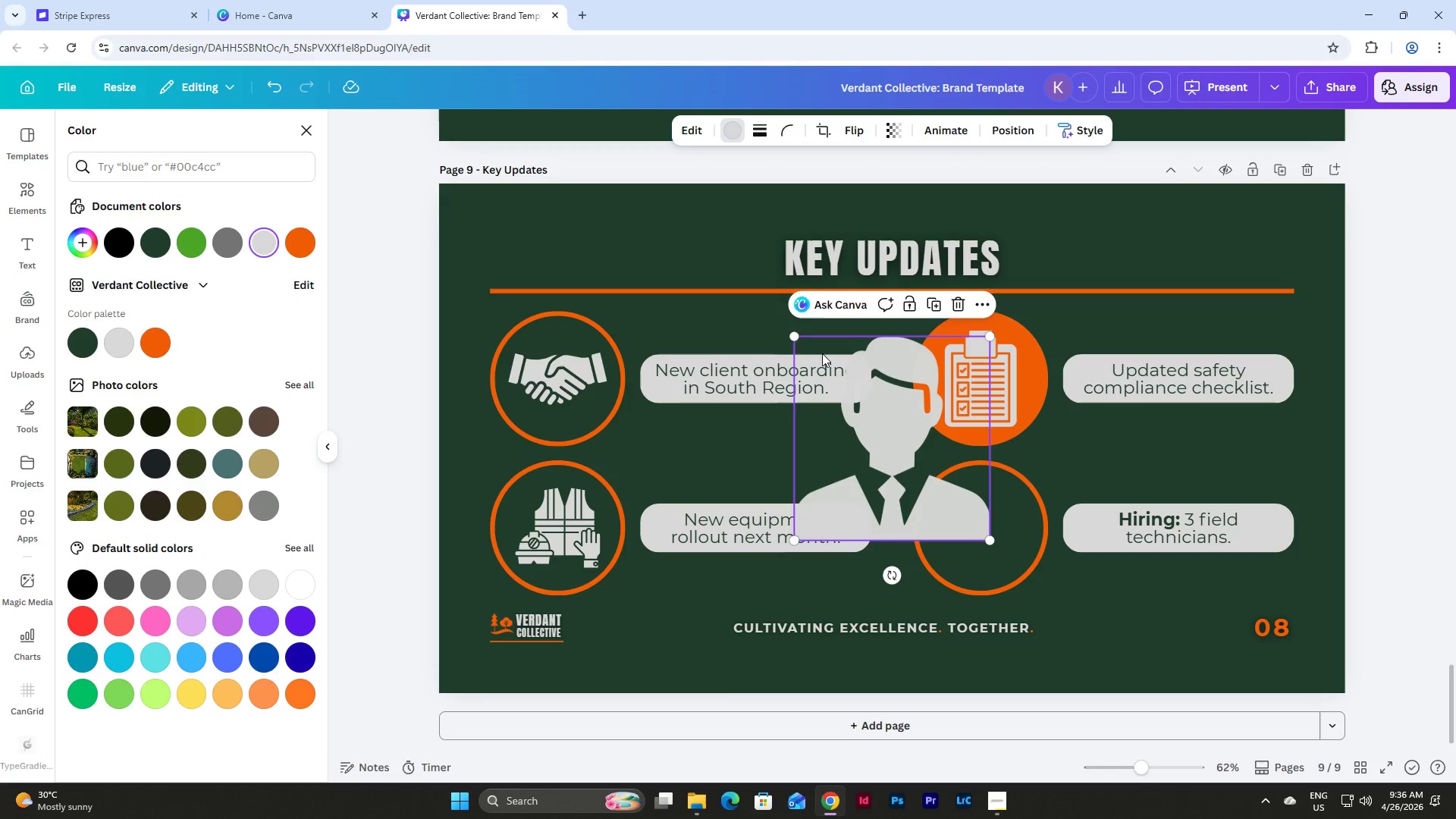 
left_click_drag(start_coordinate=[795, 337], to_coordinate=[915, 441])
 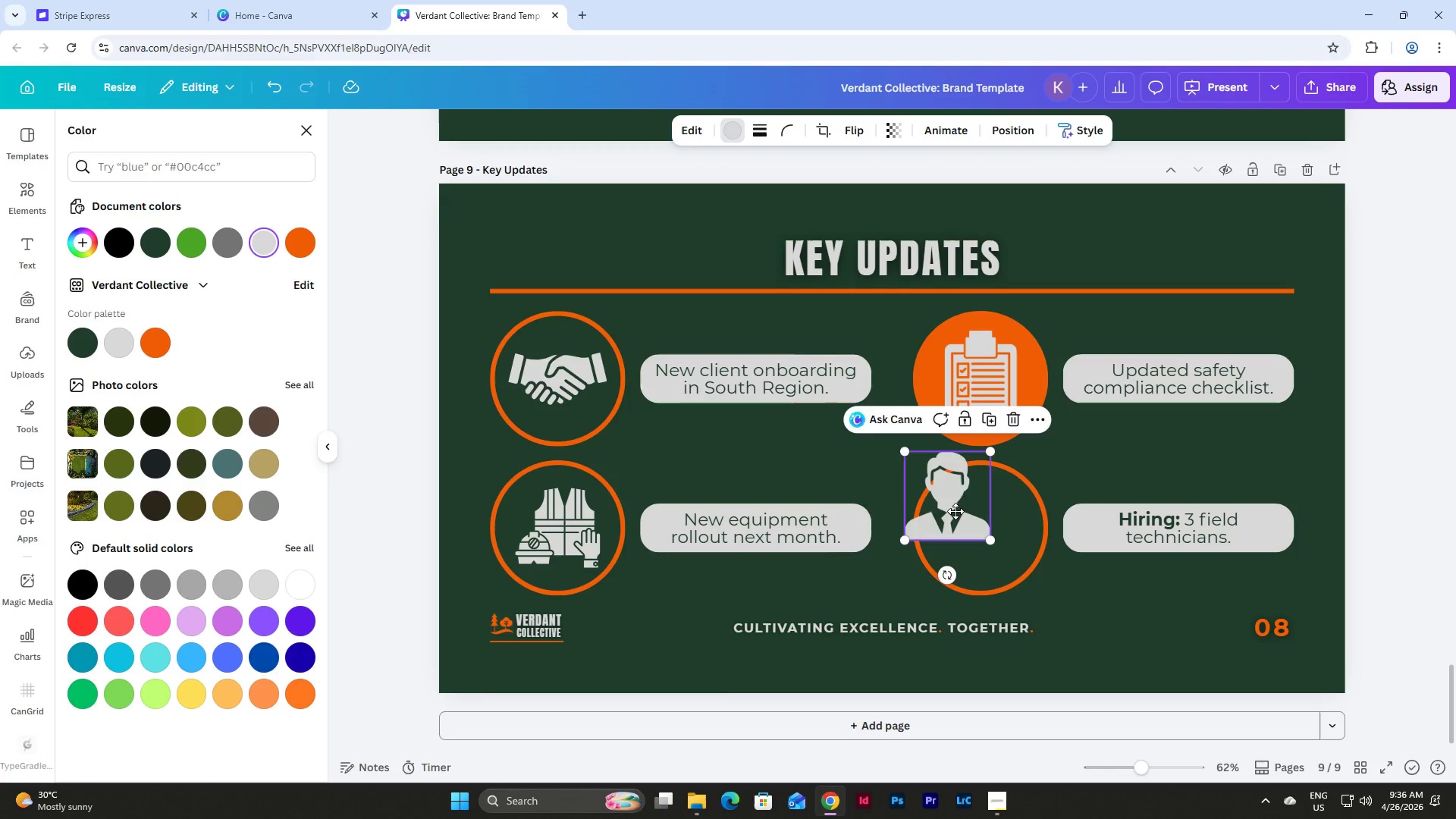 
left_click_drag(start_coordinate=[940, 502], to_coordinate=[974, 533])
 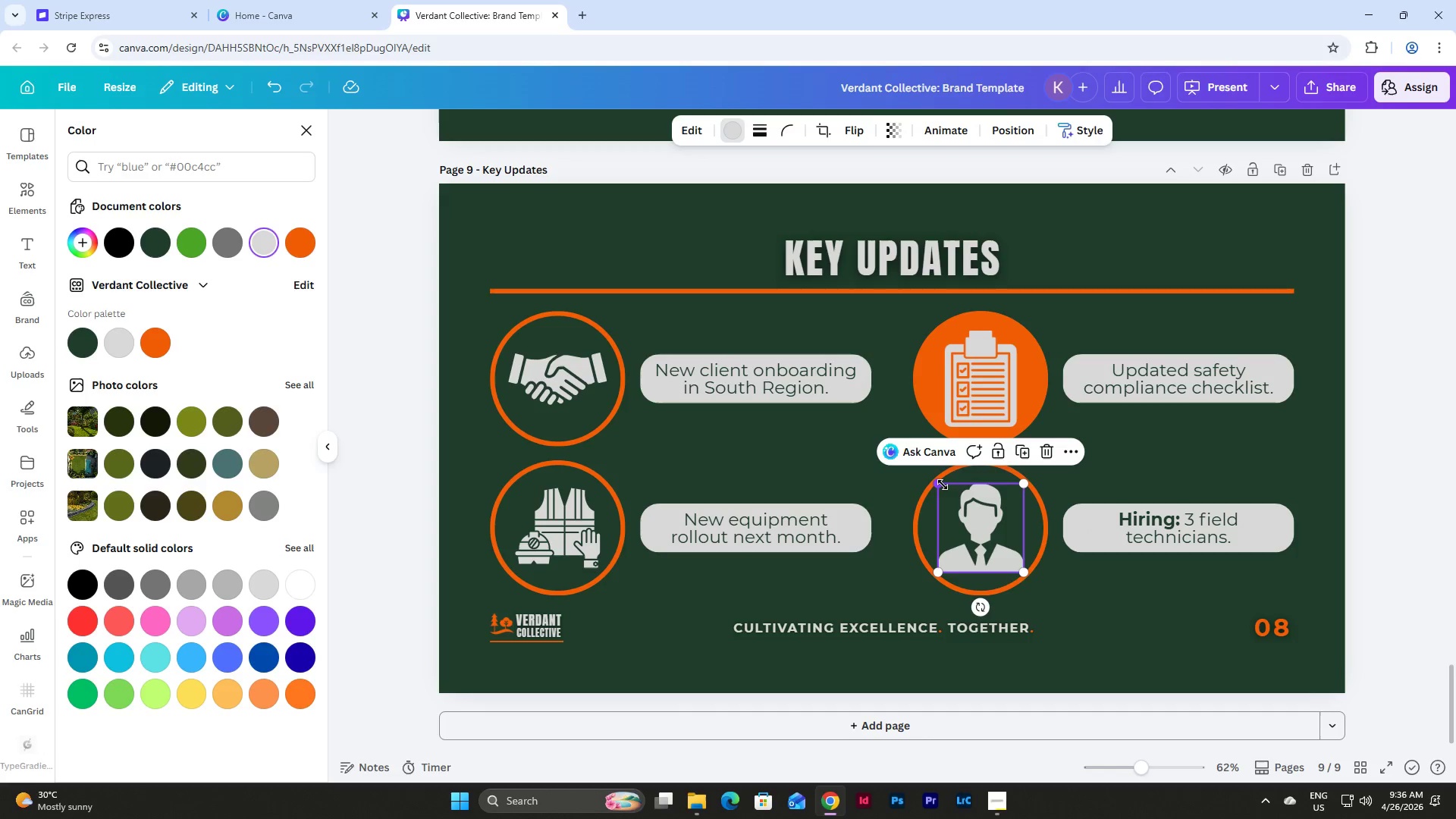 
left_click_drag(start_coordinate=[943, 485], to_coordinate=[948, 490])
 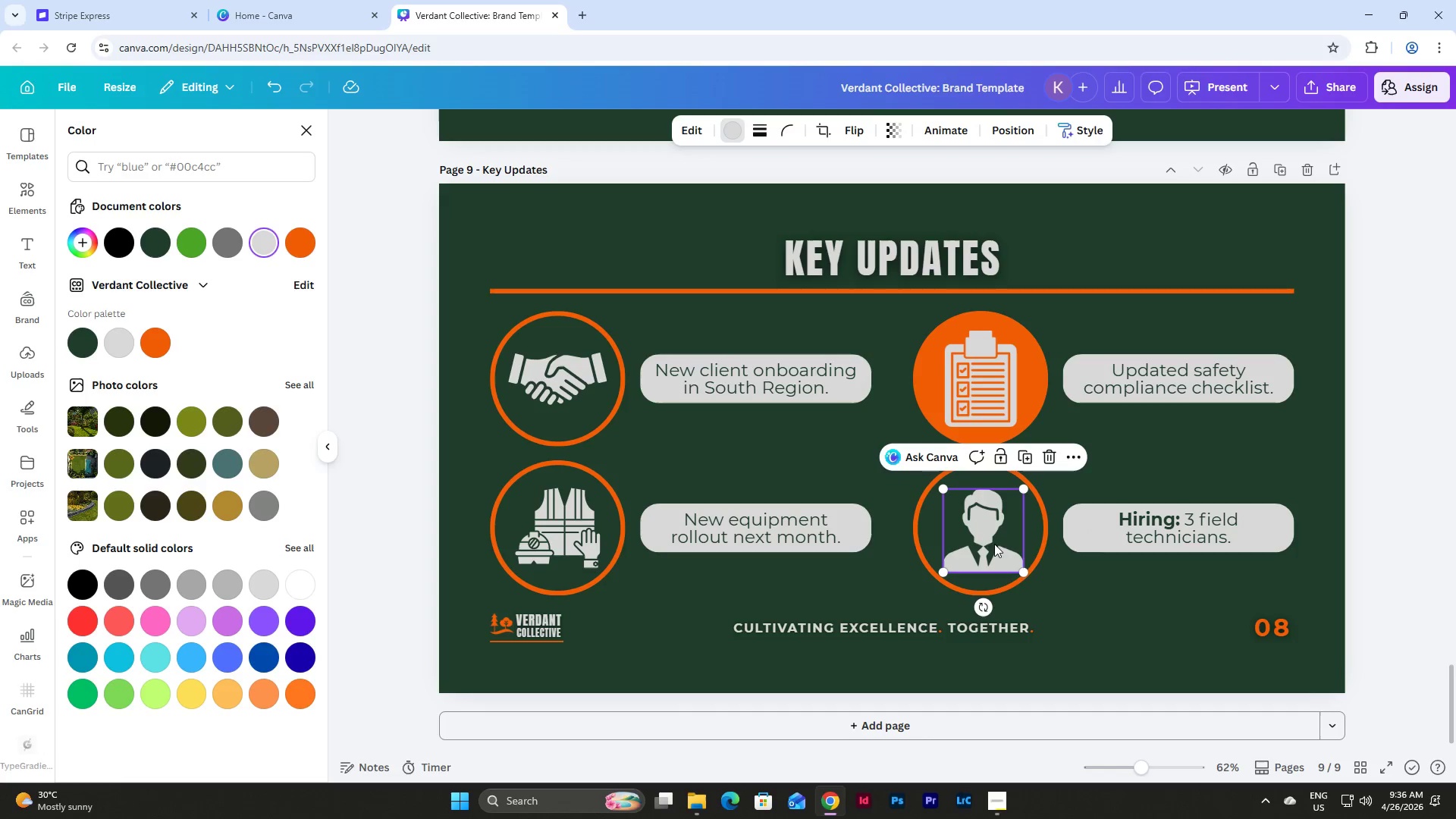 
left_click_drag(start_coordinate=[993, 541], to_coordinate=[990, 538])
 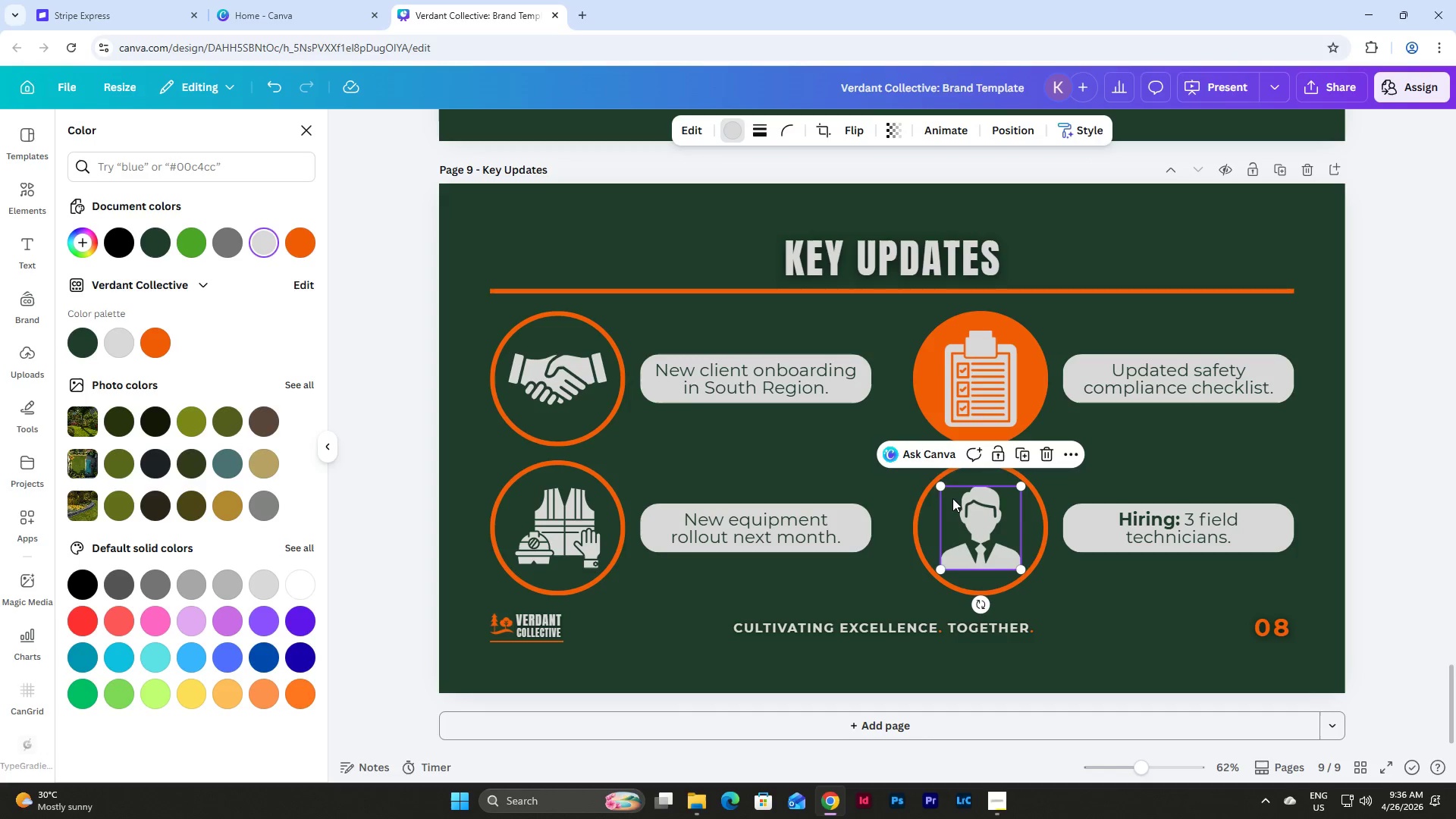 
left_click_drag(start_coordinate=[943, 486], to_coordinate=[948, 491])
 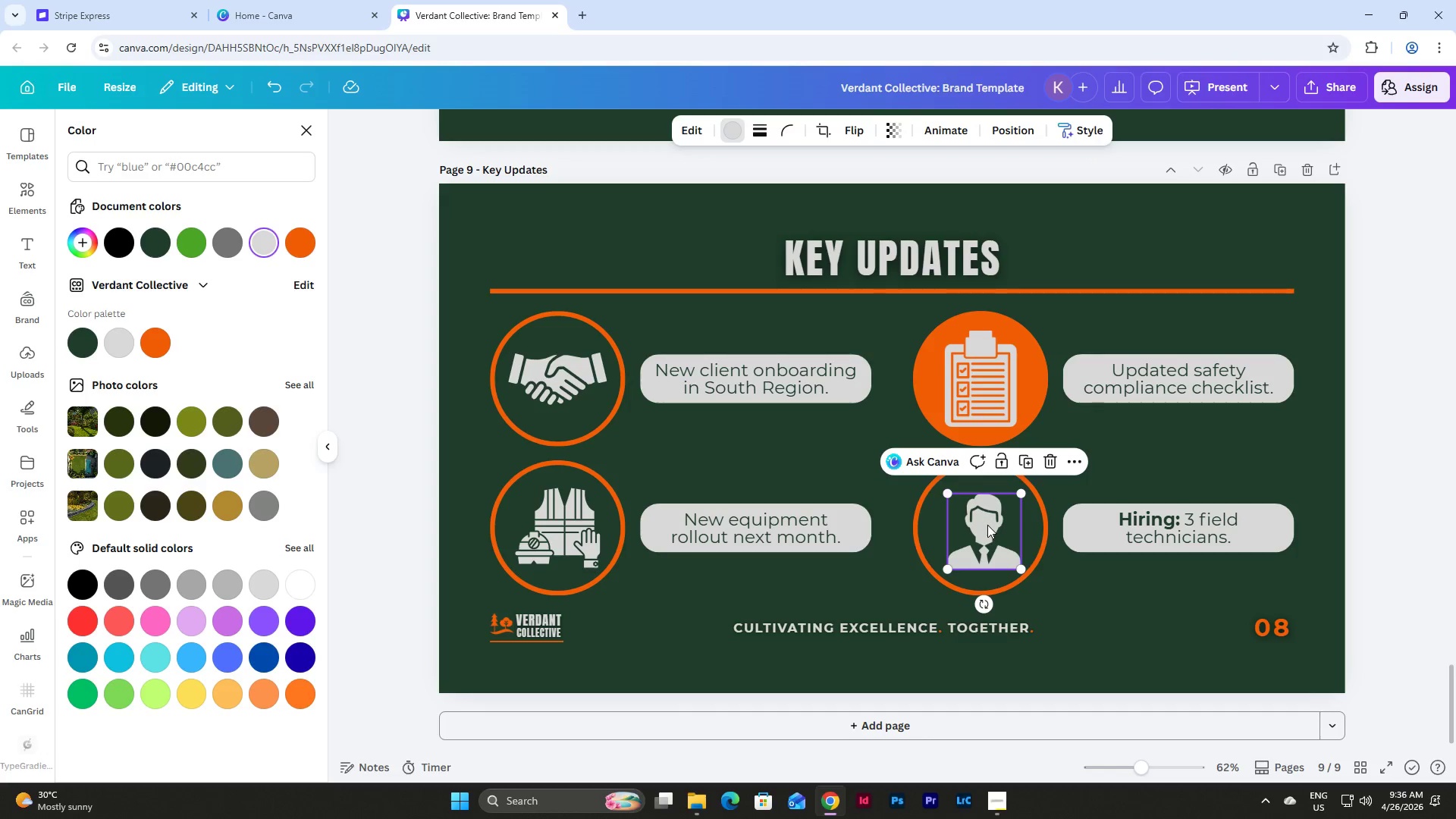 
left_click_drag(start_coordinate=[988, 526], to_coordinate=[981, 522])
 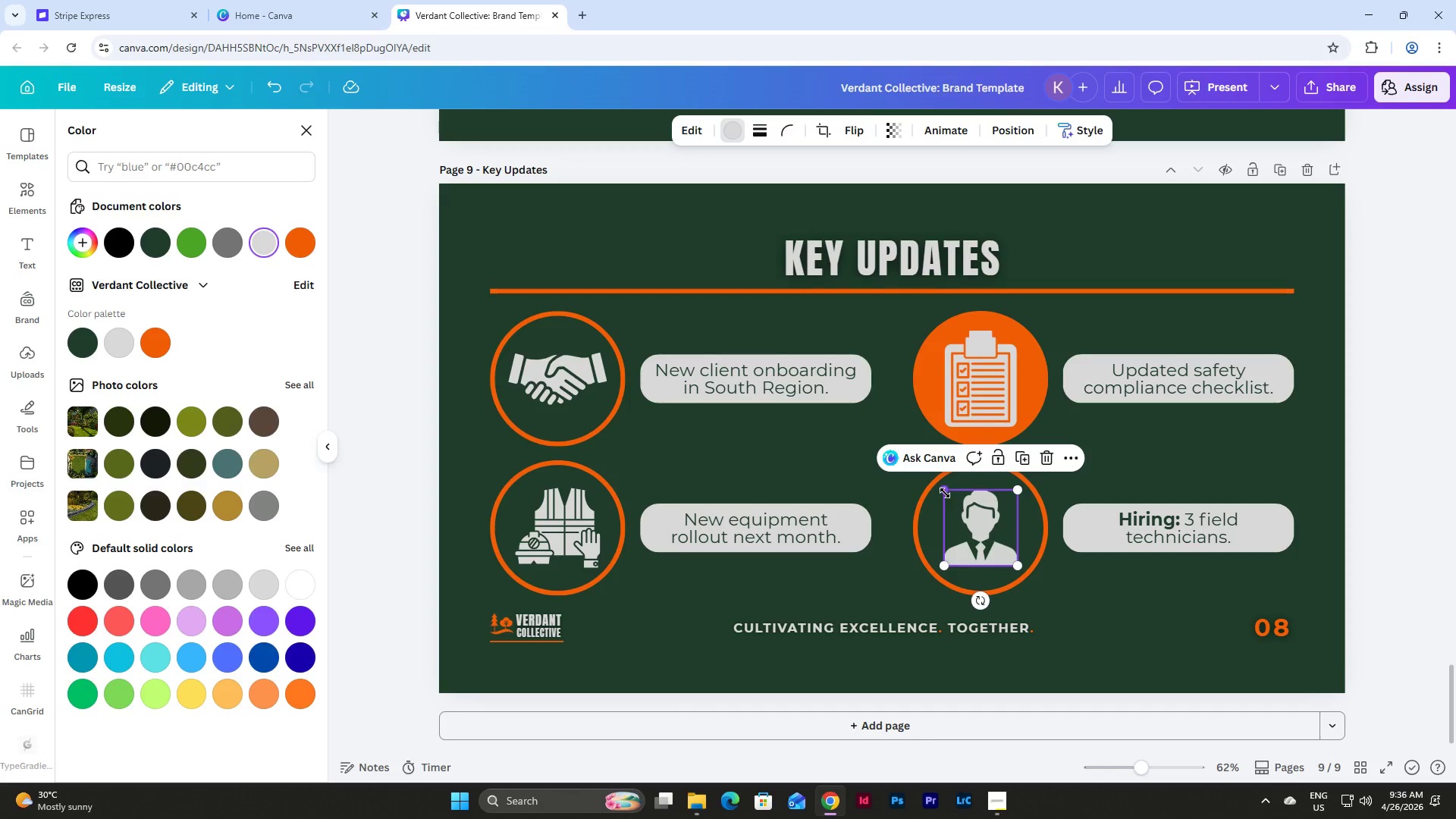 
left_click_drag(start_coordinate=[945, 493], to_coordinate=[943, 486])
 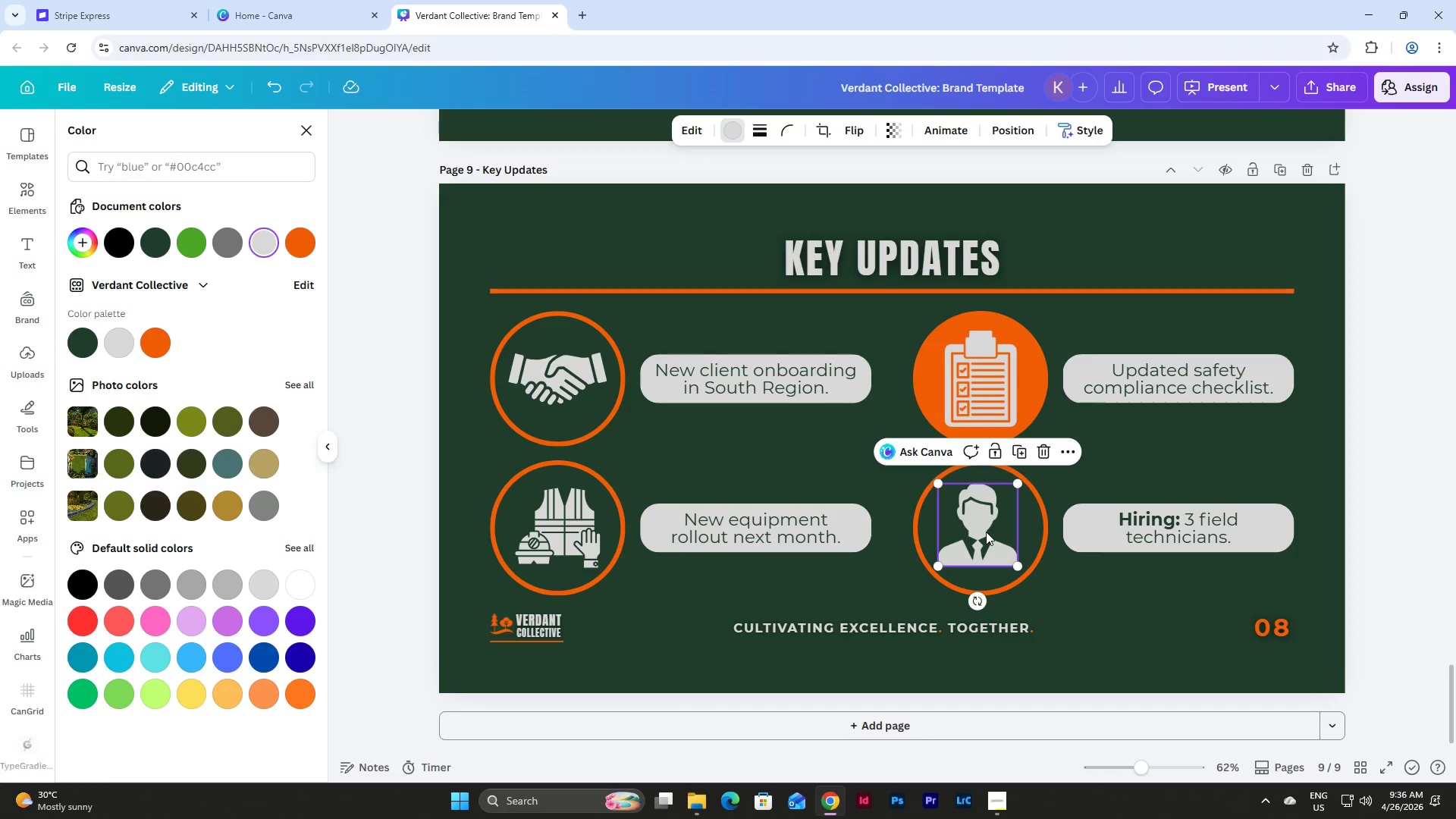 
left_click_drag(start_coordinate=[986, 532], to_coordinate=[990, 534])
 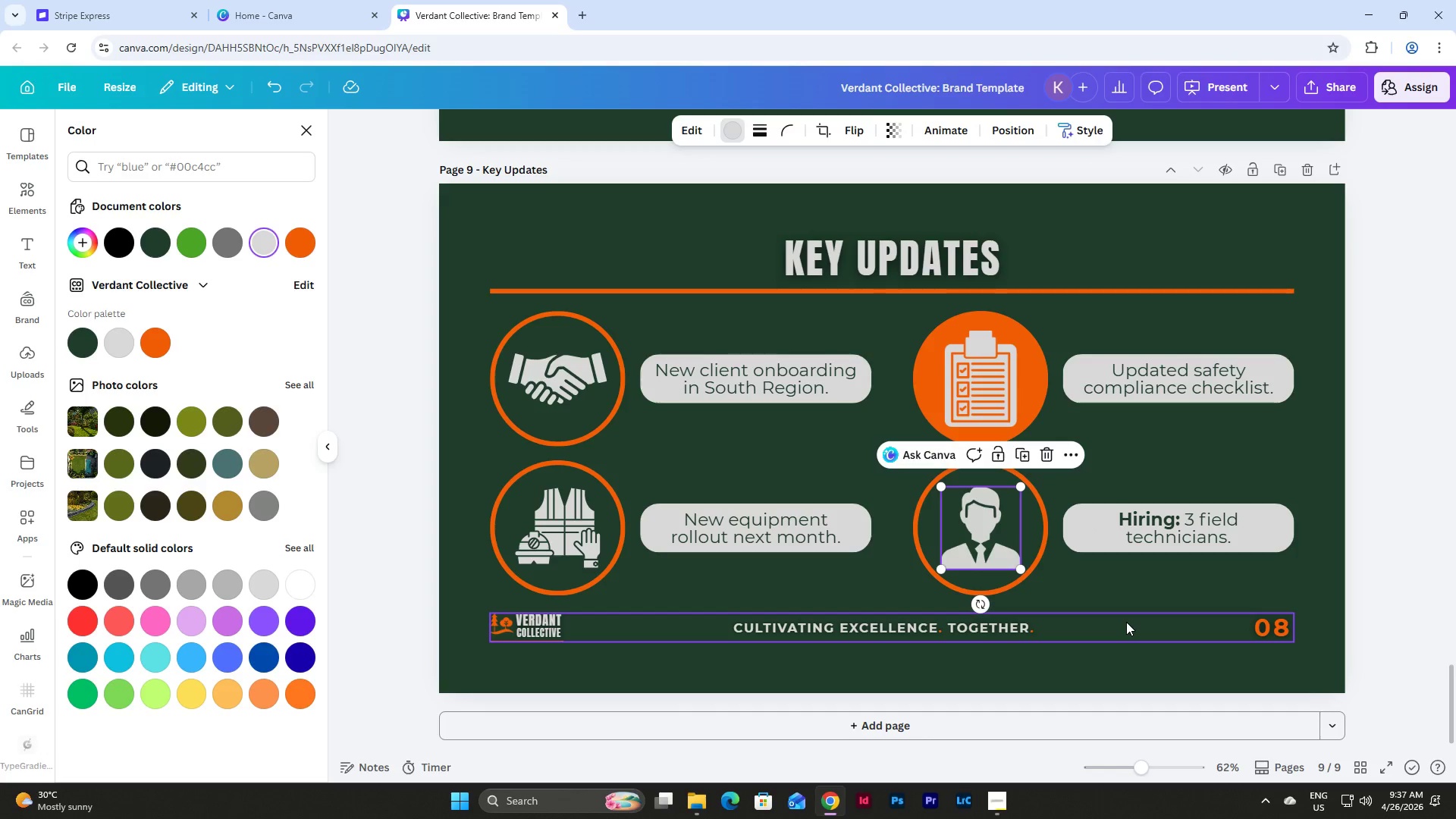 
left_click([1126, 622])
 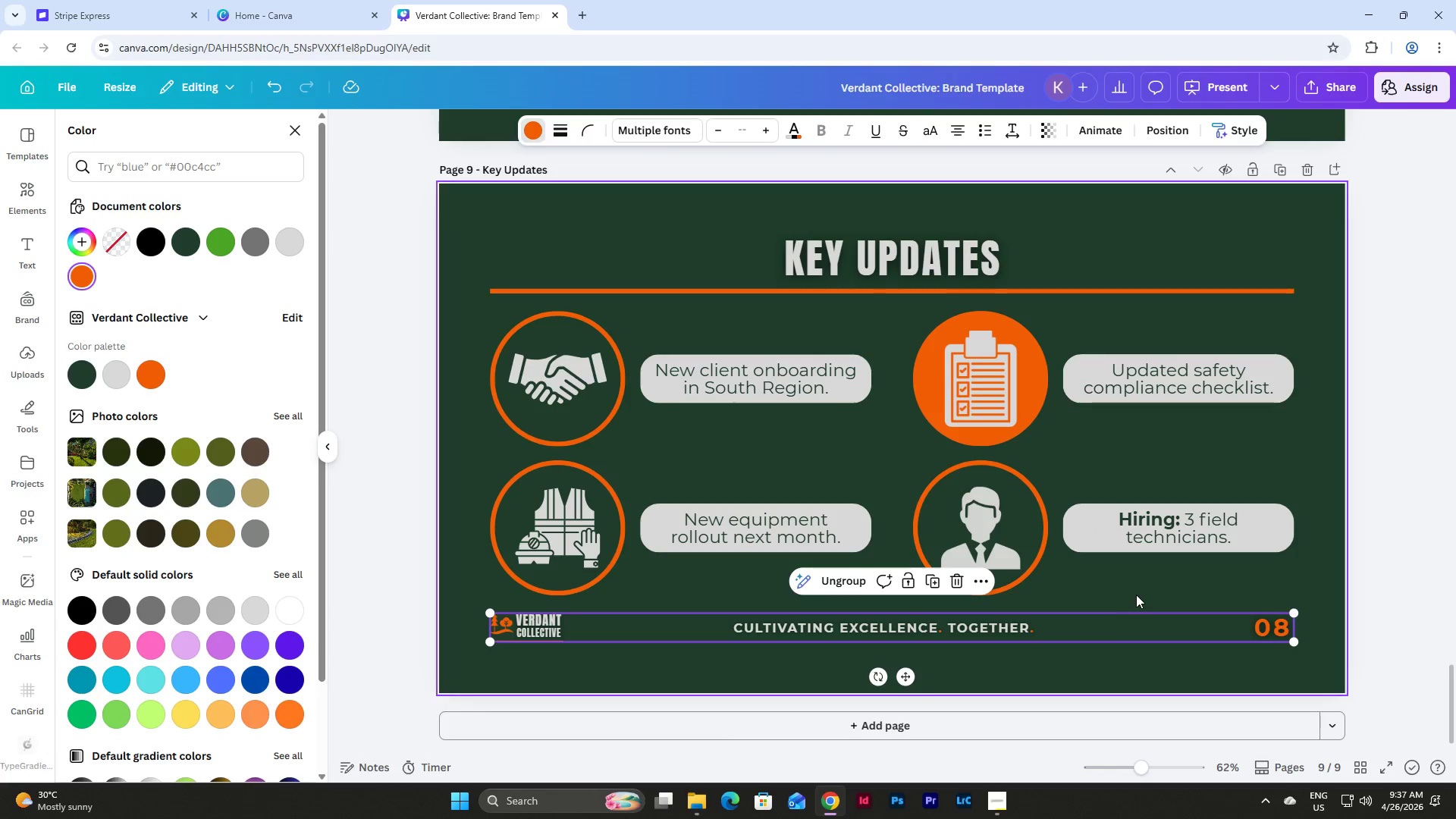 
left_click([1138, 592])
 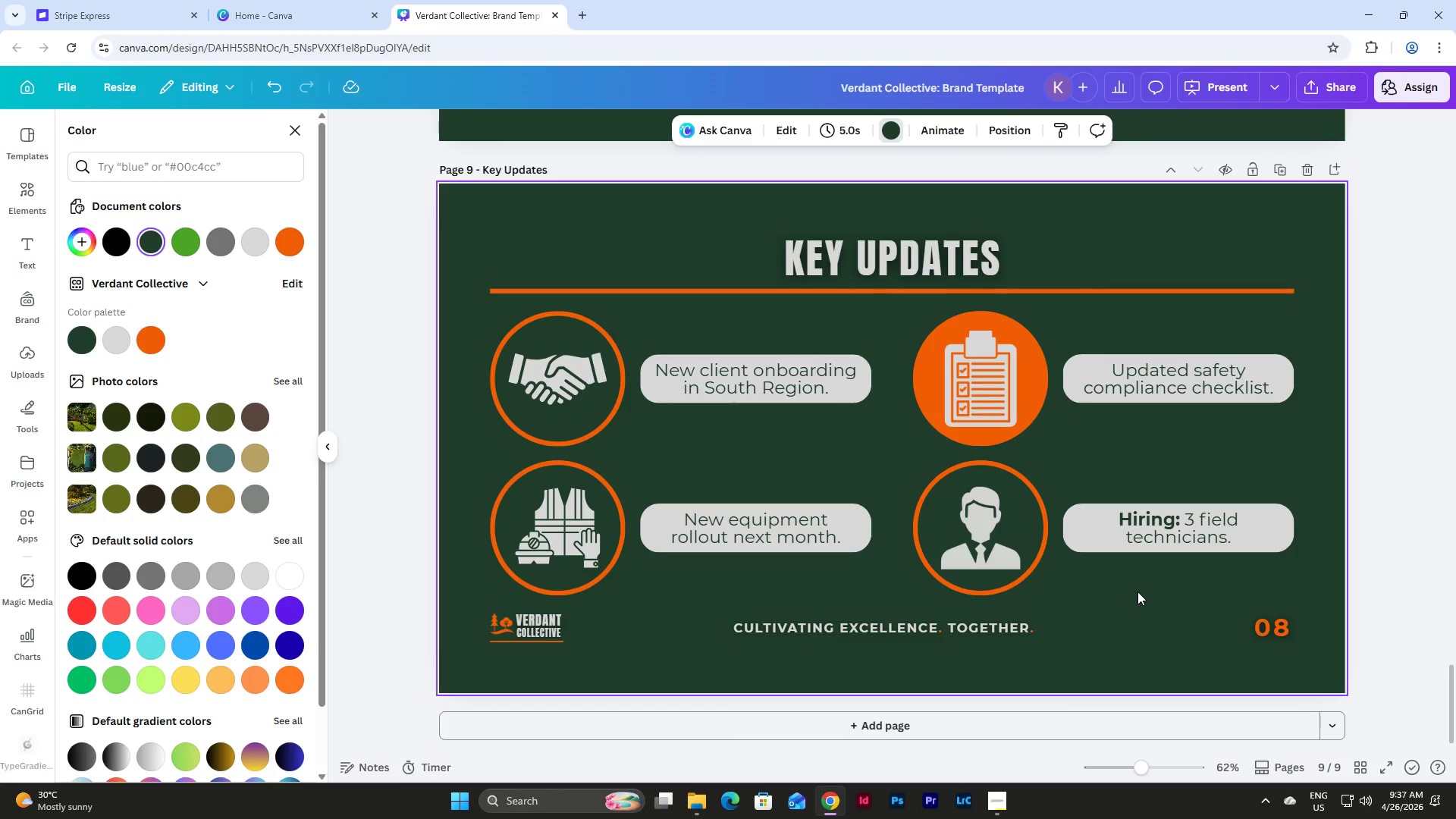 
wait(6.11)
 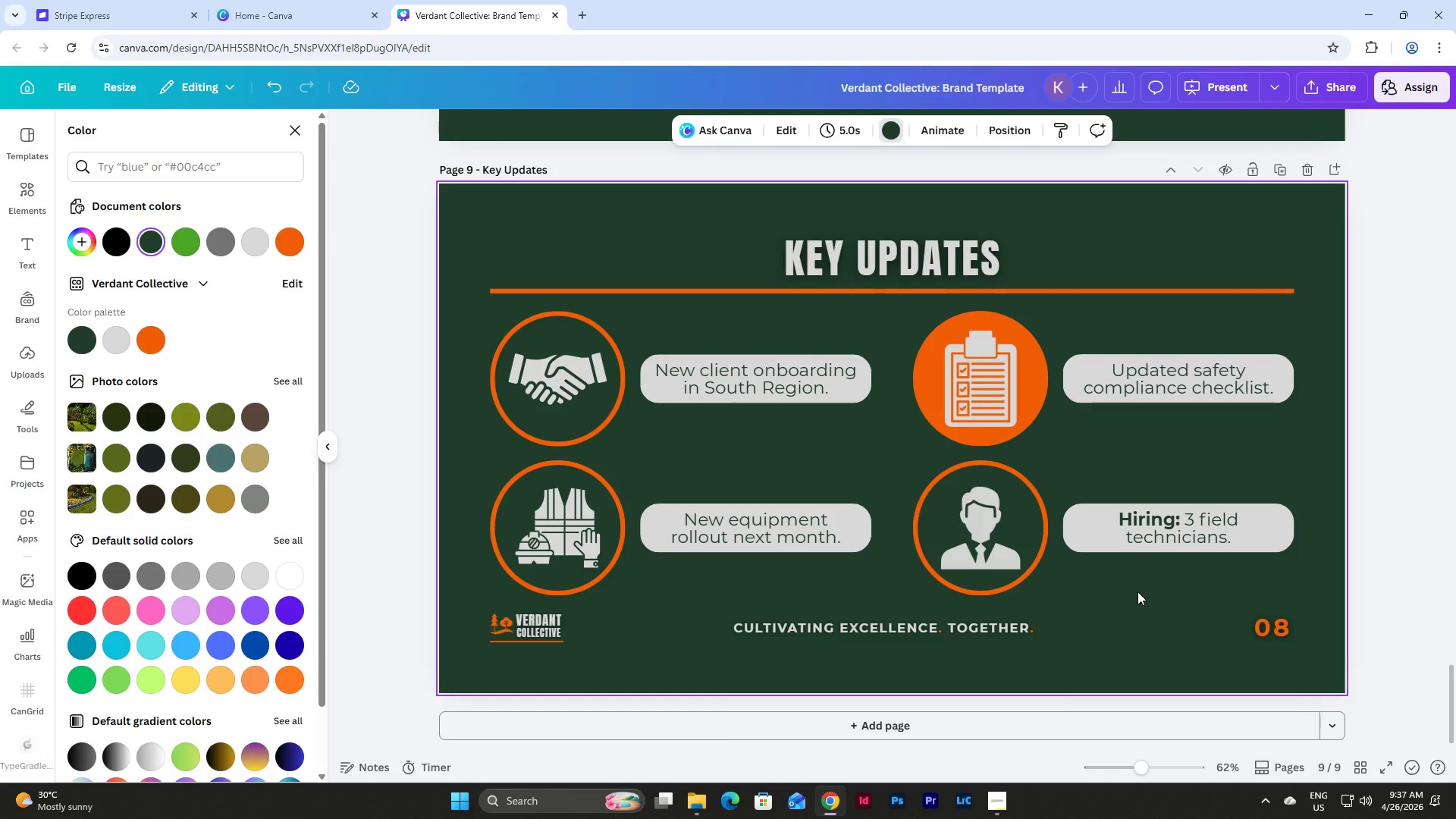 
left_click([986, 529])
 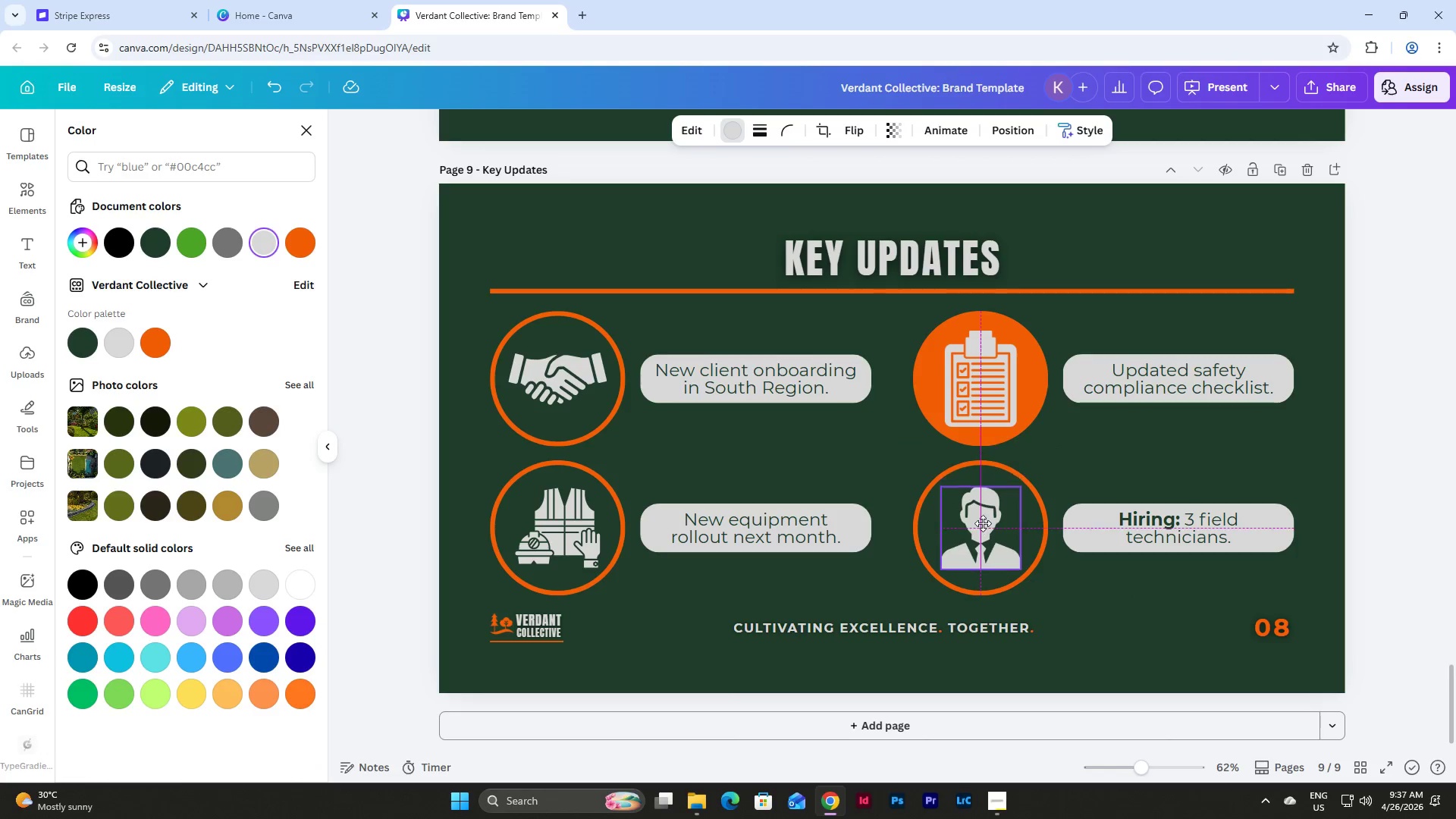 
wait(9.7)
 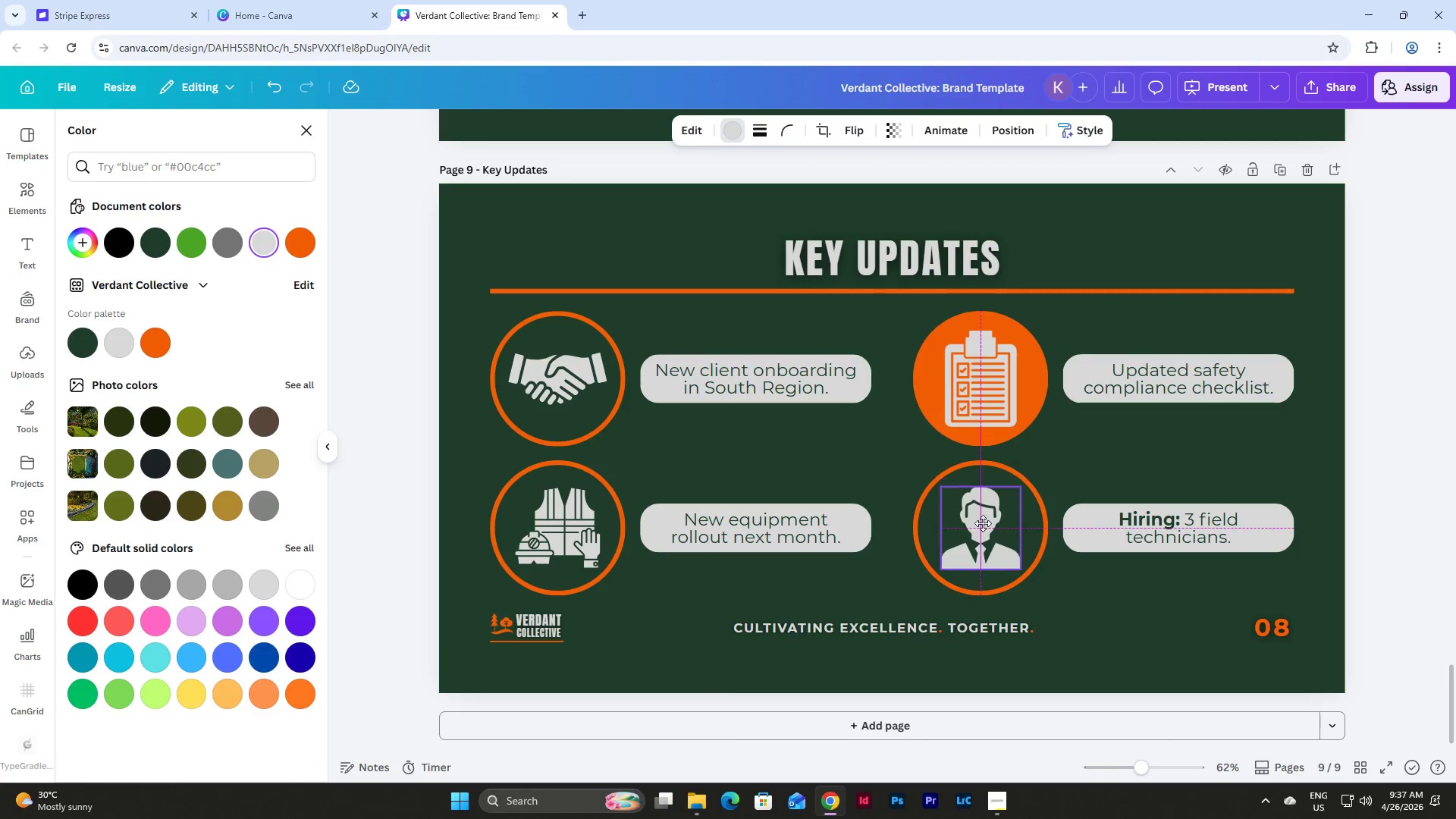 
left_click_drag(start_coordinate=[1016, 567], to_coordinate=[1012, 566])
 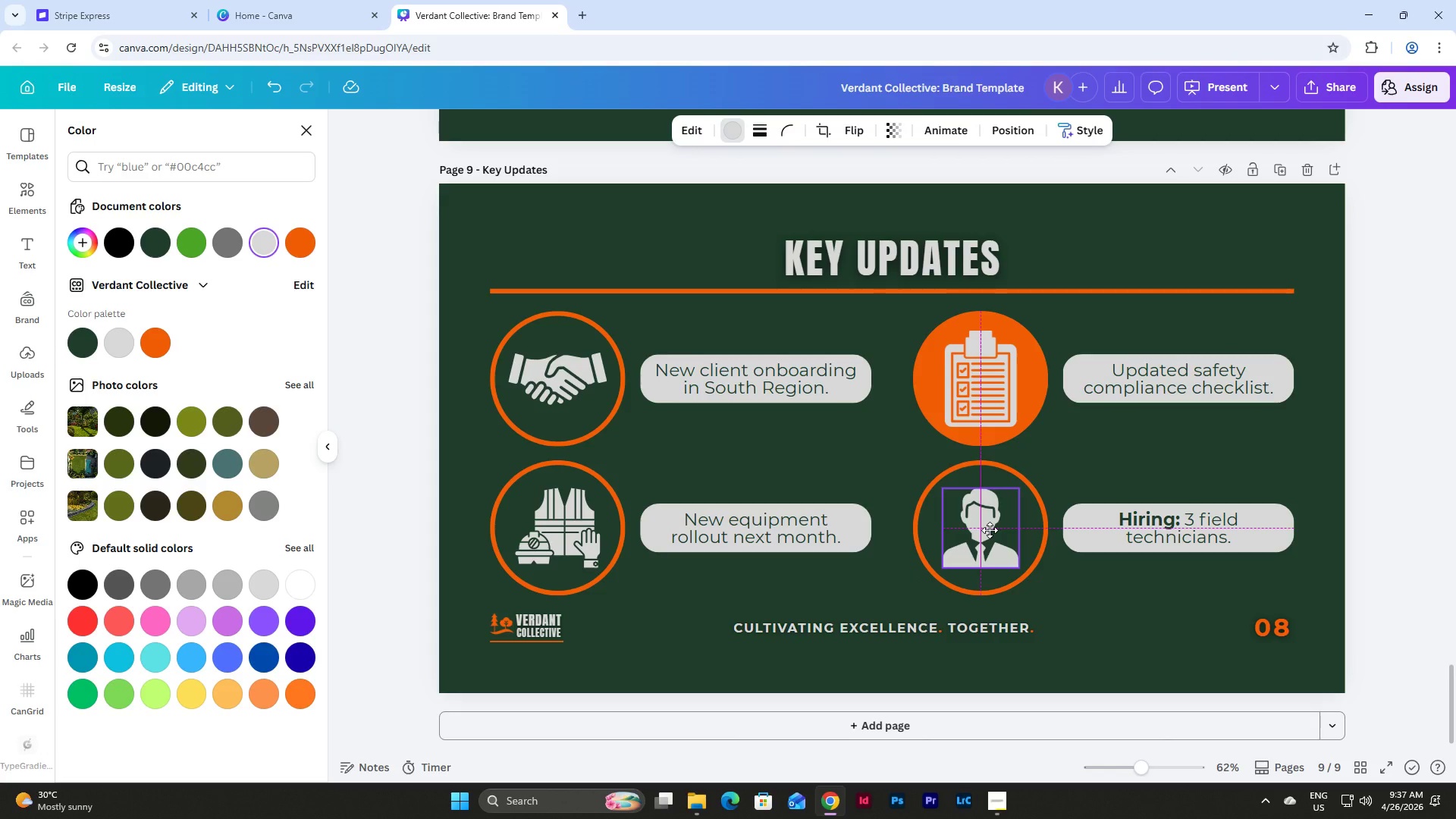 
wait(5.34)
 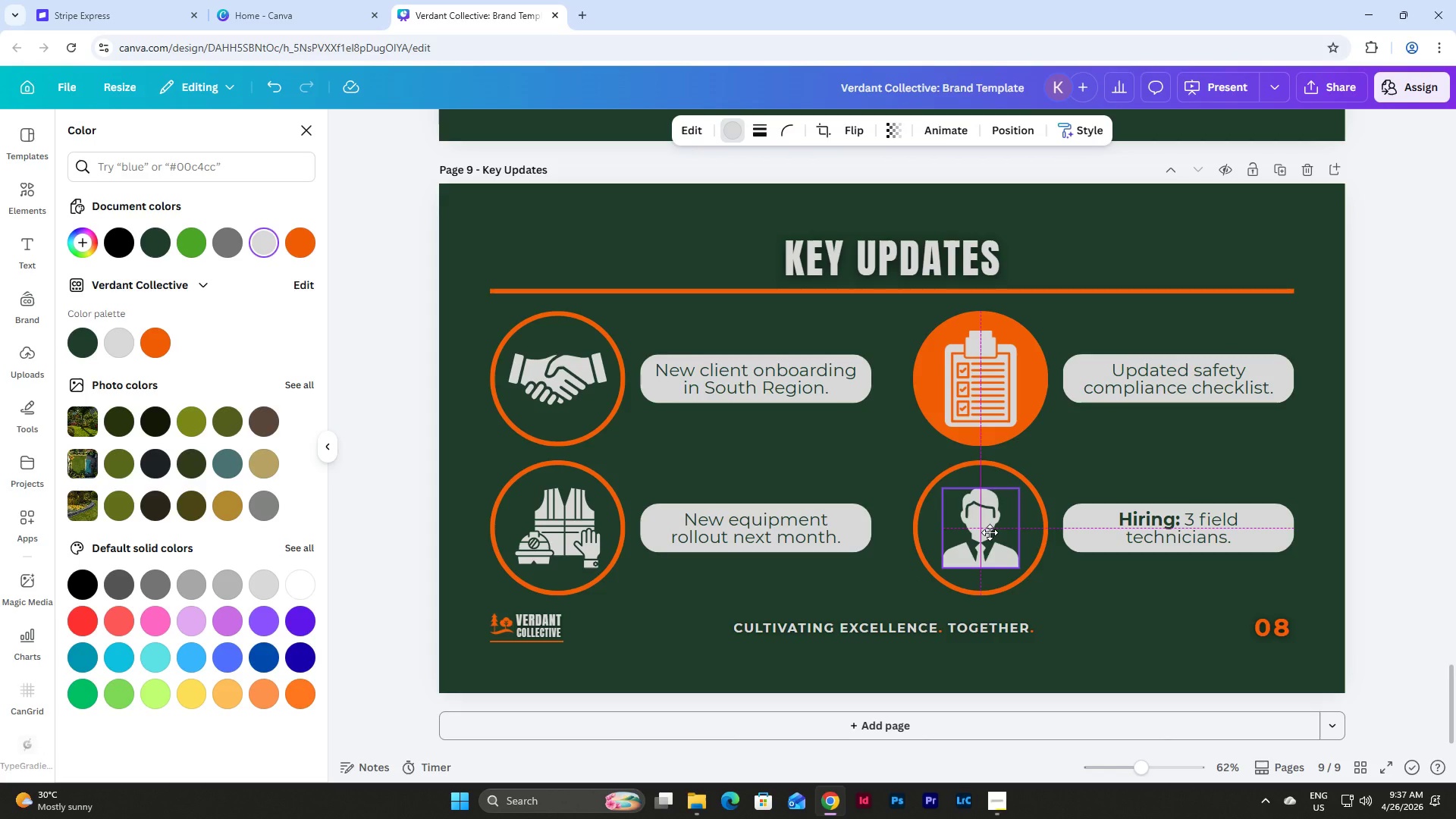 
left_click([1127, 605])
 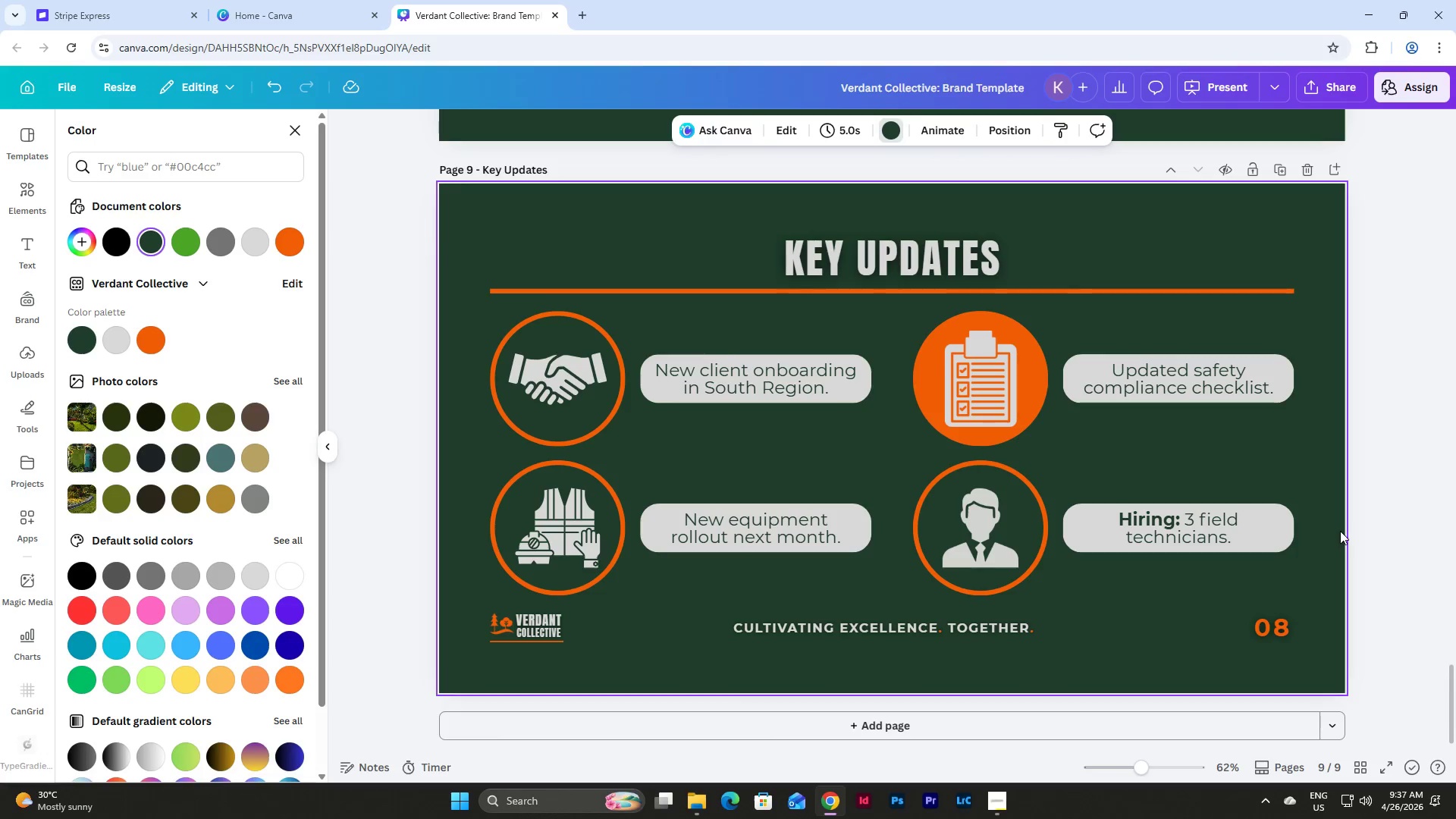 
scroll: coordinate [1340, 520], scroll_direction: down, amount: 1.0
 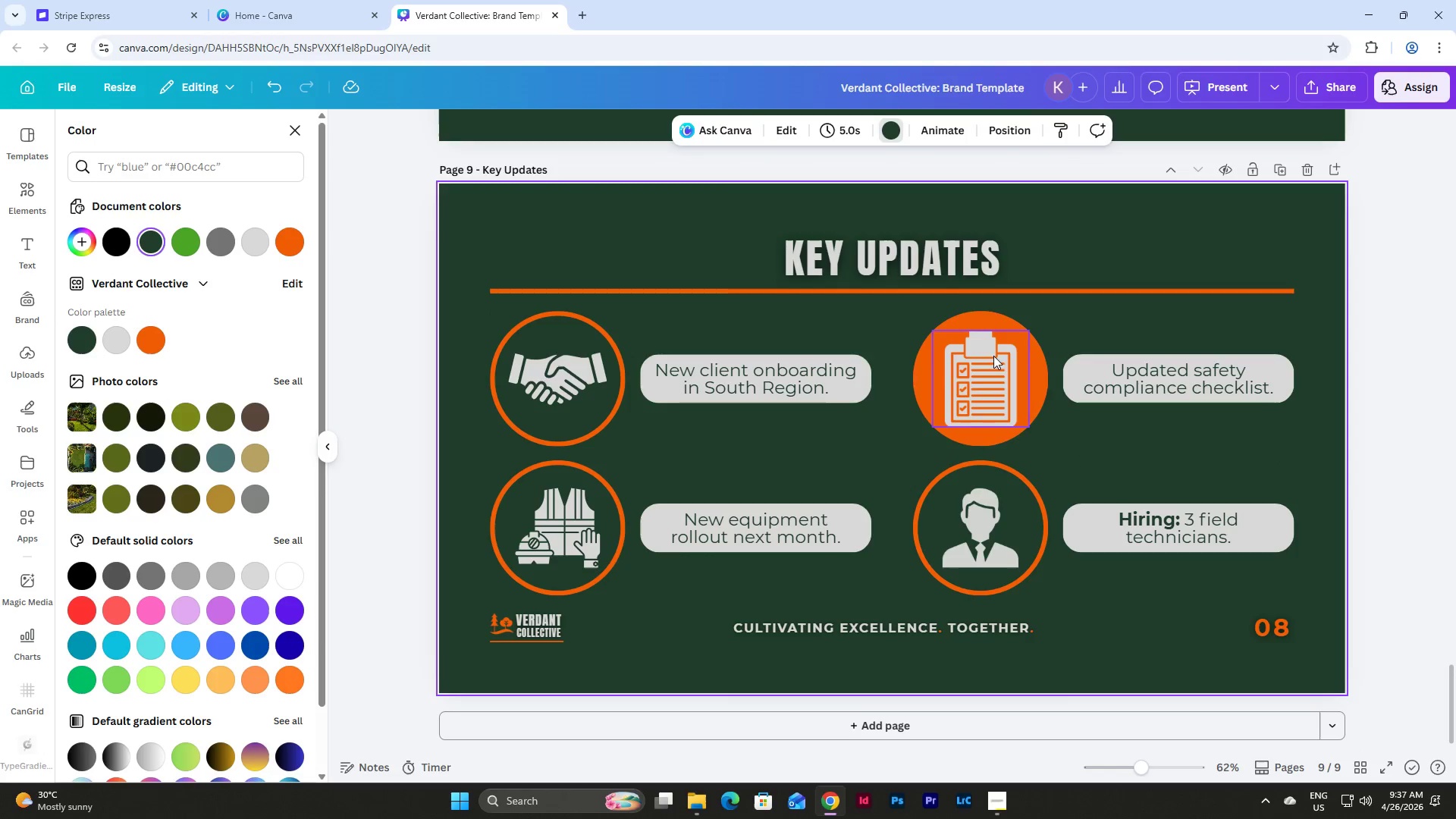 
left_click_drag(start_coordinate=[901, 414], to_coordinate=[990, 413])
 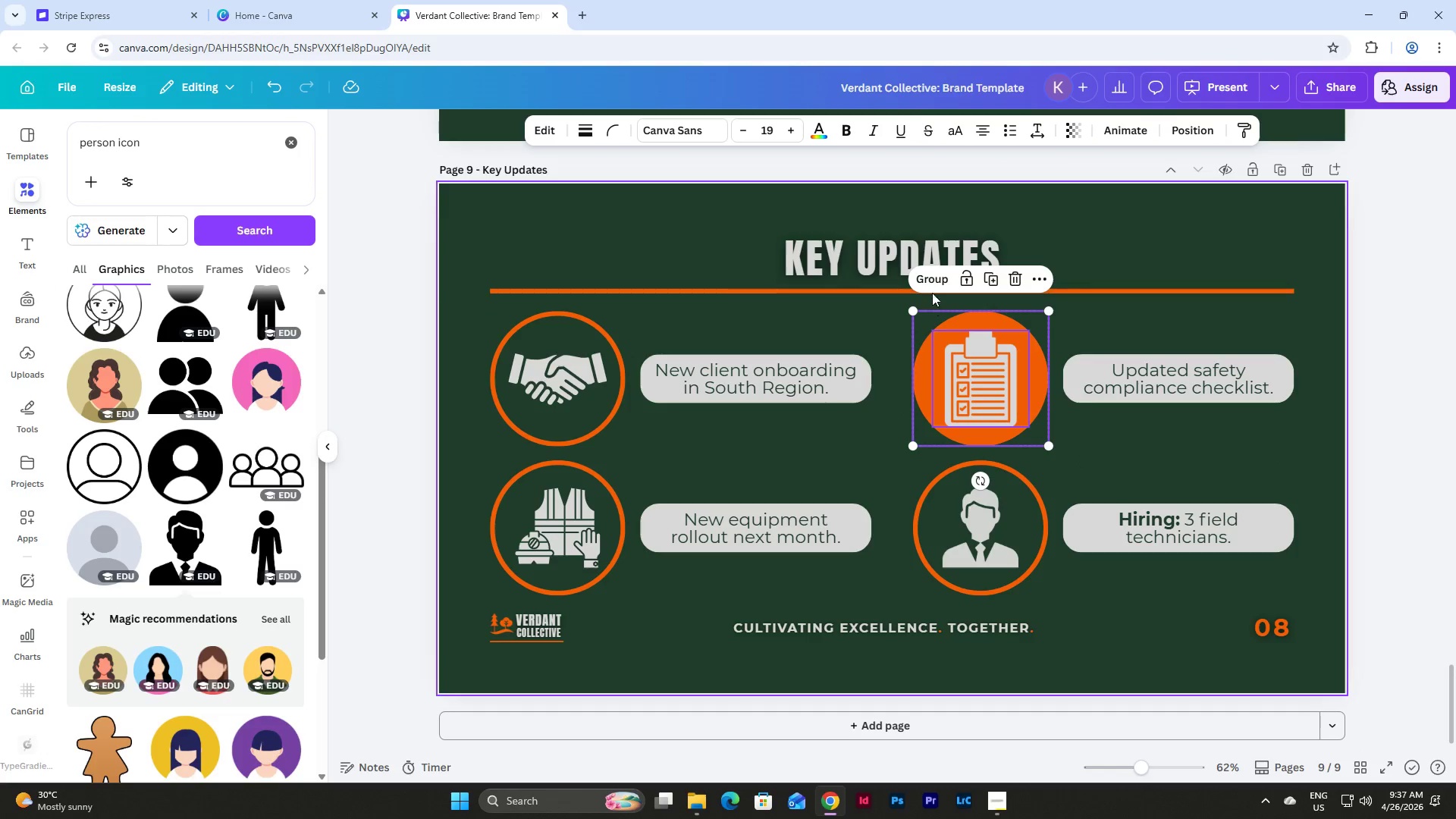 
left_click([932, 282])
 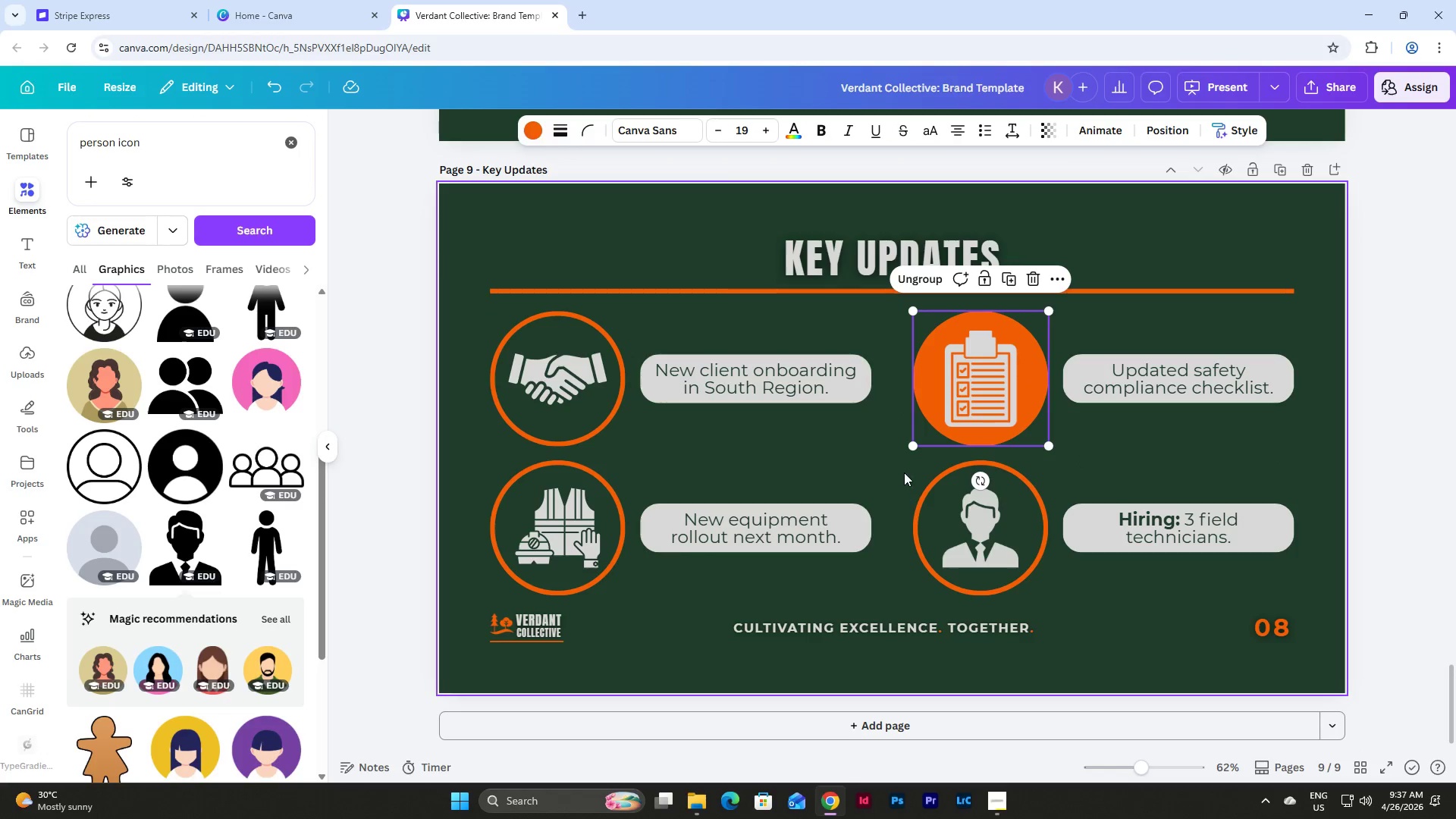 
left_click_drag(start_coordinate=[904, 469], to_coordinate=[972, 542])
 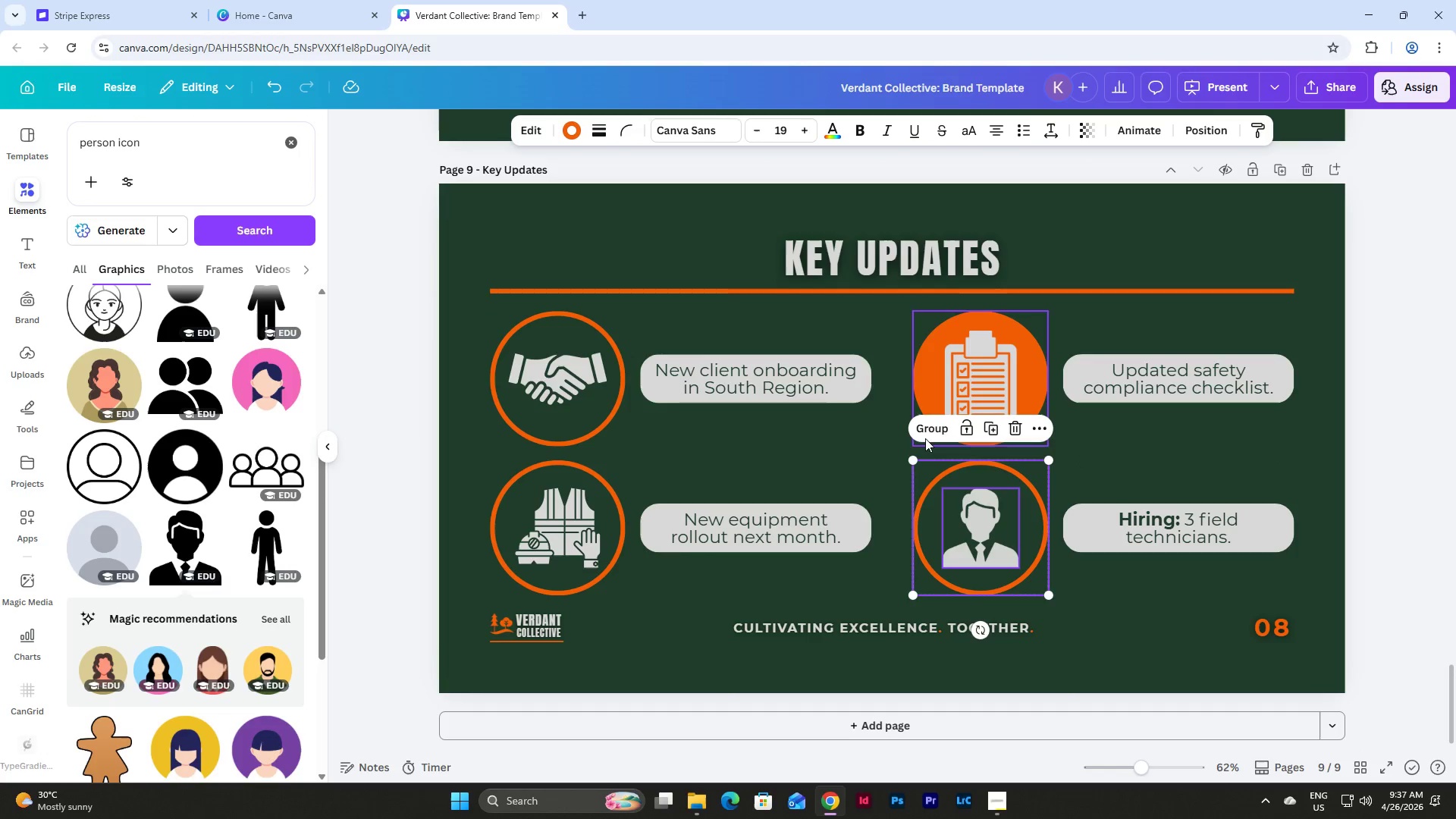 
left_click([924, 428])
 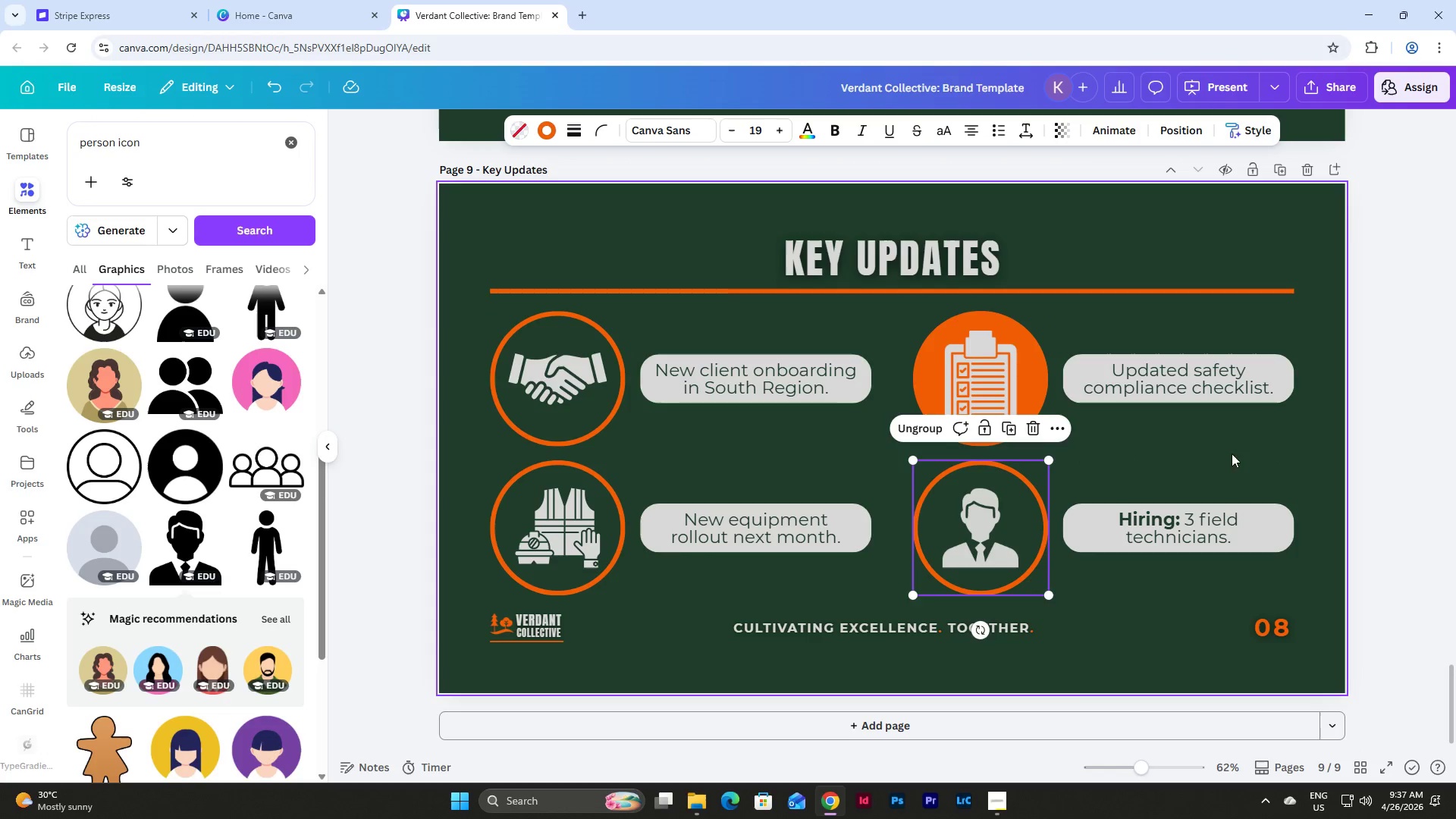 
left_click([1247, 453])
 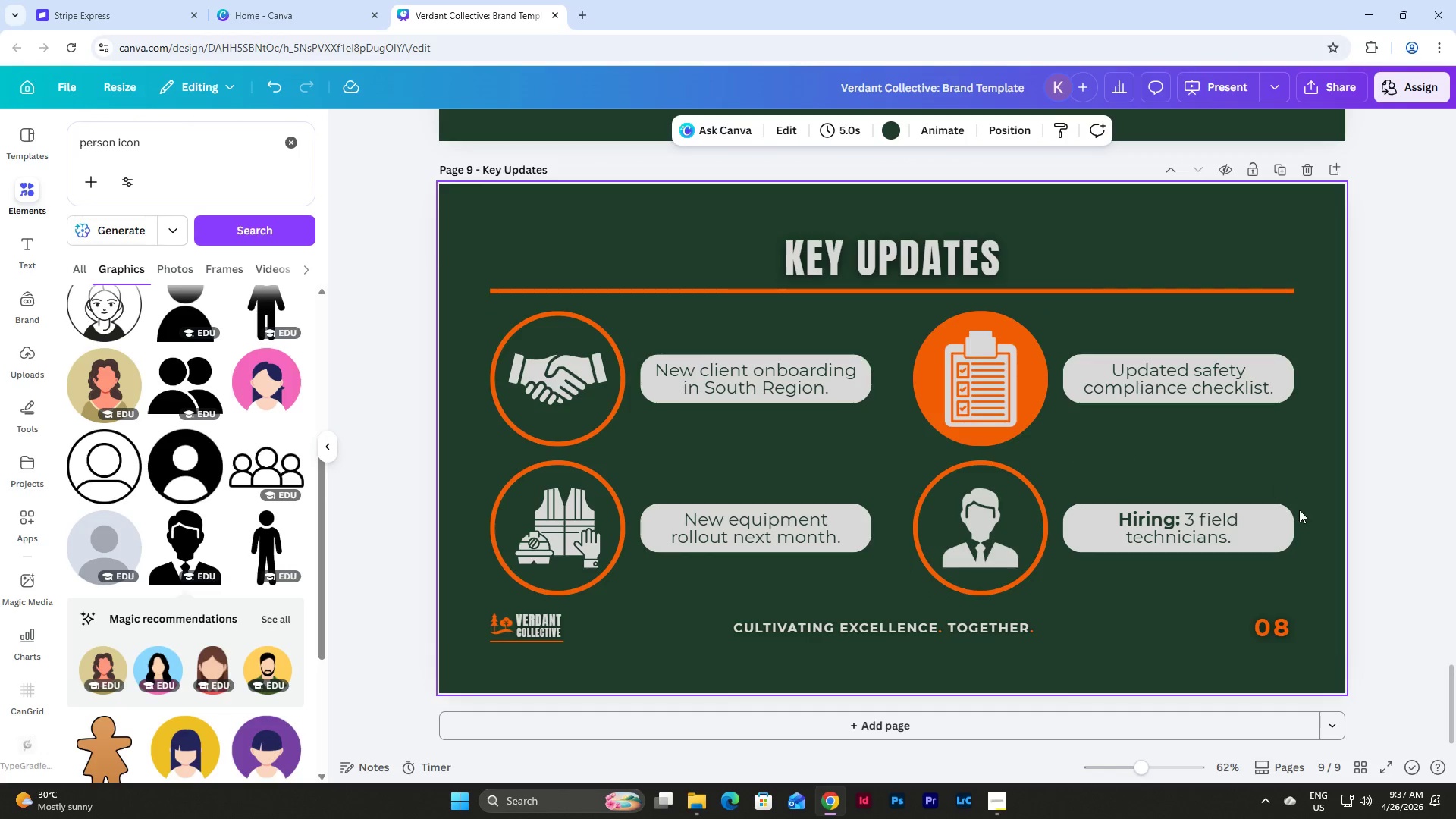 
scroll: coordinate [1304, 510], scroll_direction: down, amount: 1.0
 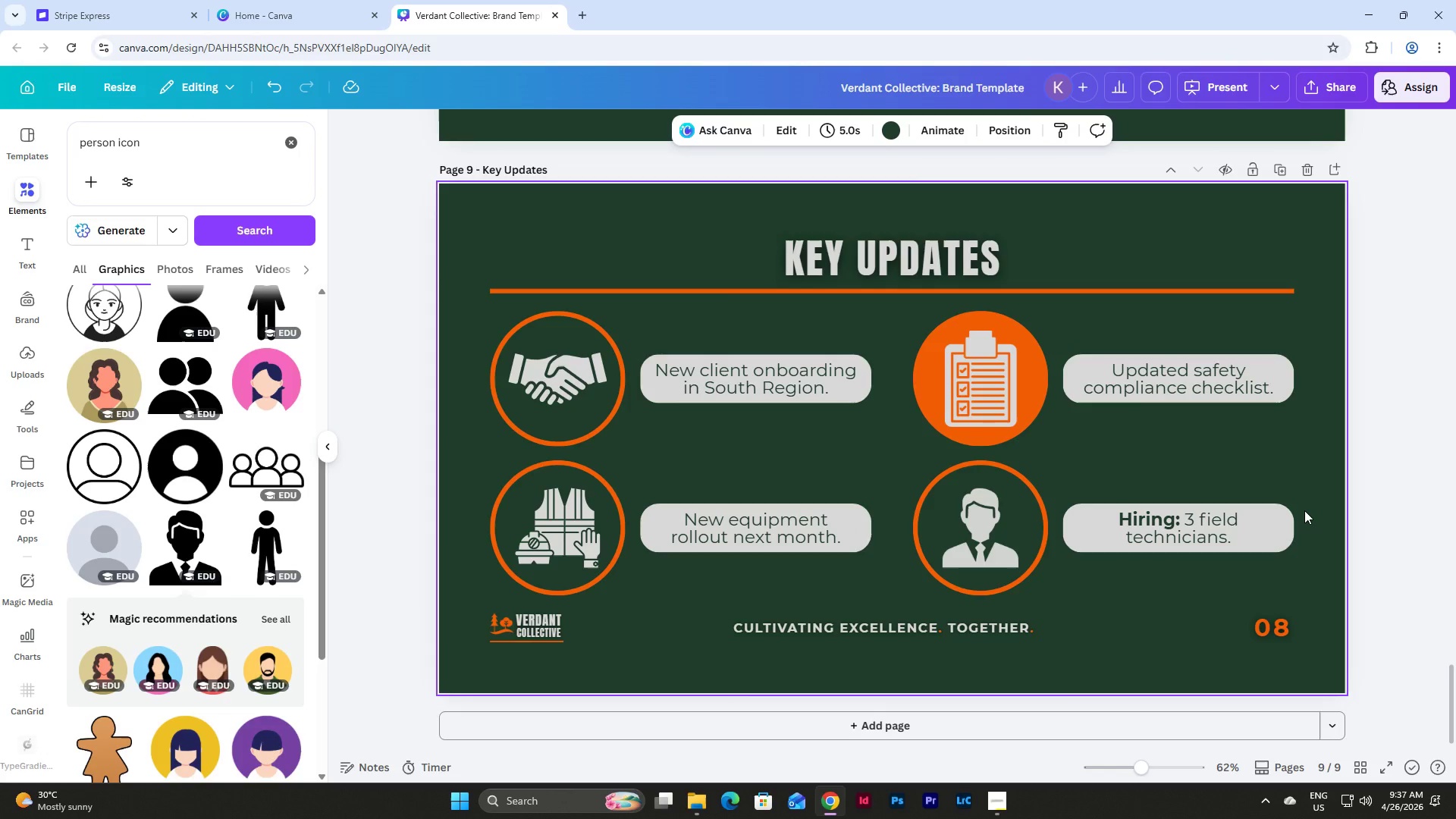 
wait(18.78)
 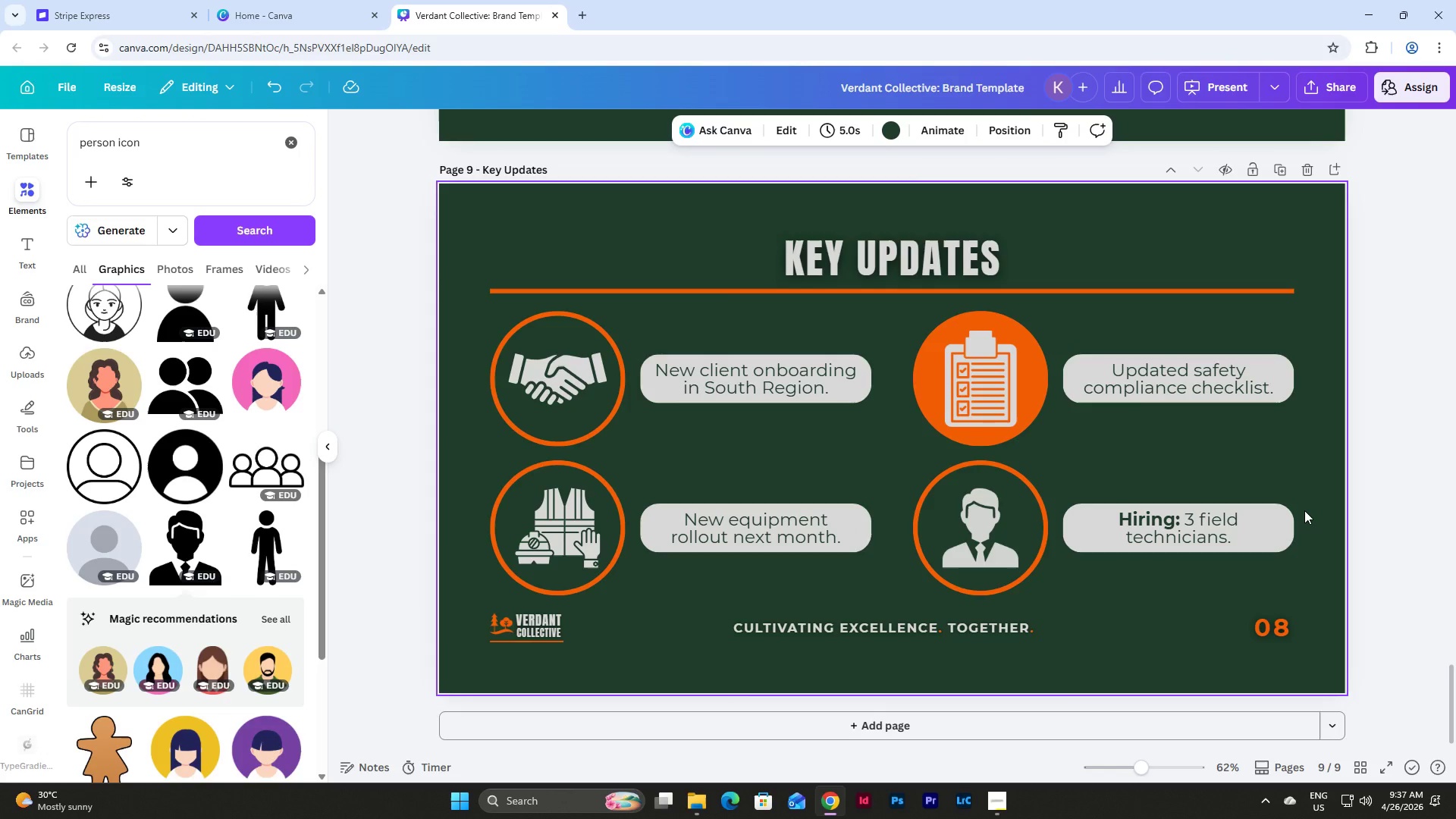 
double_click([754, 377])
 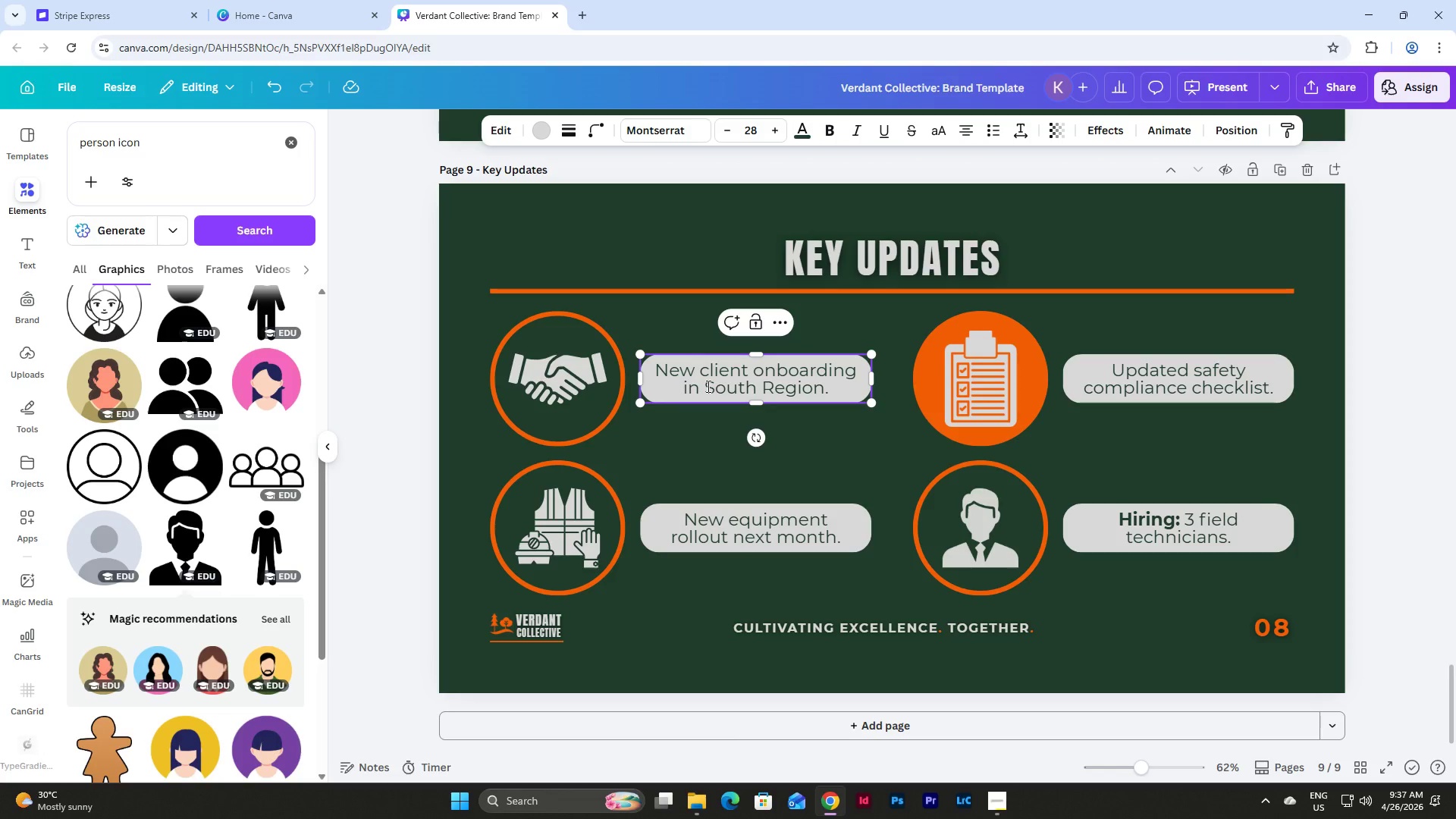 
left_click_drag(start_coordinate=[707, 386], to_coordinate=[822, 390])
 